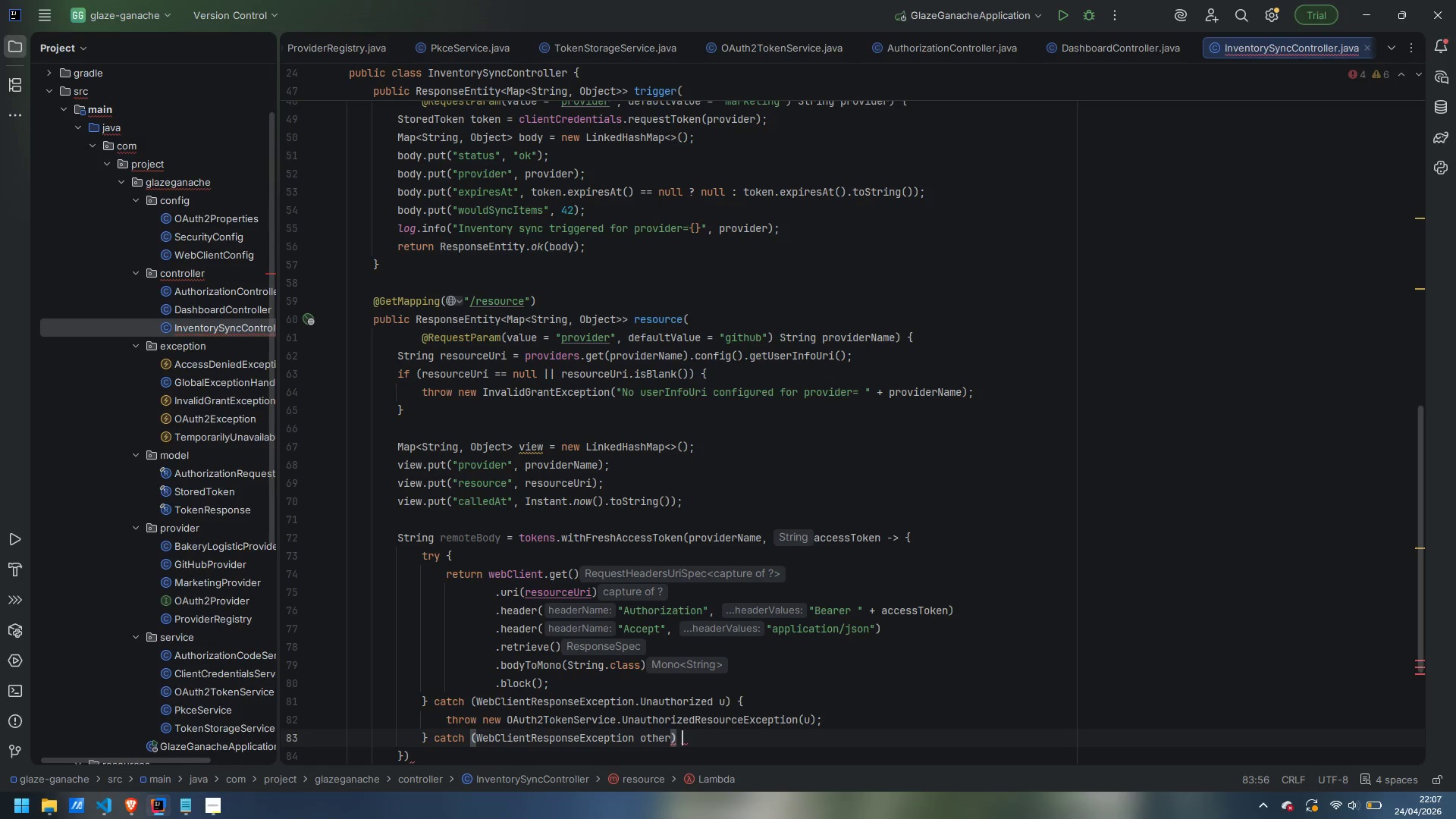 
key(Shift+BracketLeft)
 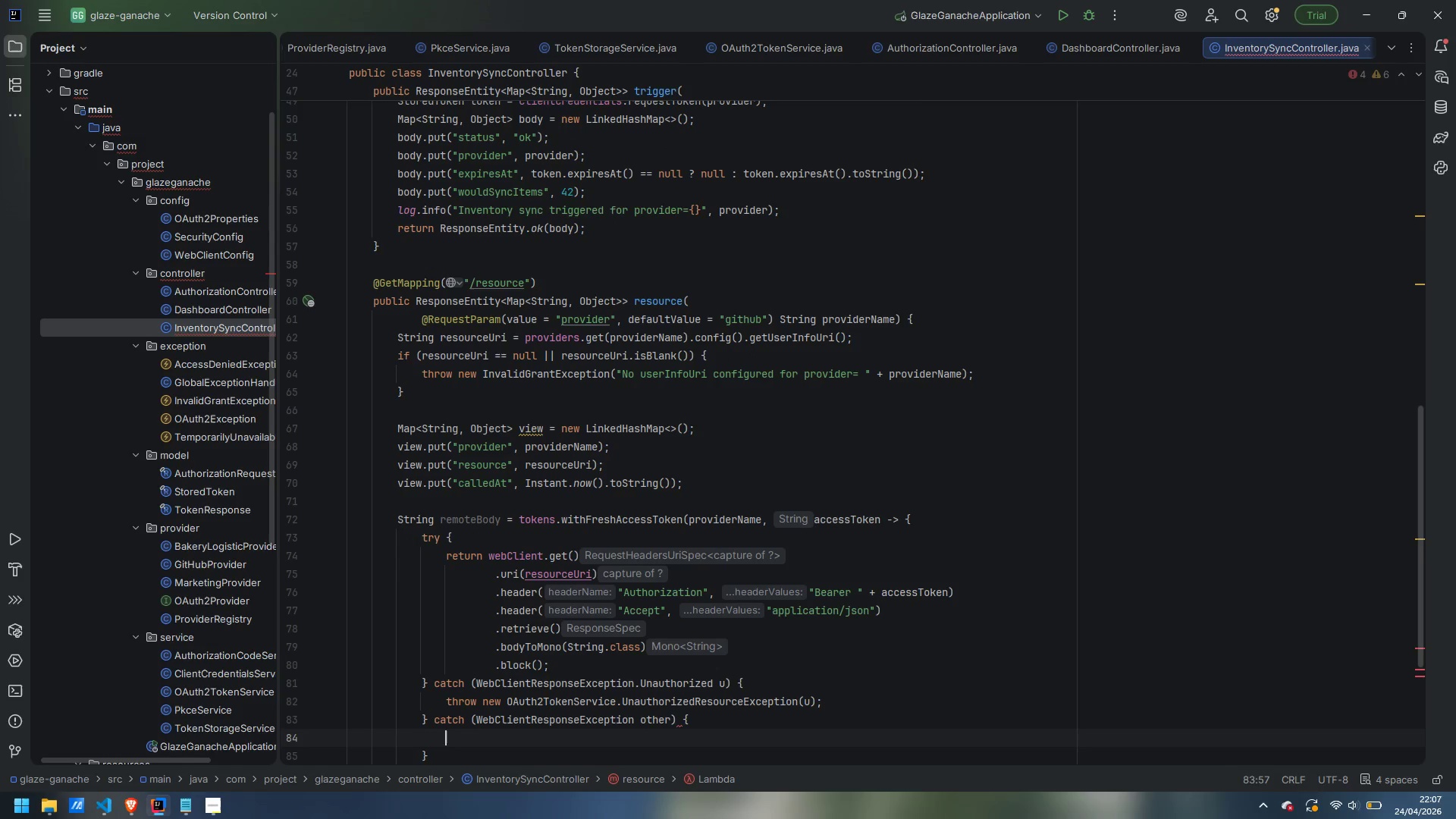 
key(Enter)
 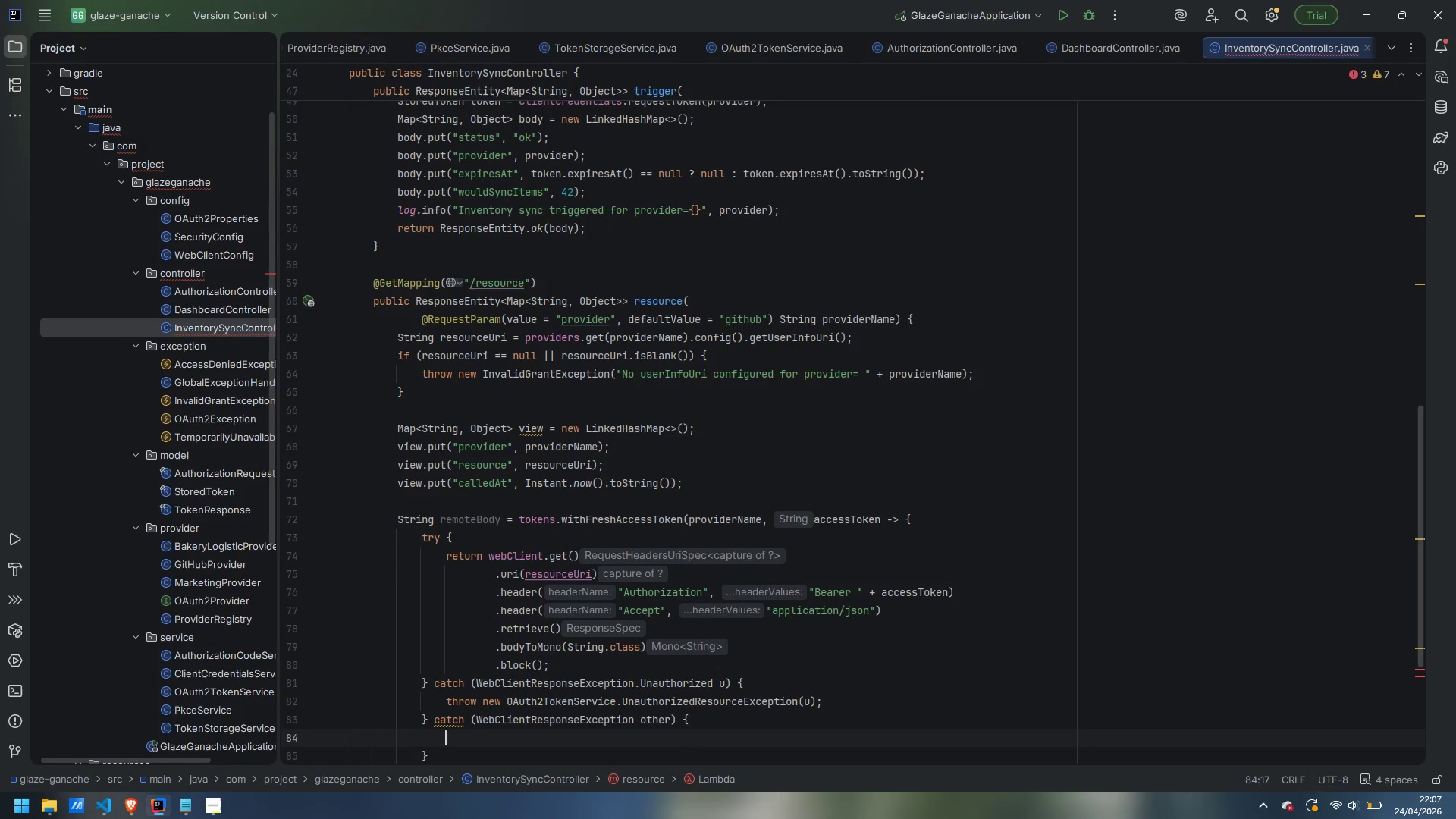 
type(if (other.getStatusCode() )
key(Backspace)
type(.value)
 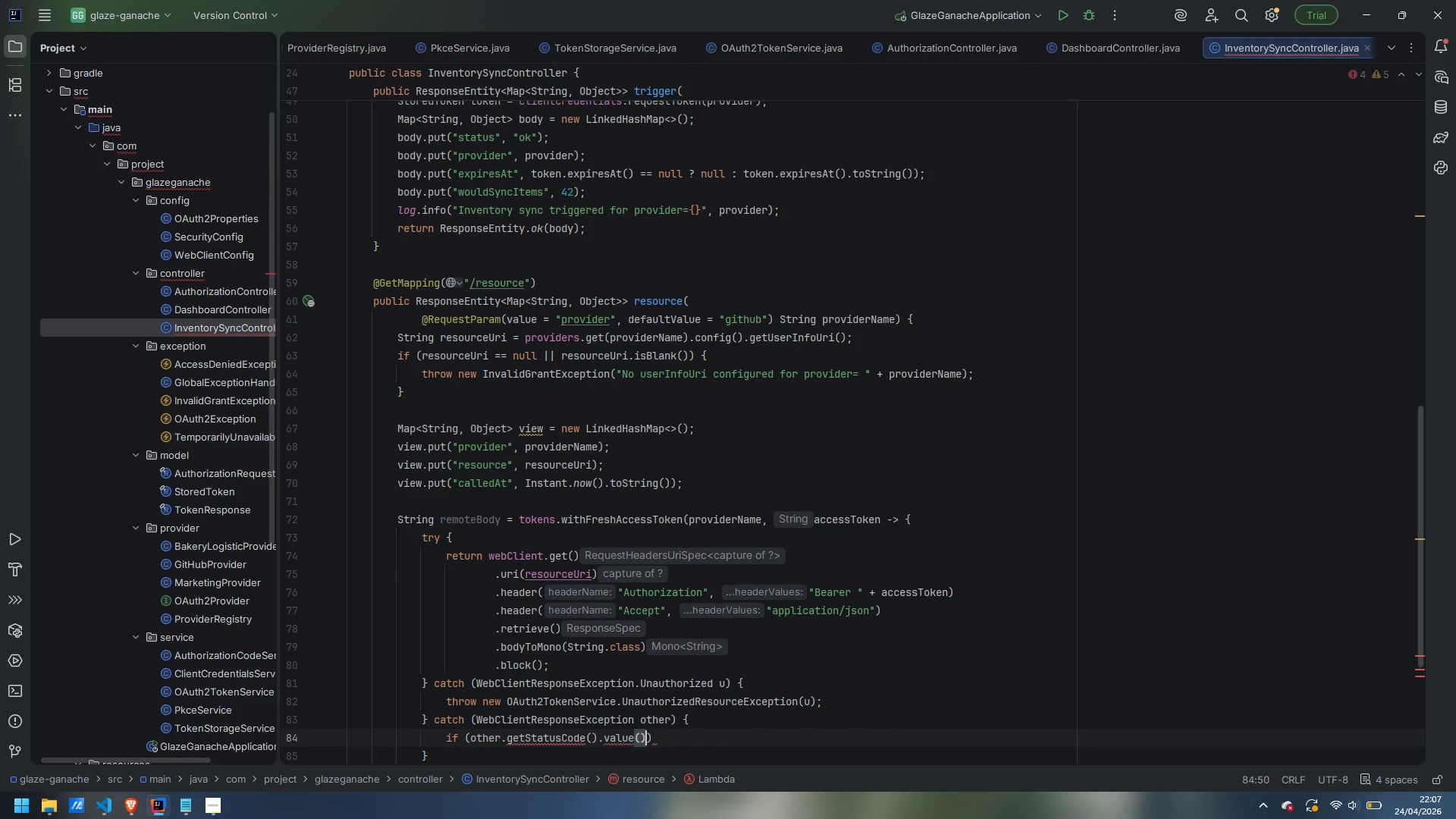 
 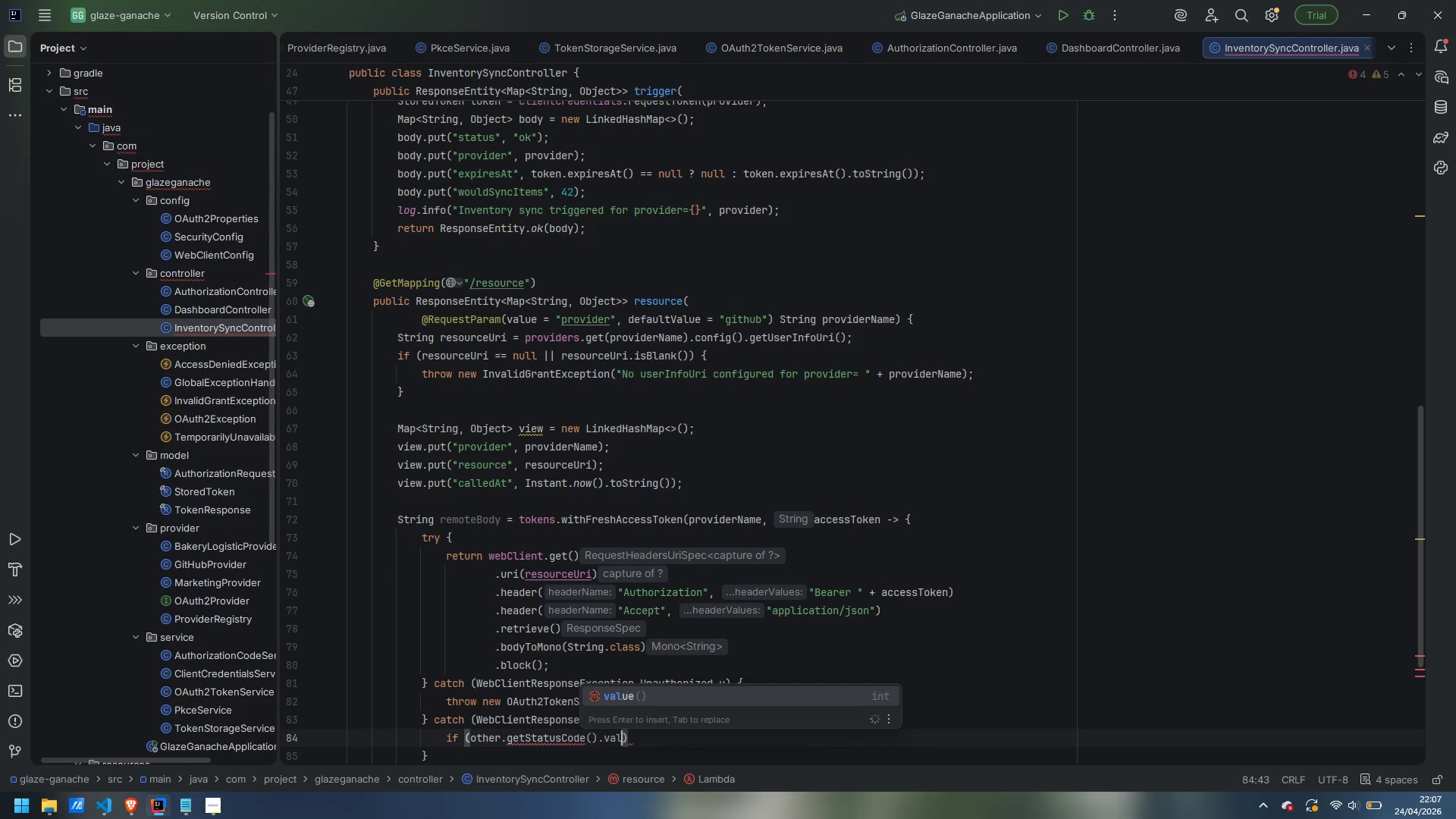 
key(Enter)
 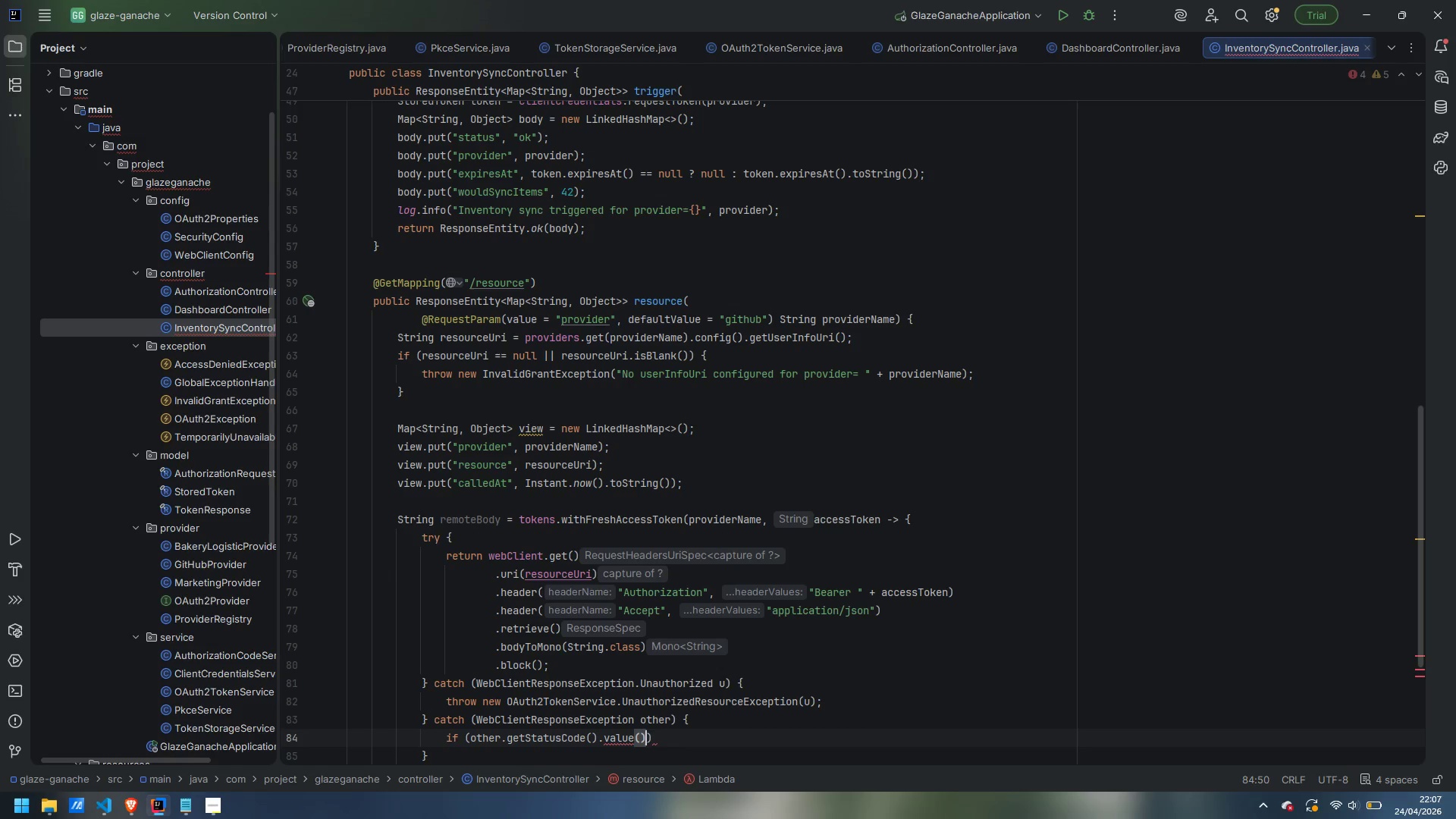 
type( == 301)
key(Backspace)
key(Backspace)
key(Backspace)
type(401)
 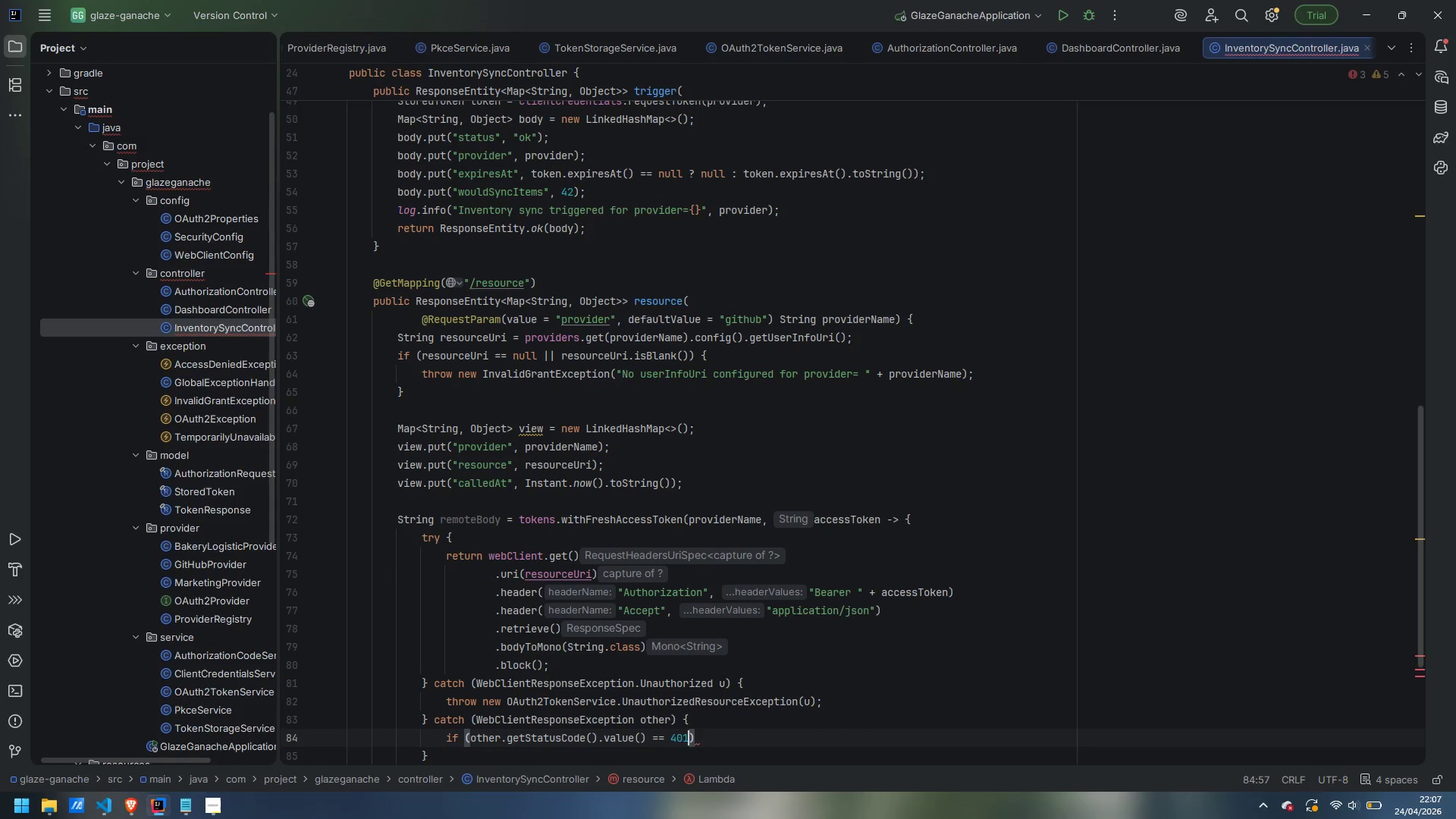 
key(ArrowRight)
 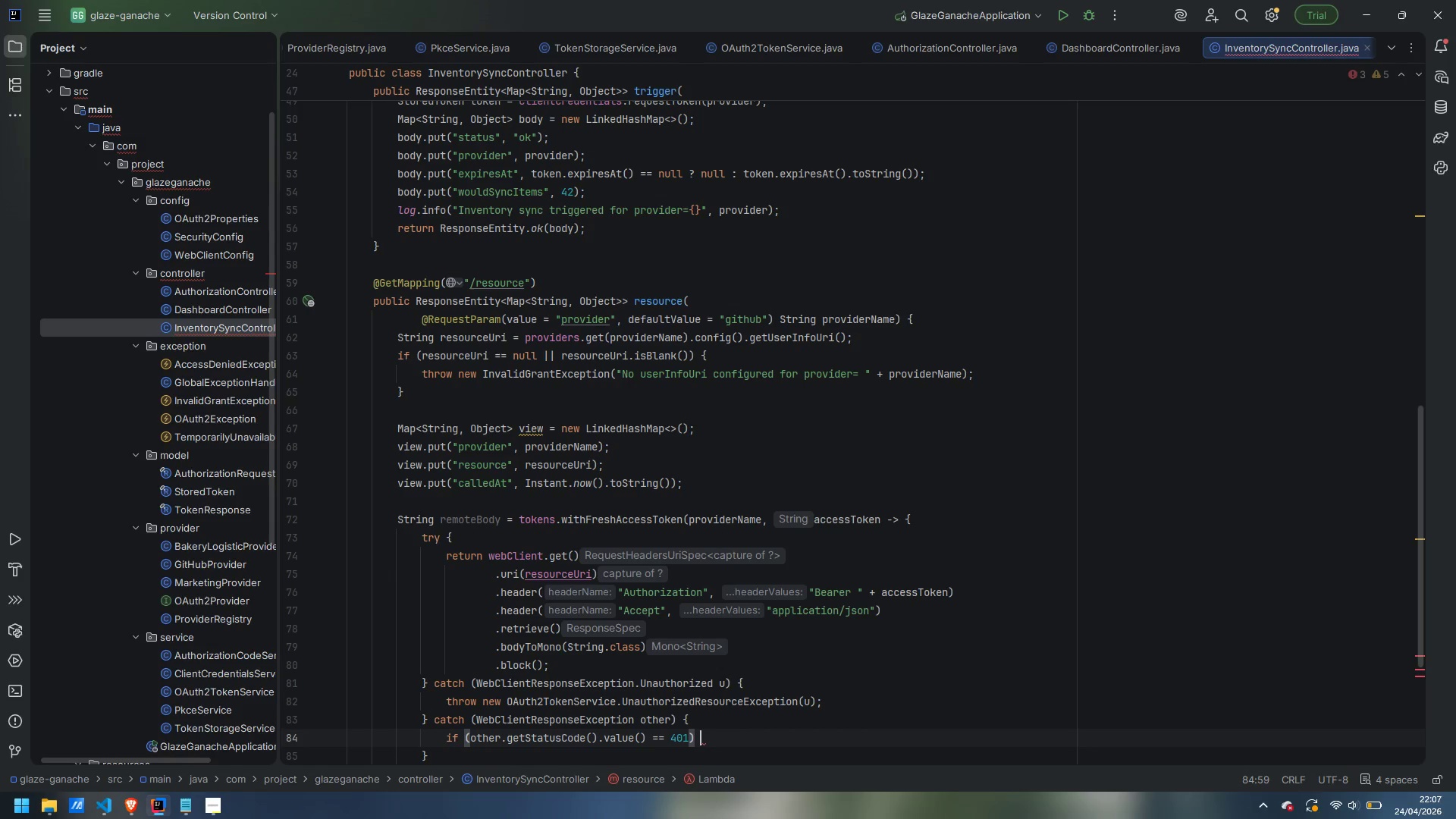 
key(Space)
 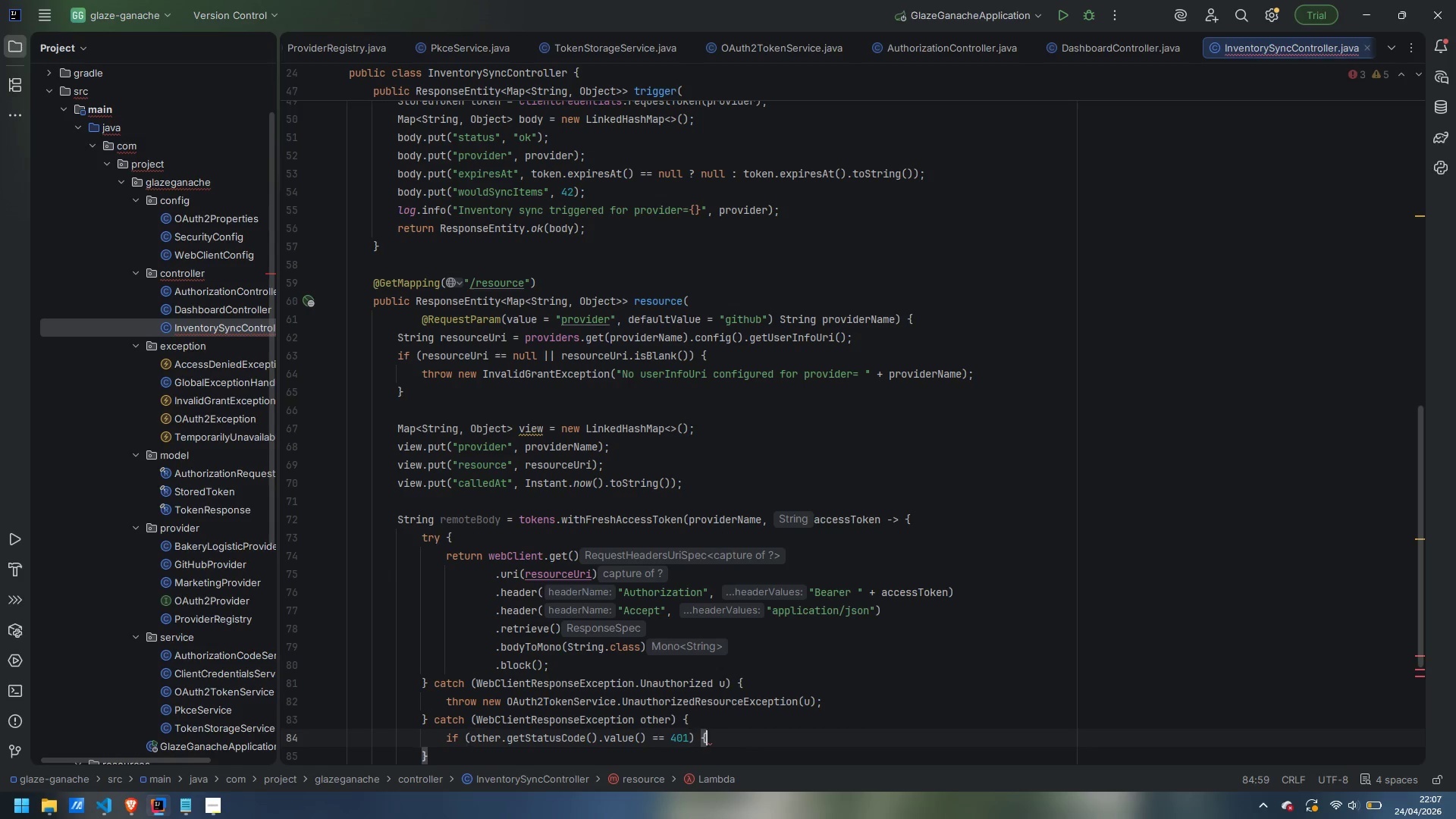 
key(Shift+ShiftLeft)
 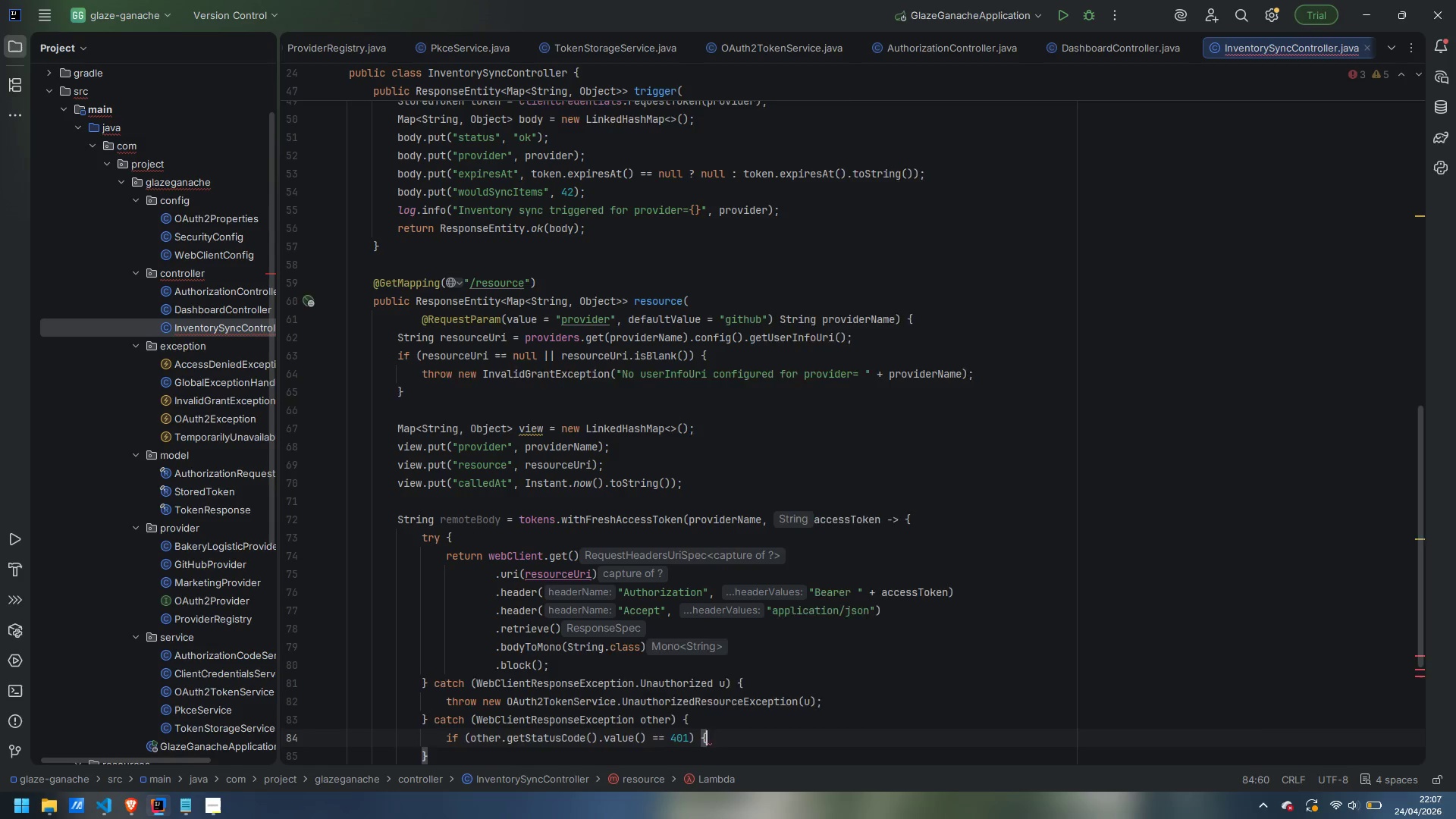 
key(Shift+BracketLeft)
 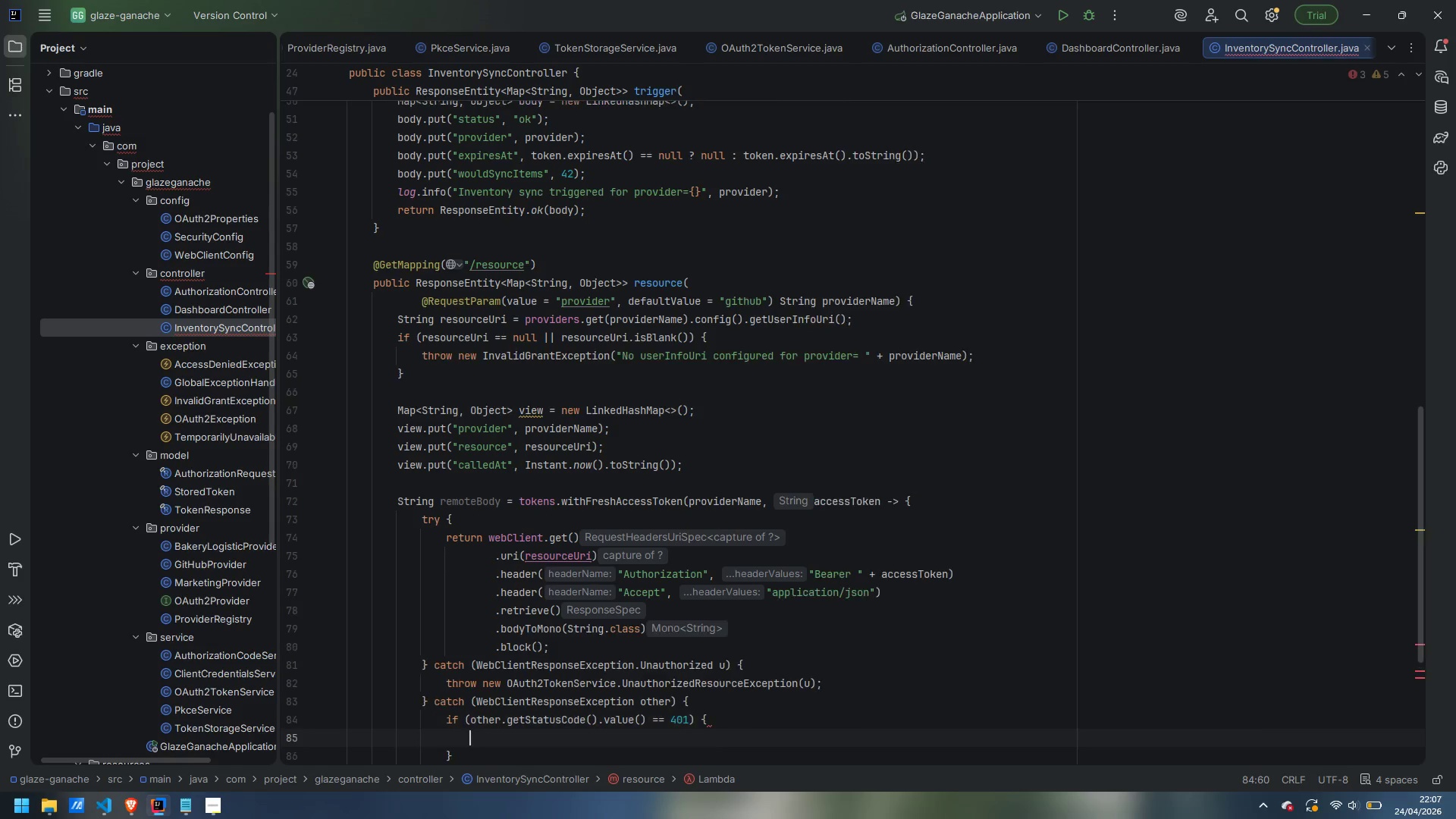 
key(Enter)
 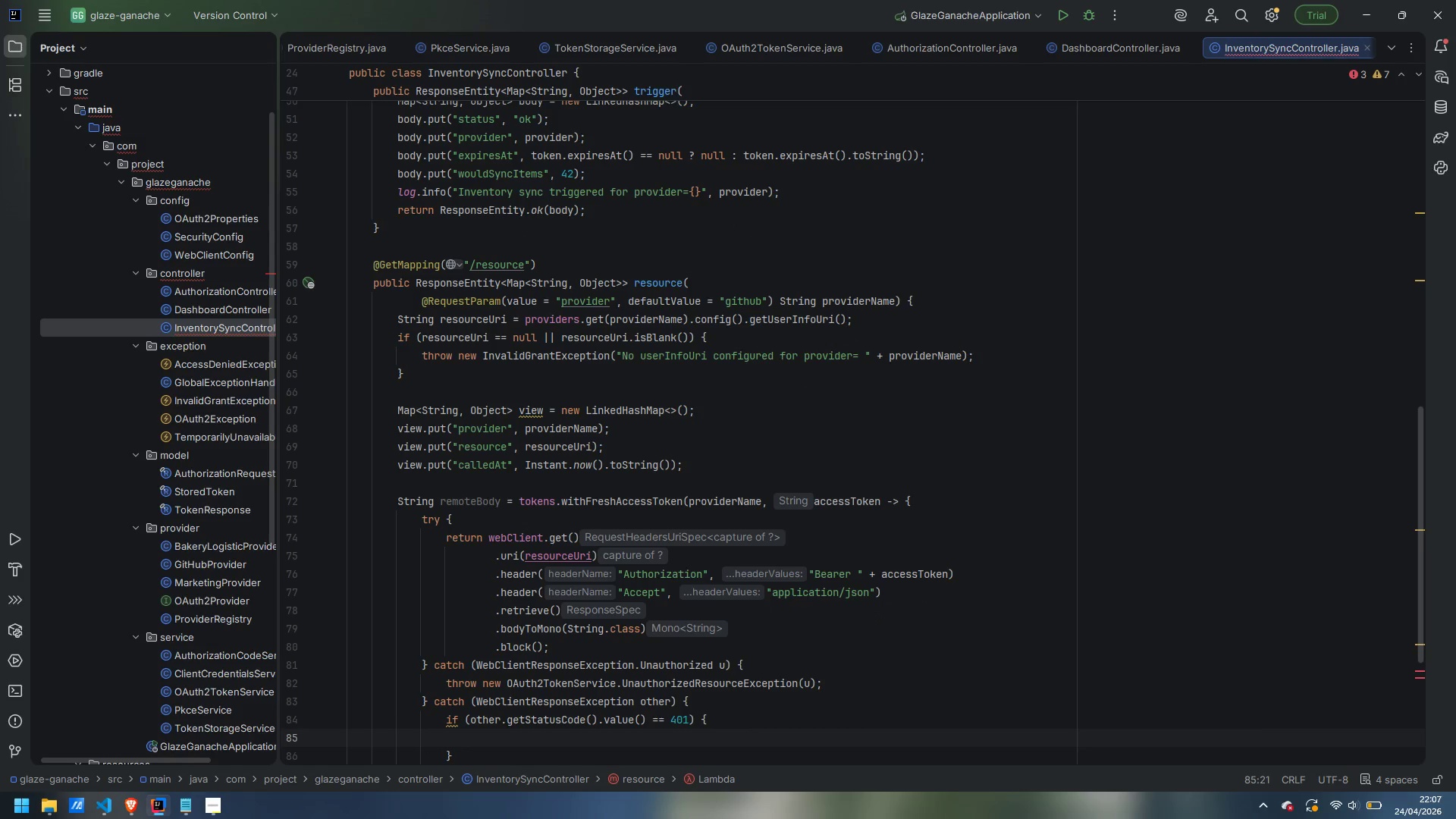 
type(thr)
 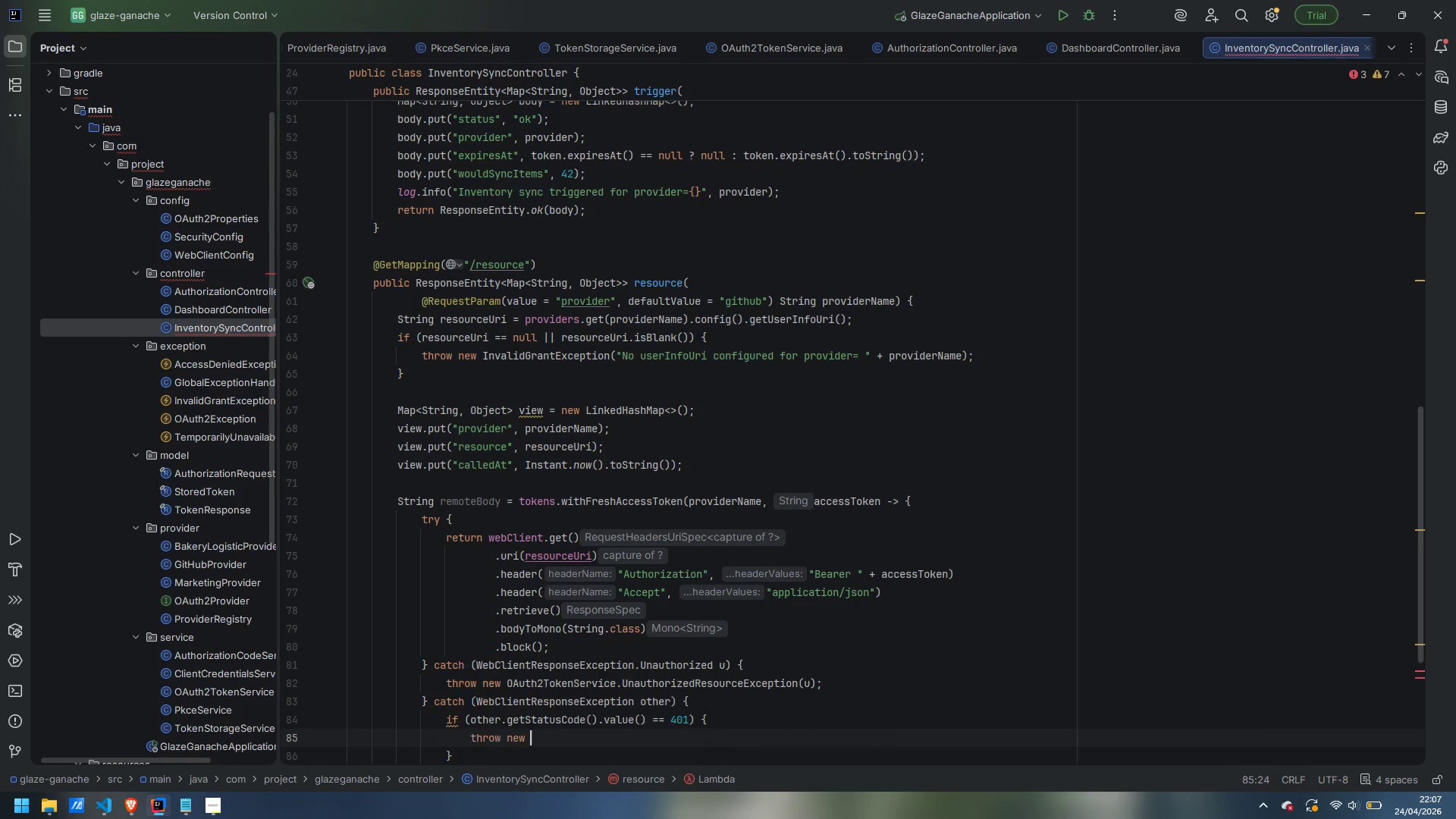 
key(Enter)
 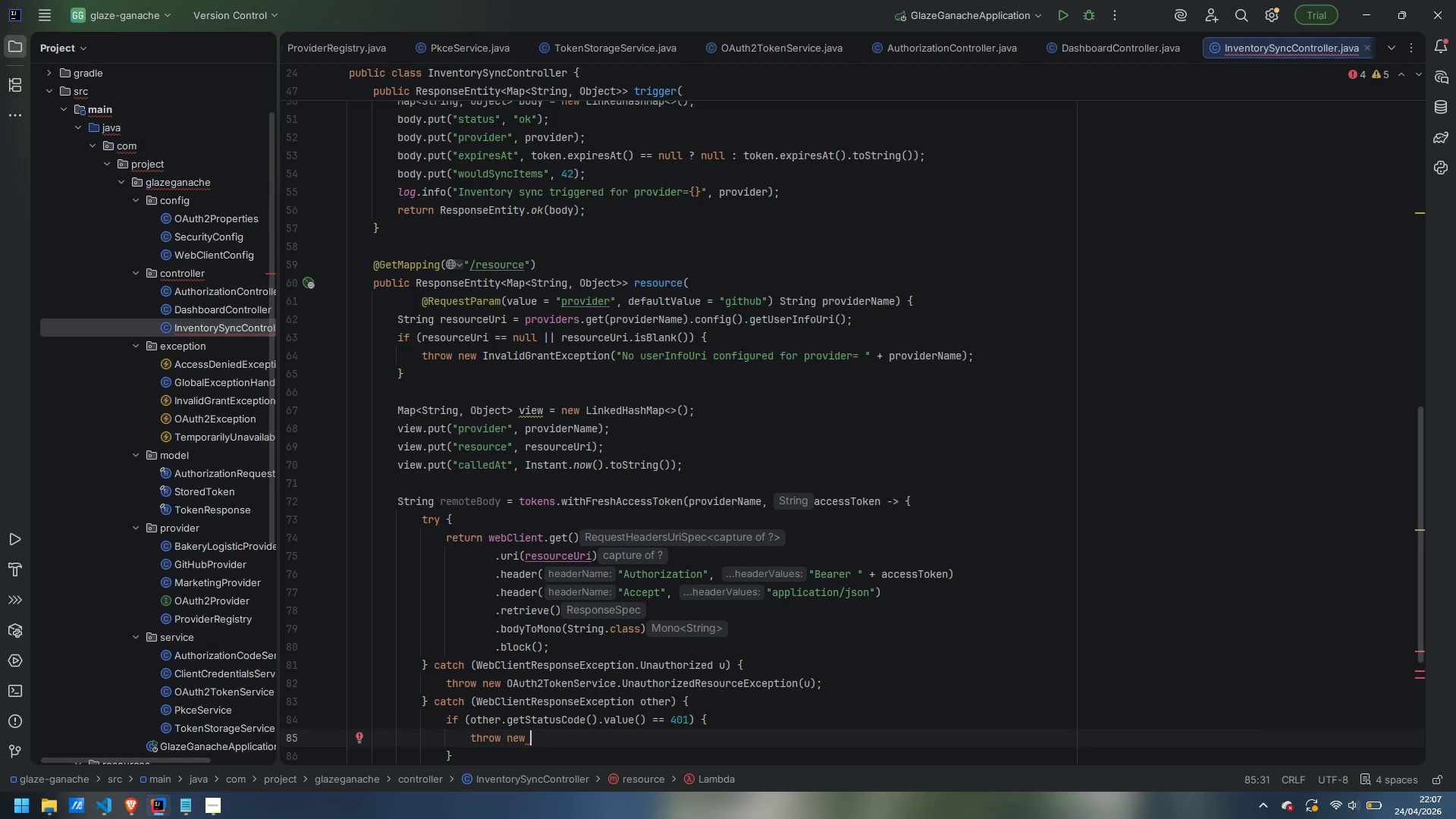 
type(OAuth2TokenService)
 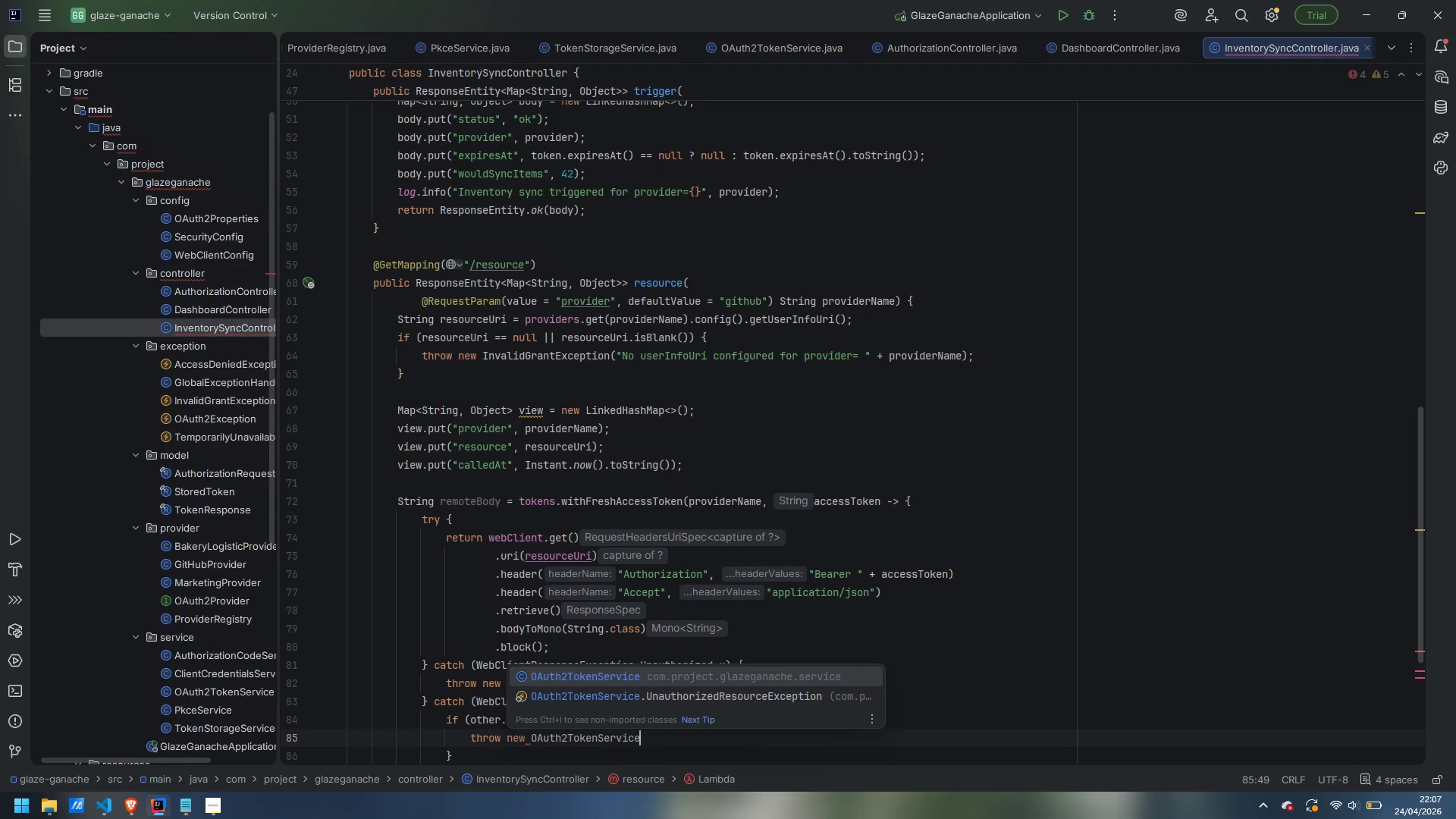 
key(Enter)
 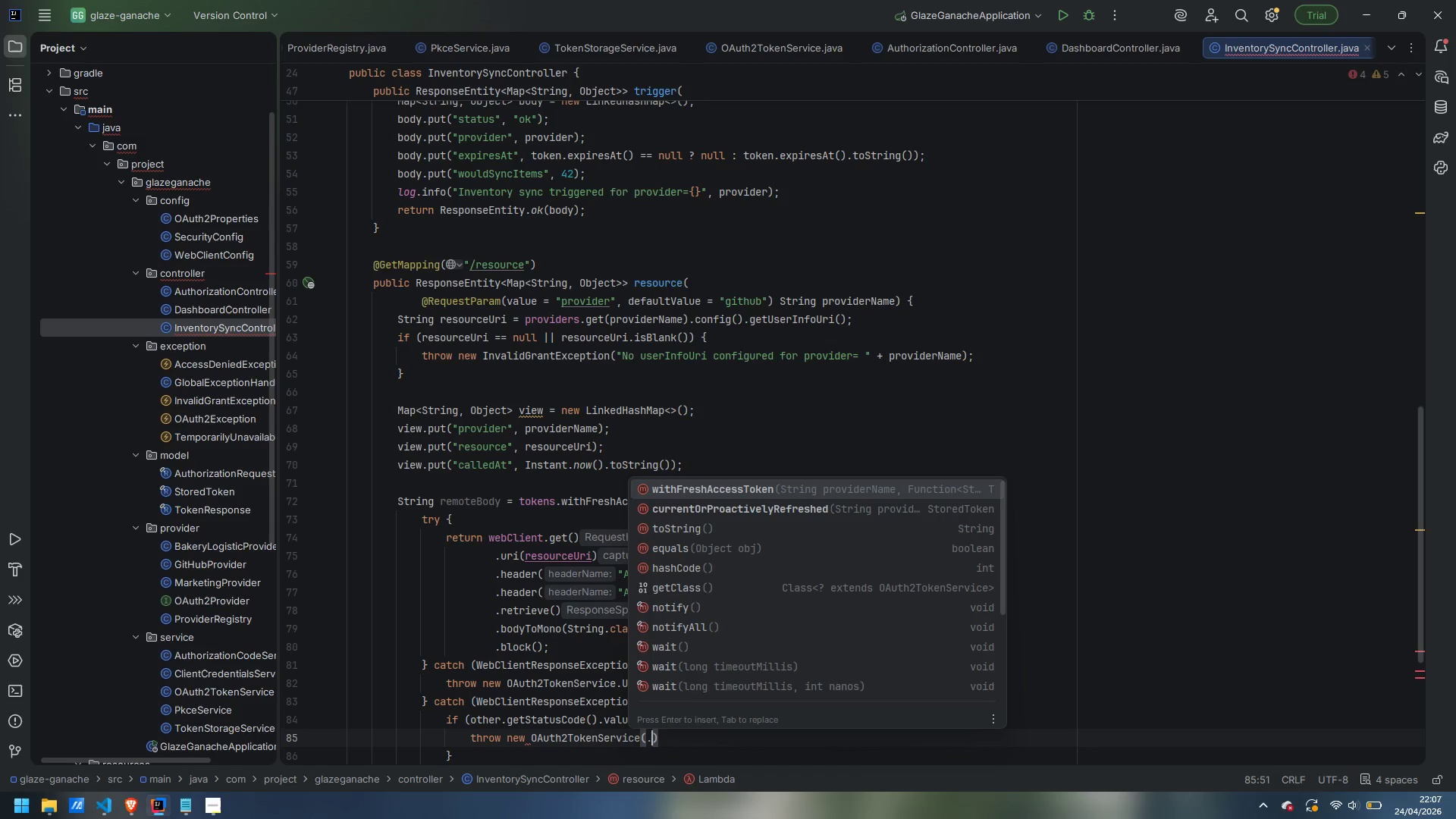 
type(.)
key(Backspace)
key(Backspace)
type(.UnauthorizedS)
key(Backspace)
type(Rsource)
key(Backspace)
key(Backspace)
key(Backspace)
key(Backspace)
key(Backspace)
key(Backspace)
type(esourceException)
 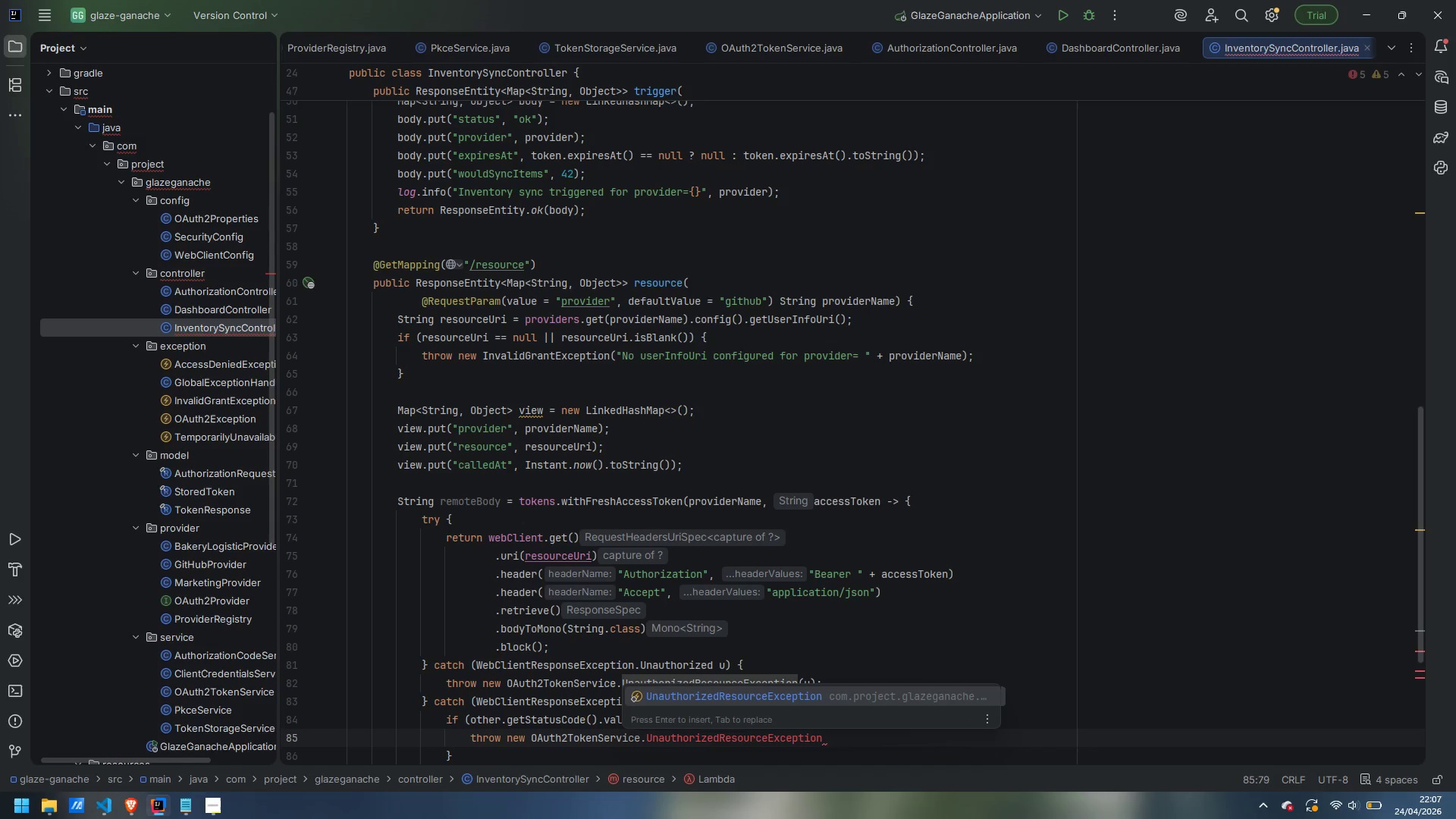 
key(Enter)
 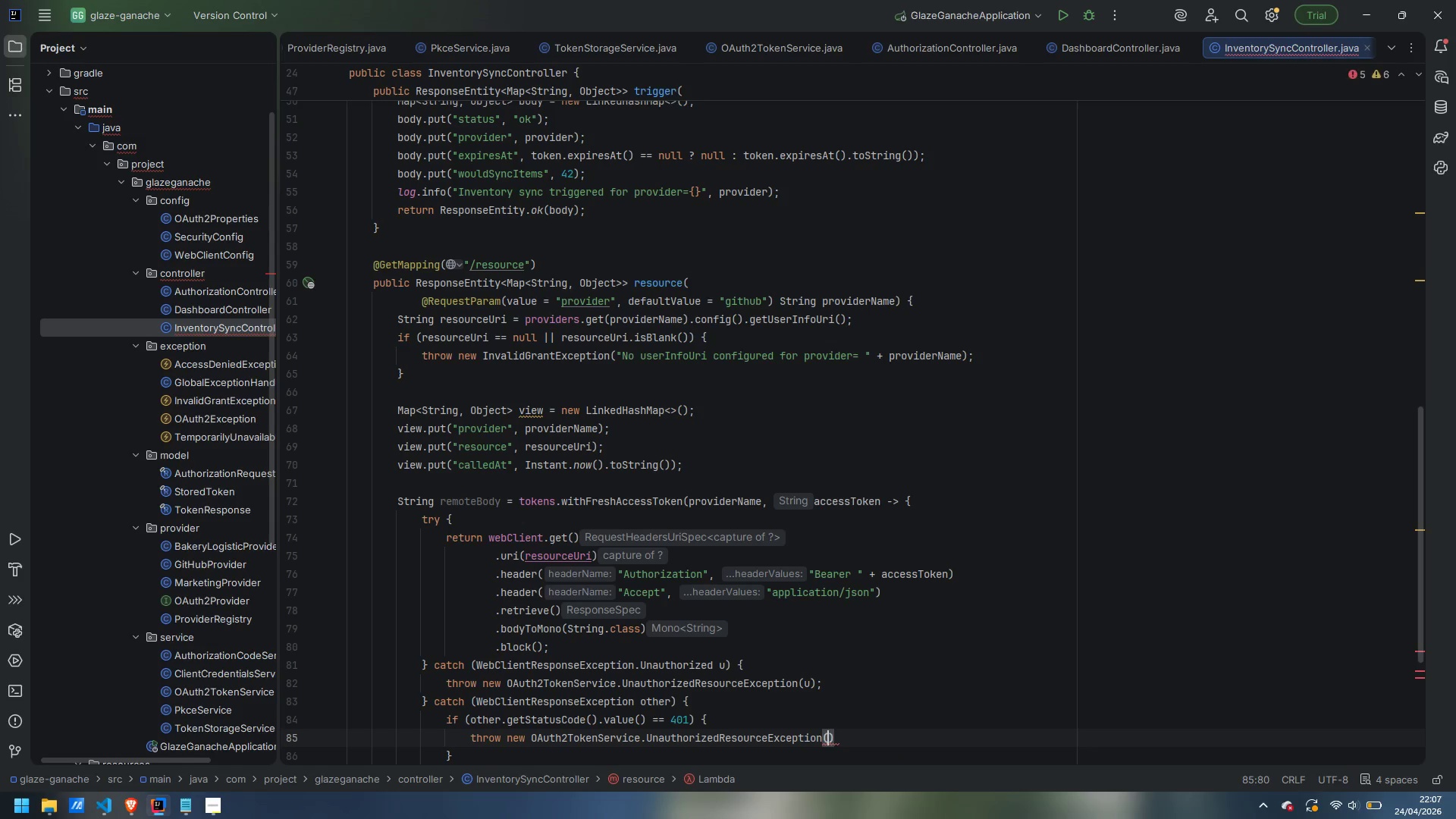 
type(other)
 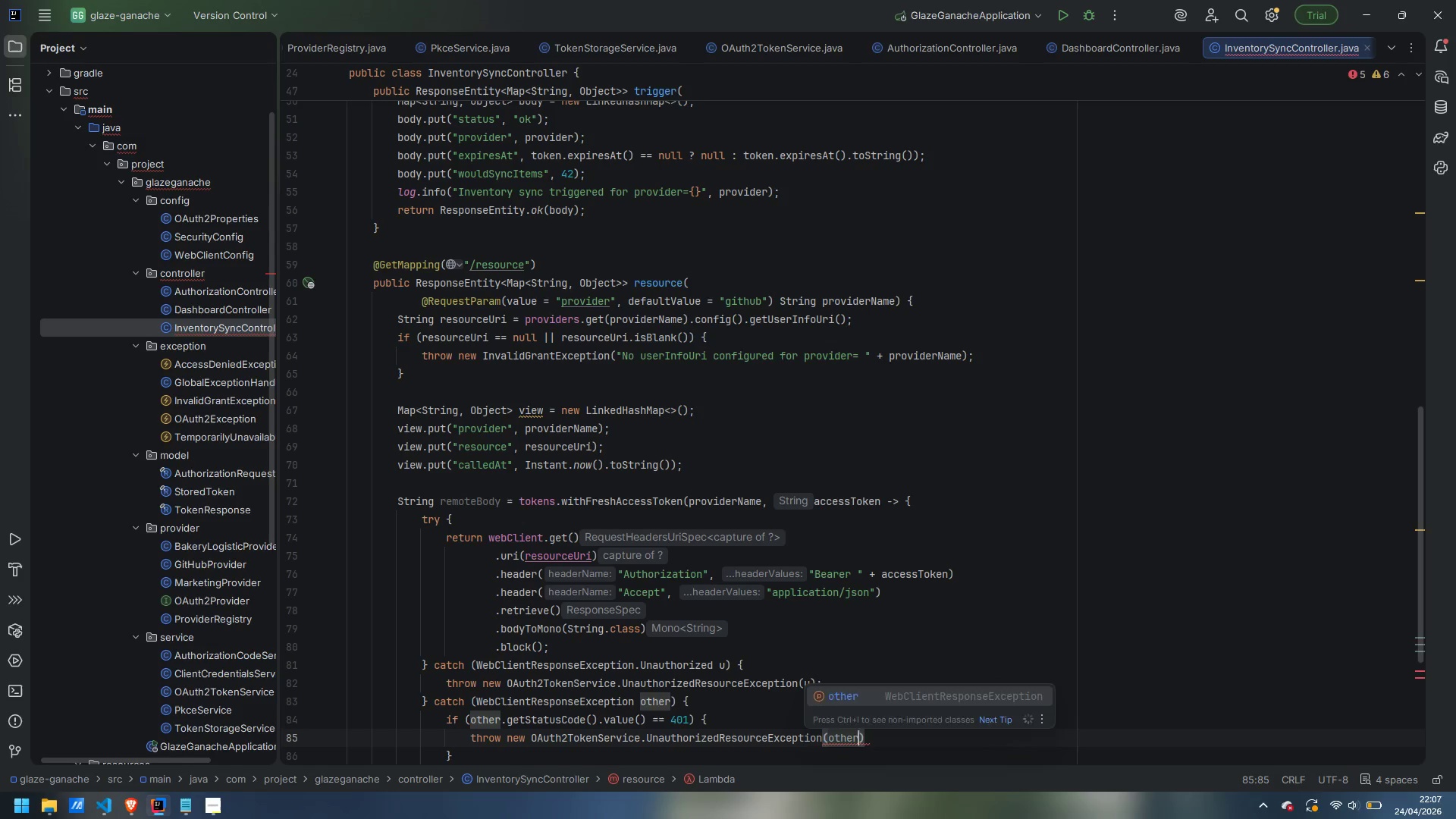 
key(ArrowRight)
 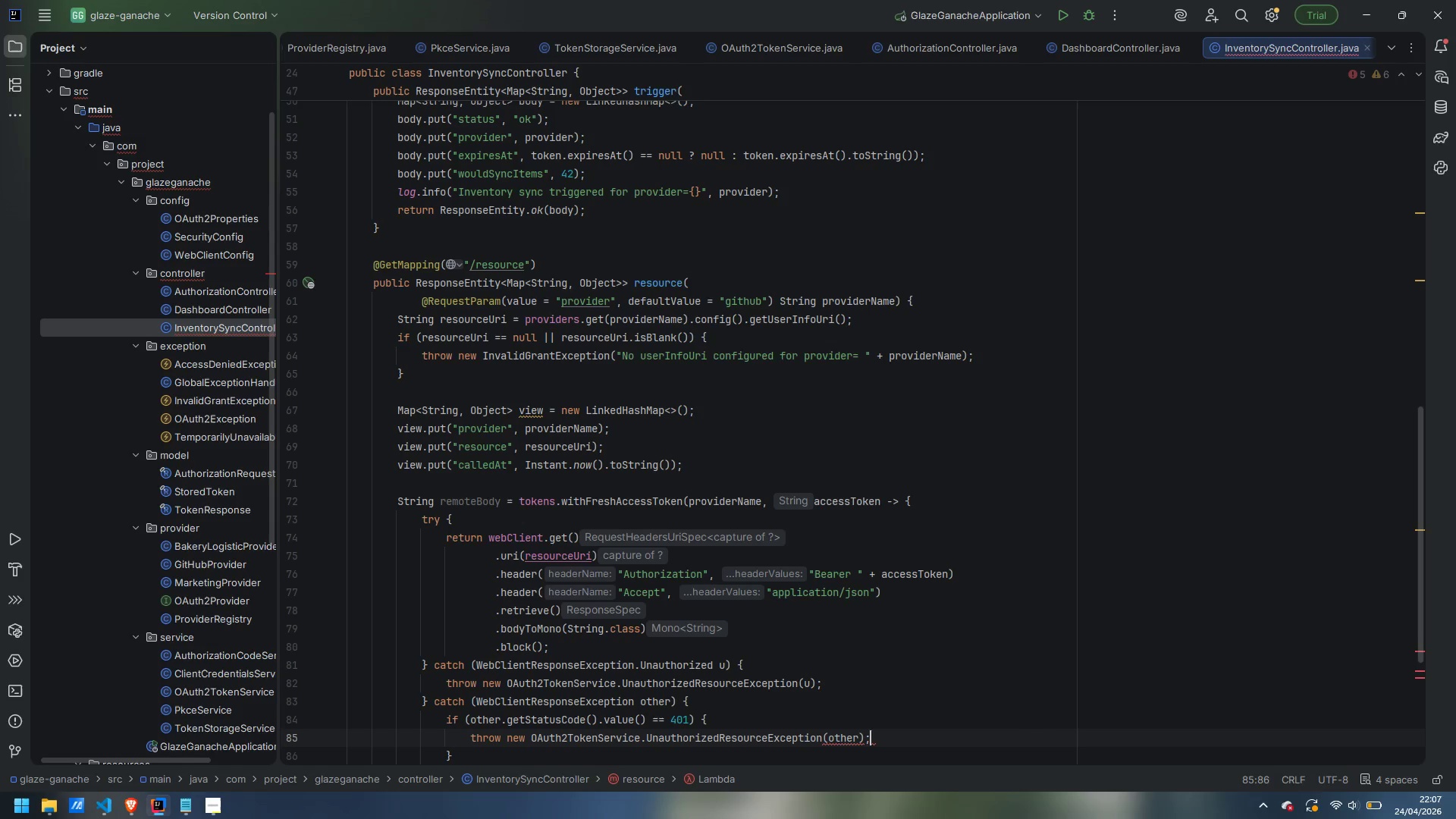 
key(Semicolon)
 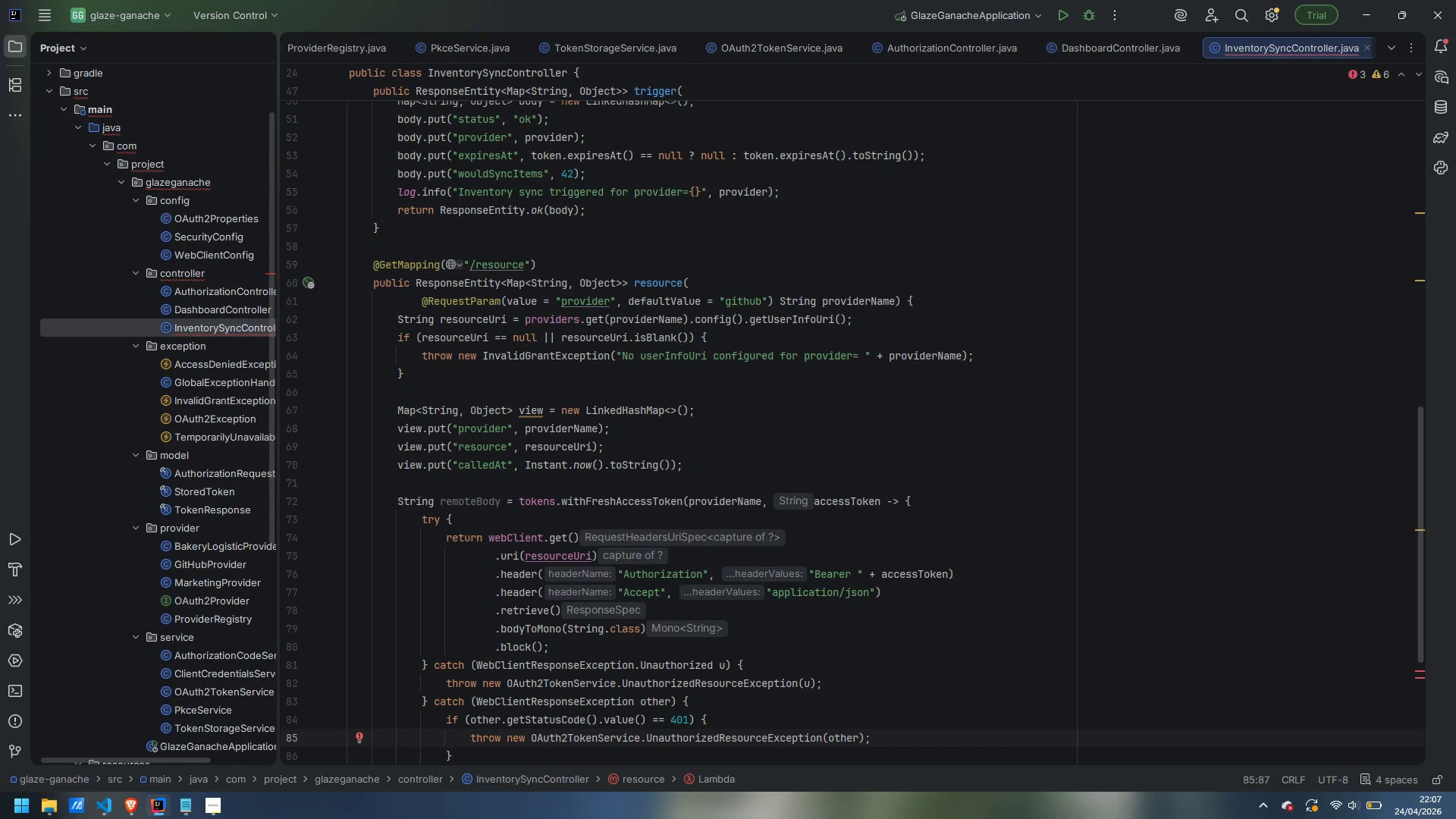 
key(ArrowDown)
 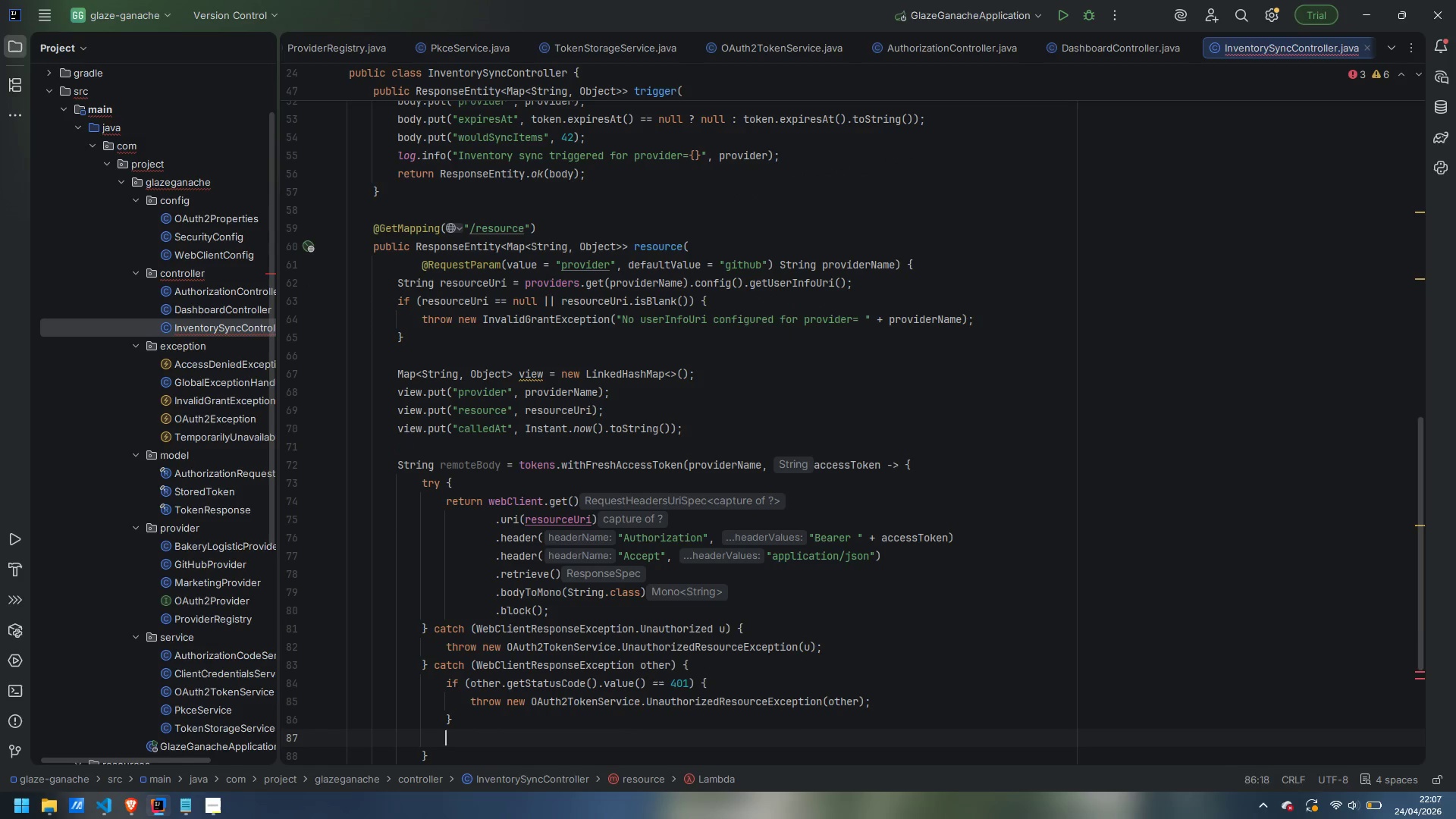 
key(Enter)
 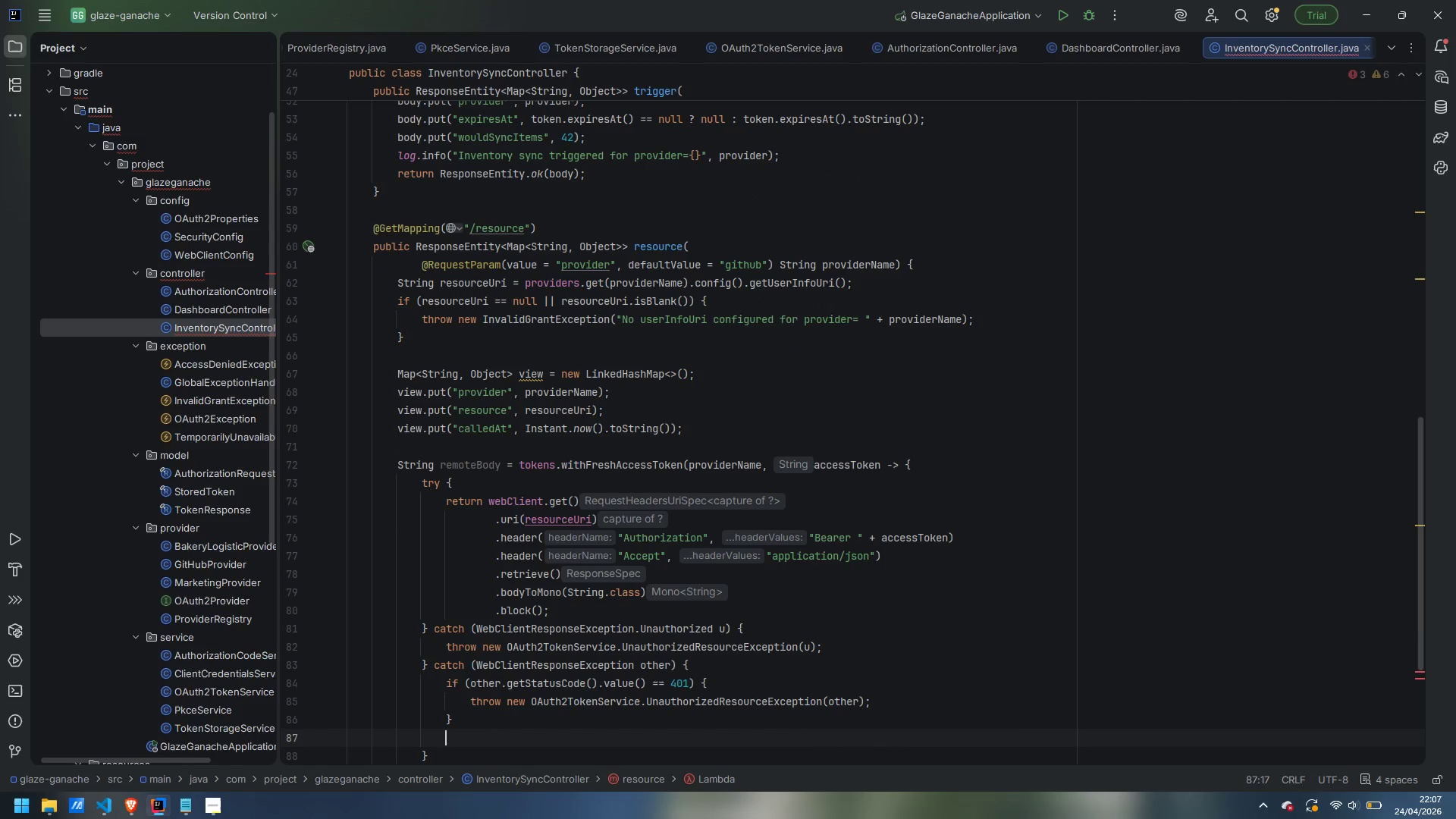 
type(thr)
 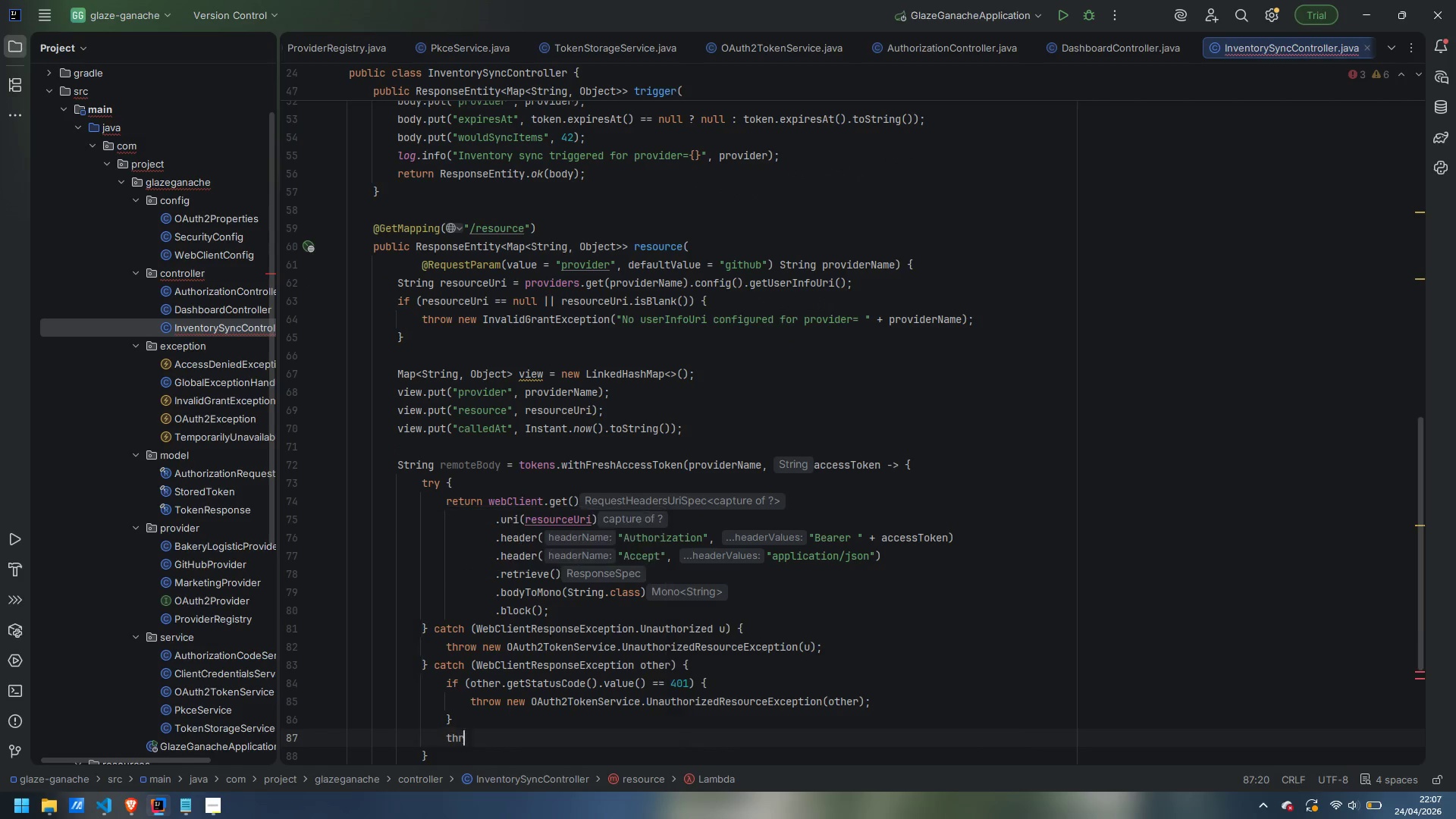 
key(Enter)
 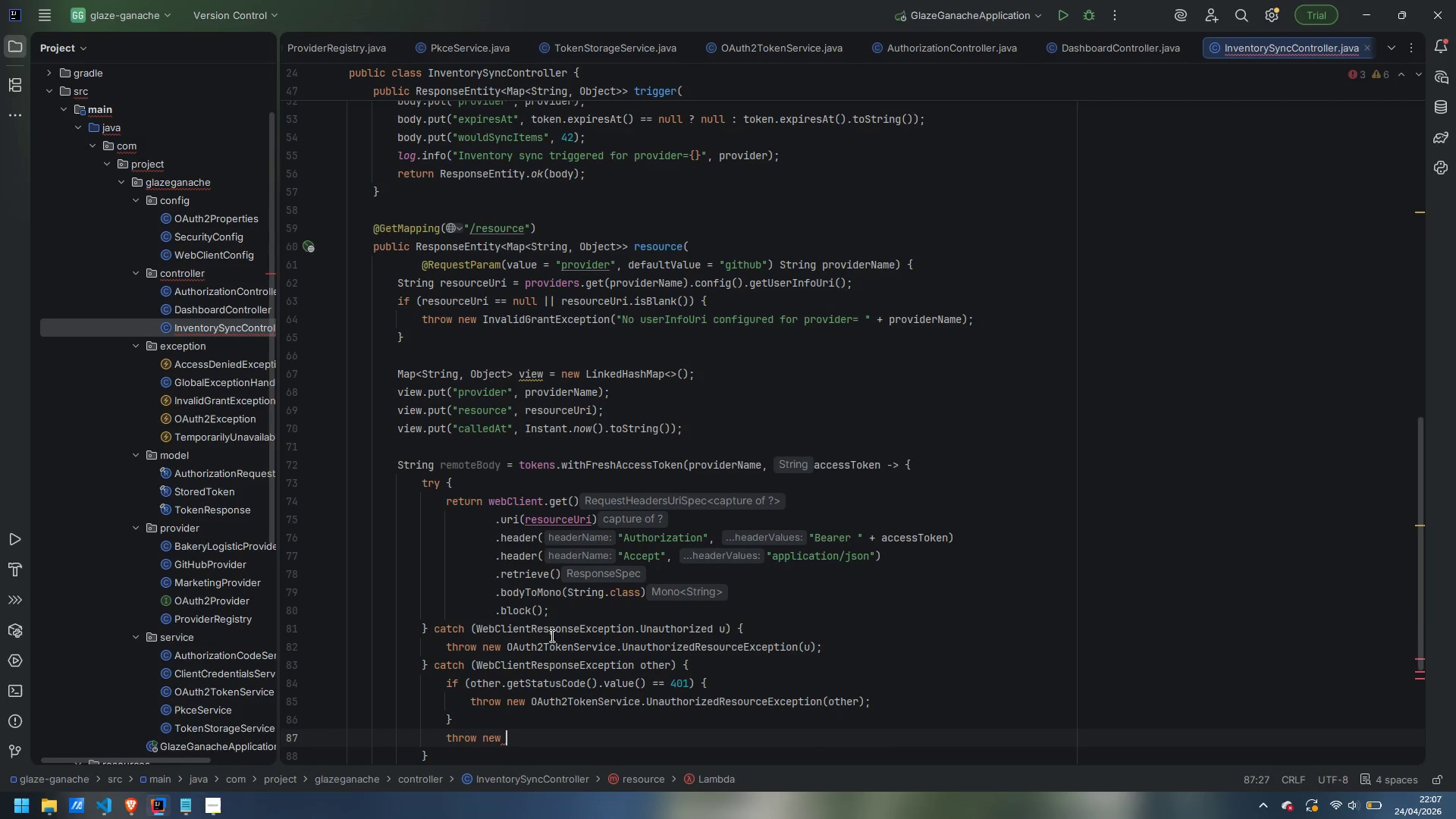 
key(Control+ControlLeft)
 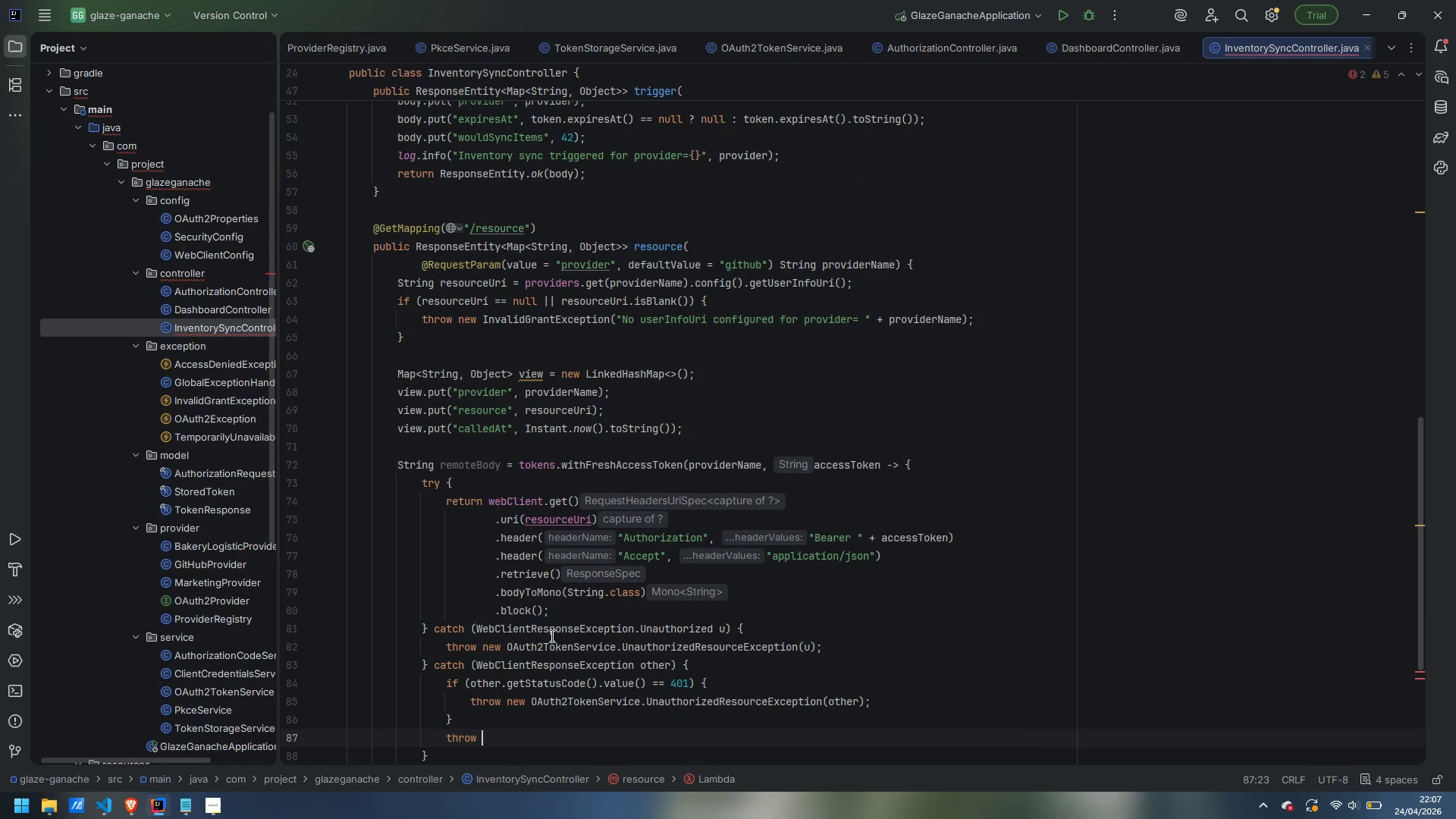 
key(Control+Backspace)
 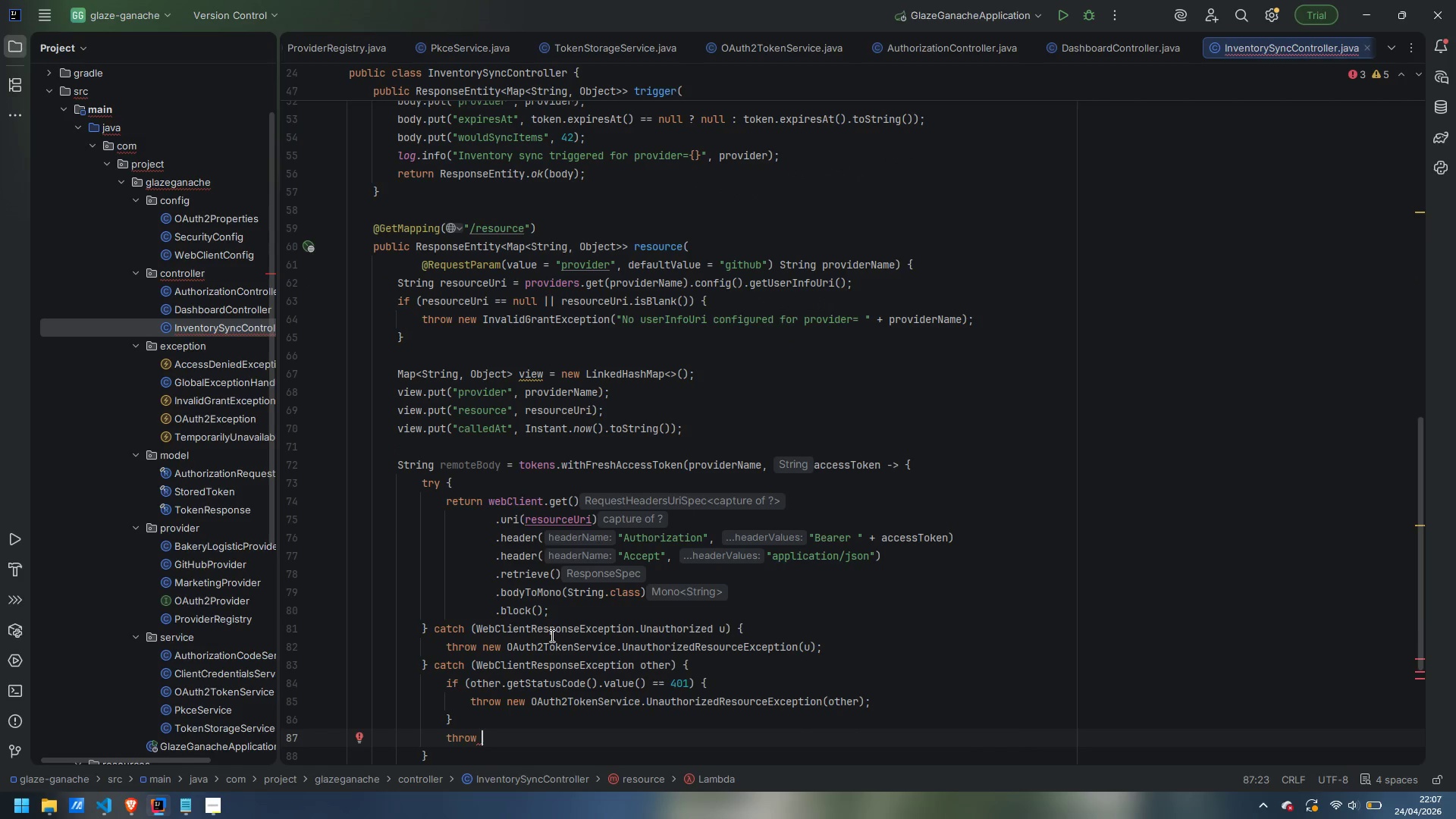 
type(other;)
 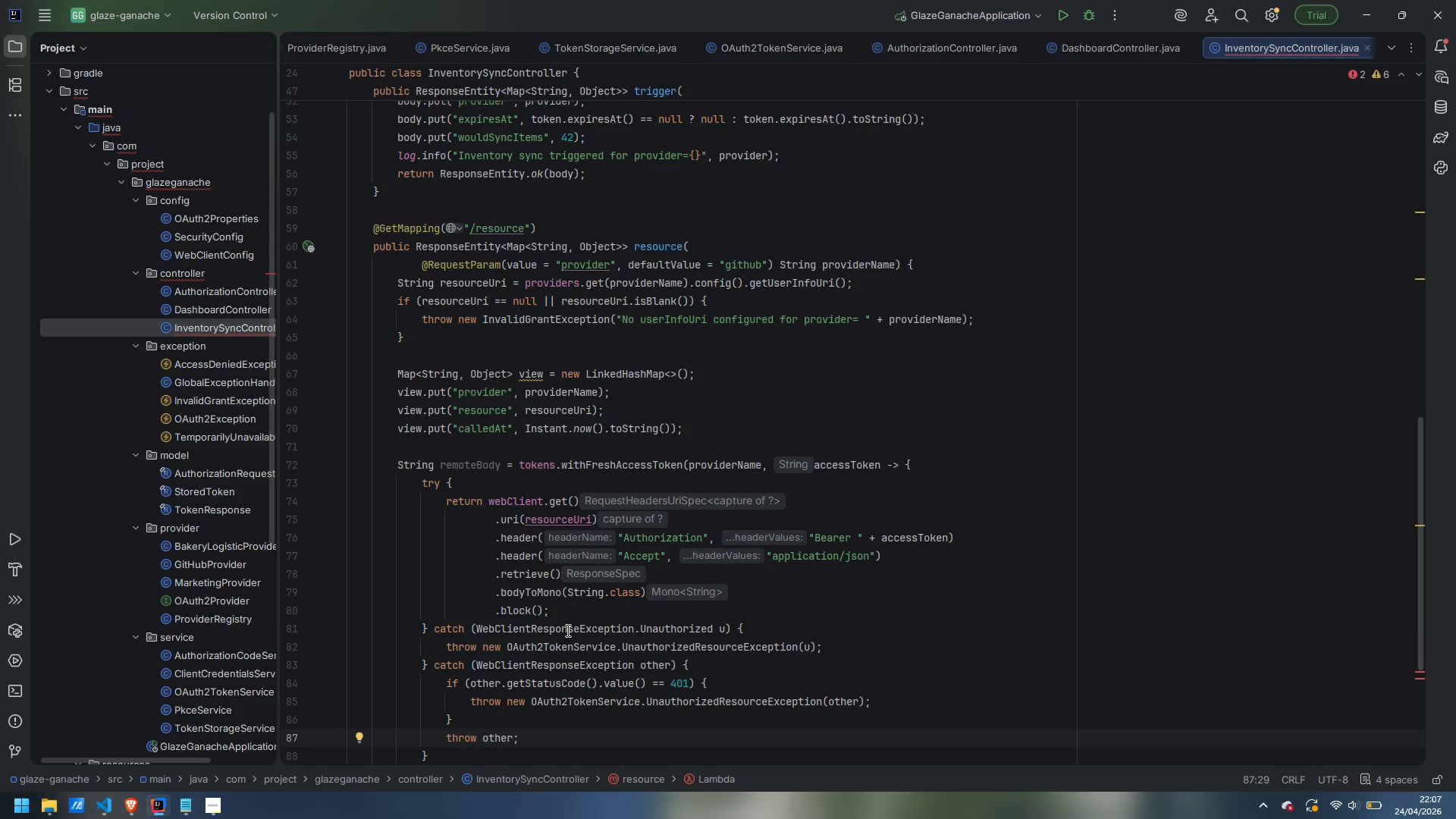 
scroll: coordinate [654, 570], scroll_direction: down, amount: 3.0
 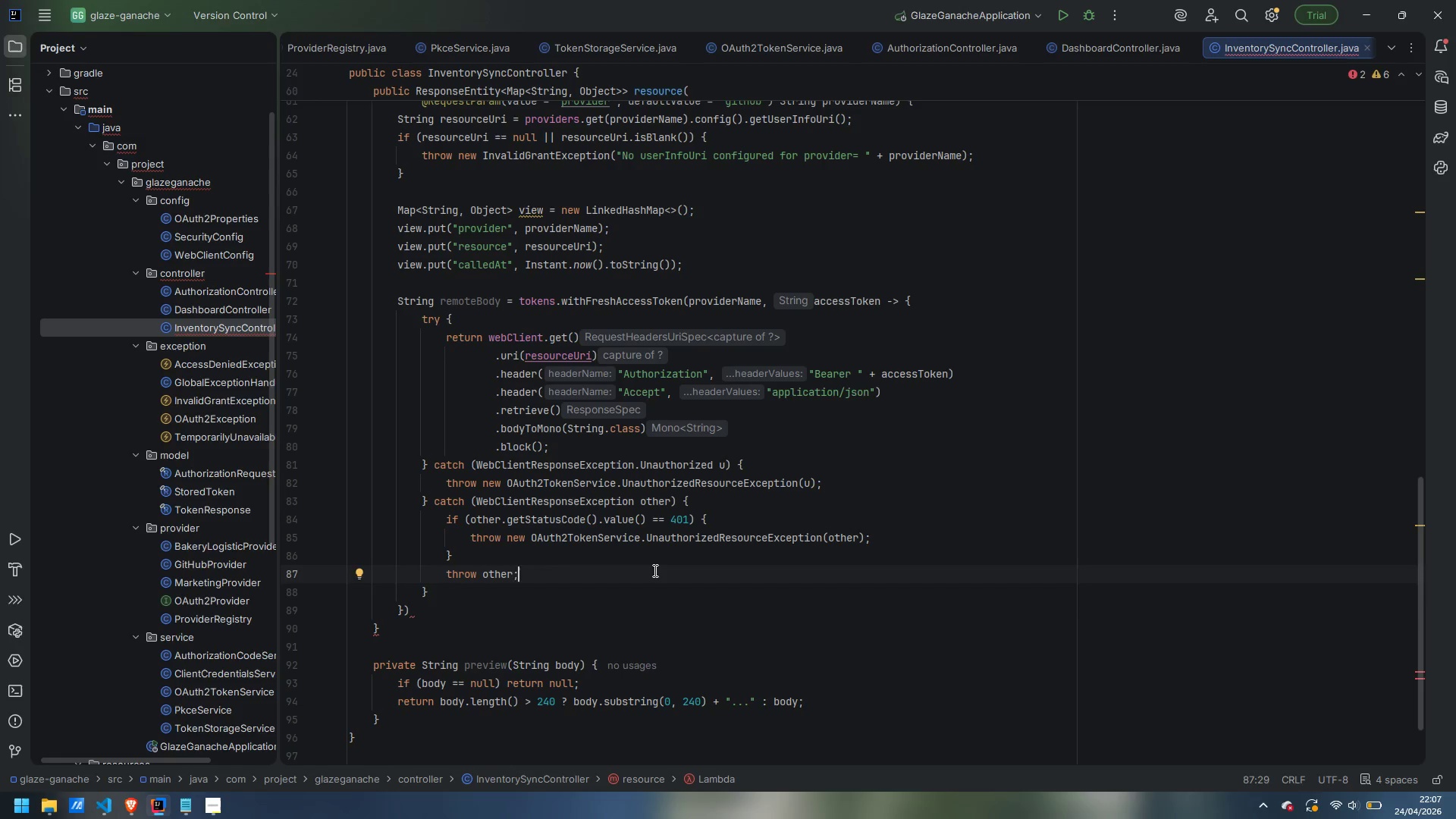 
key(ArrowDown)
 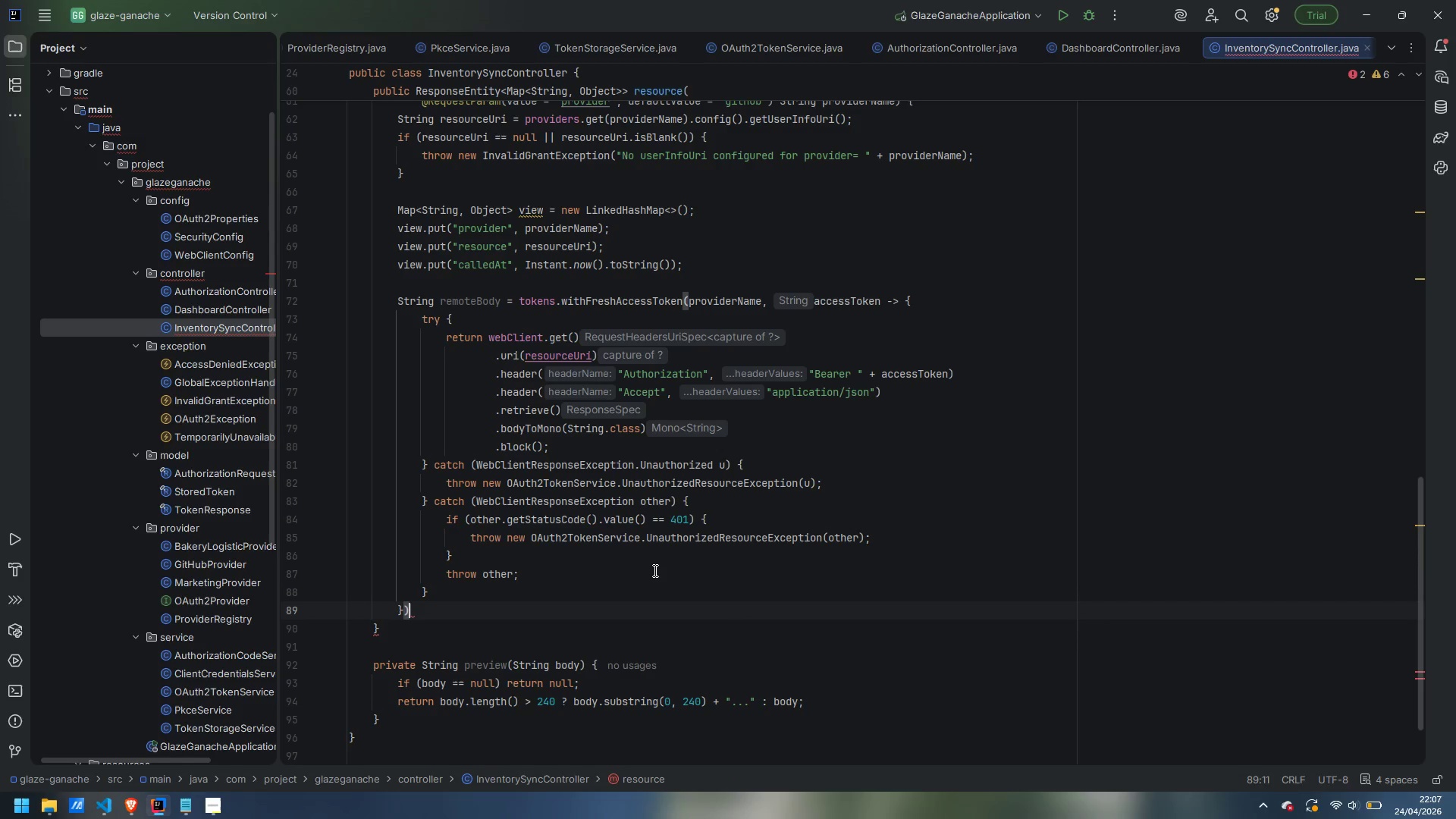 
key(ArrowDown)
 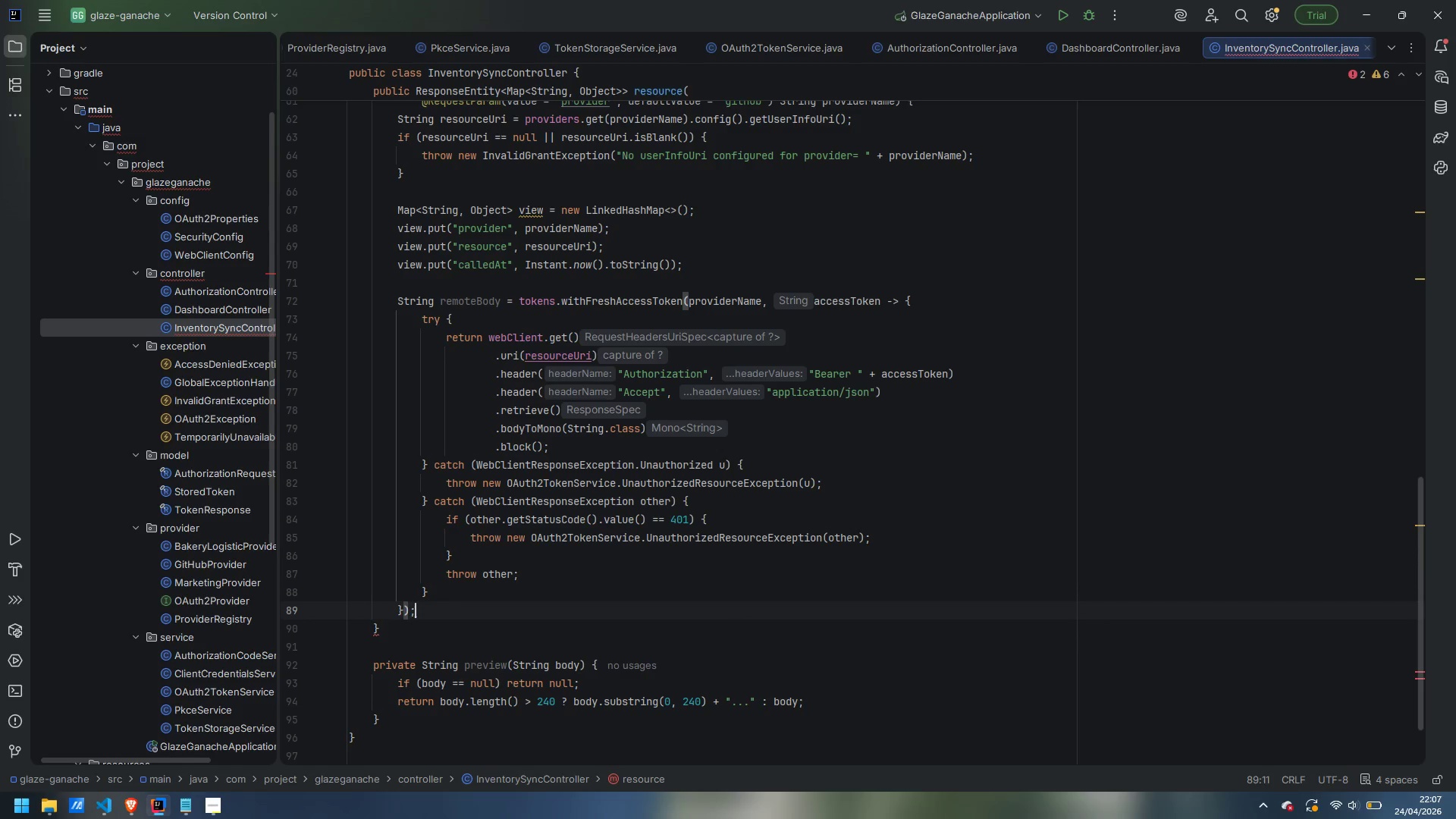 
key(Semicolon)
 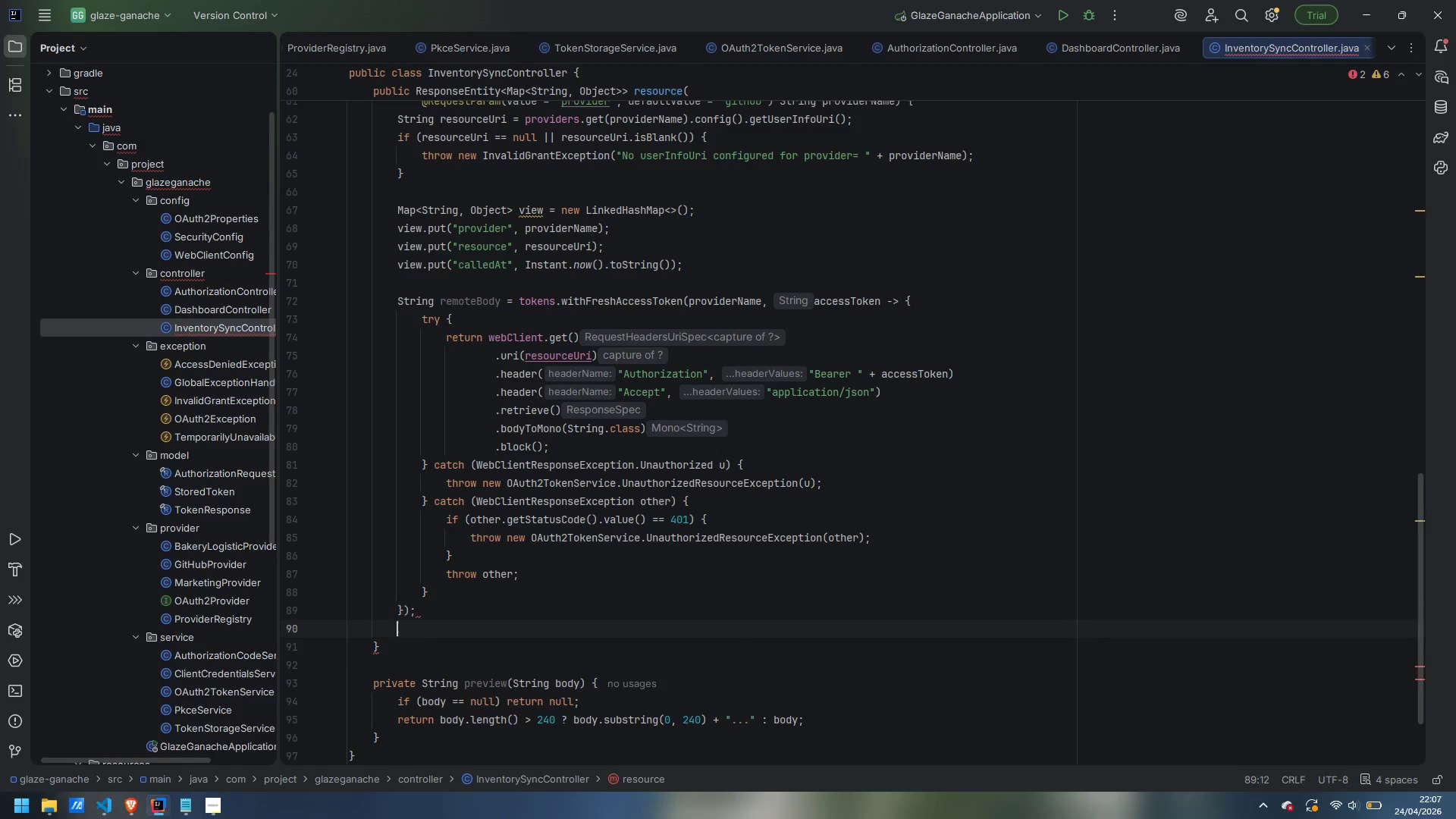 
key(Enter)
 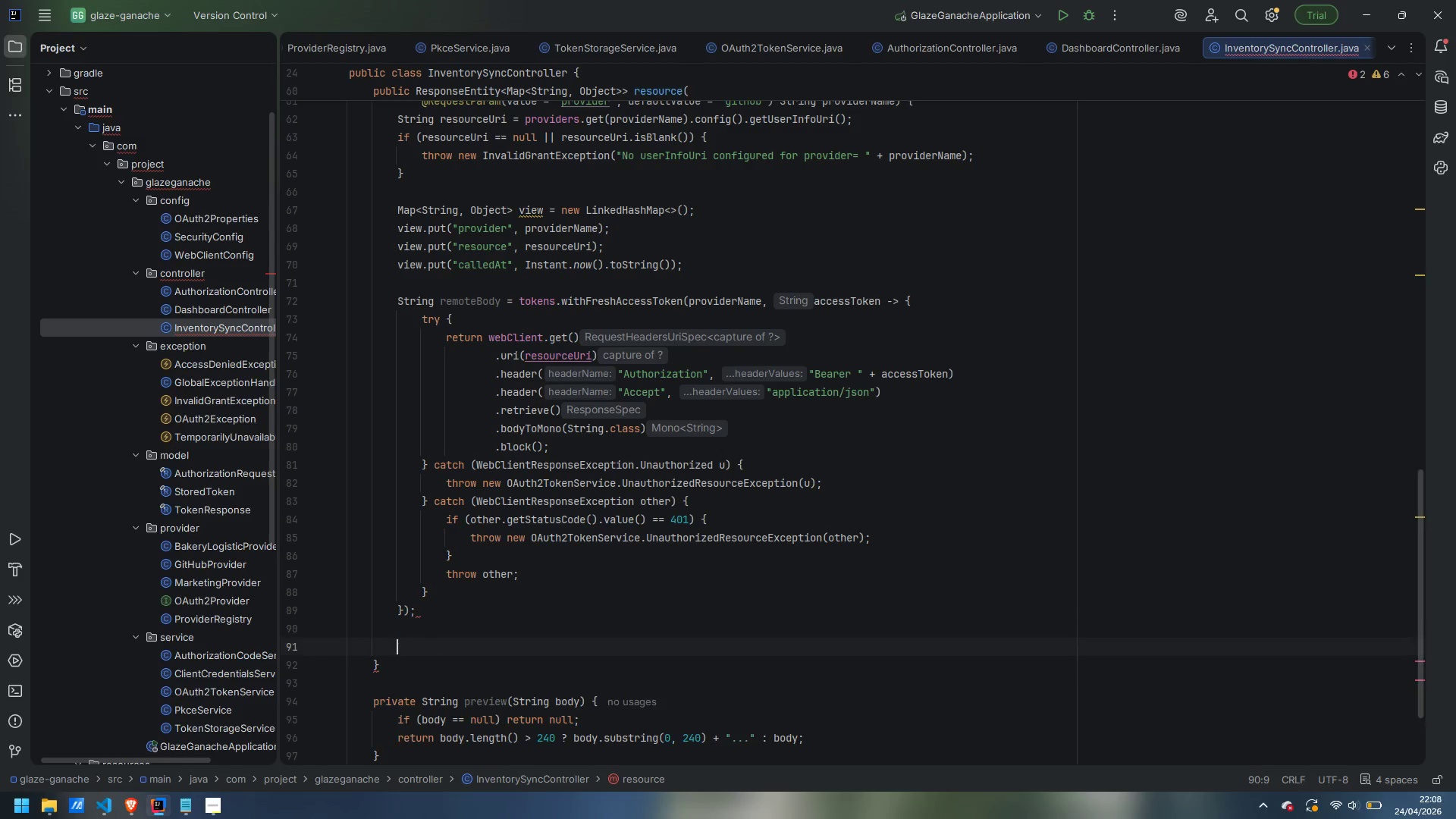 
key(Enter)
 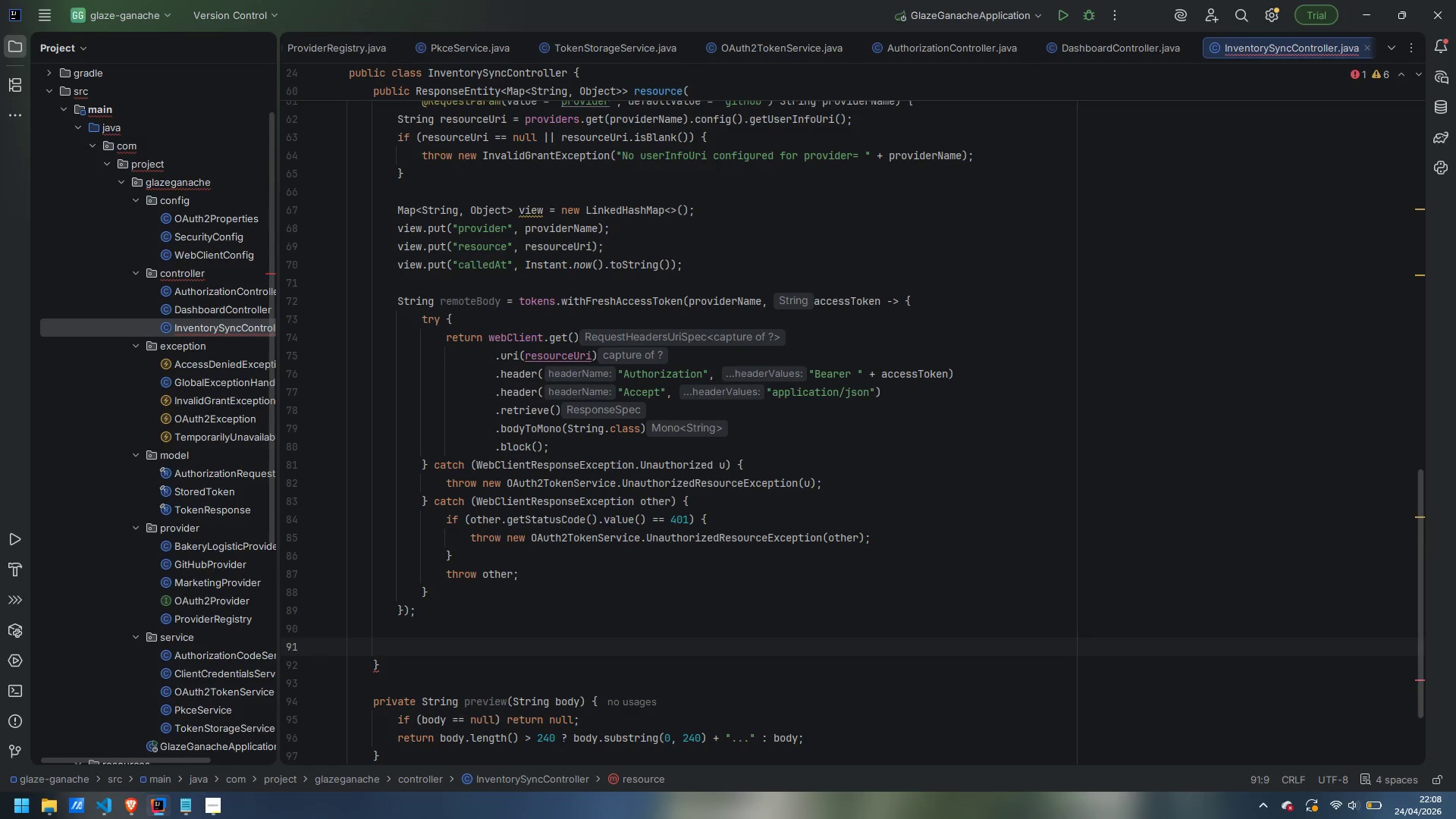 
type(view.put("remoteRespnse)
key(Backspace)
key(Backspace)
key(Backspace)
key(Backspace)
type(ponsePreview)
 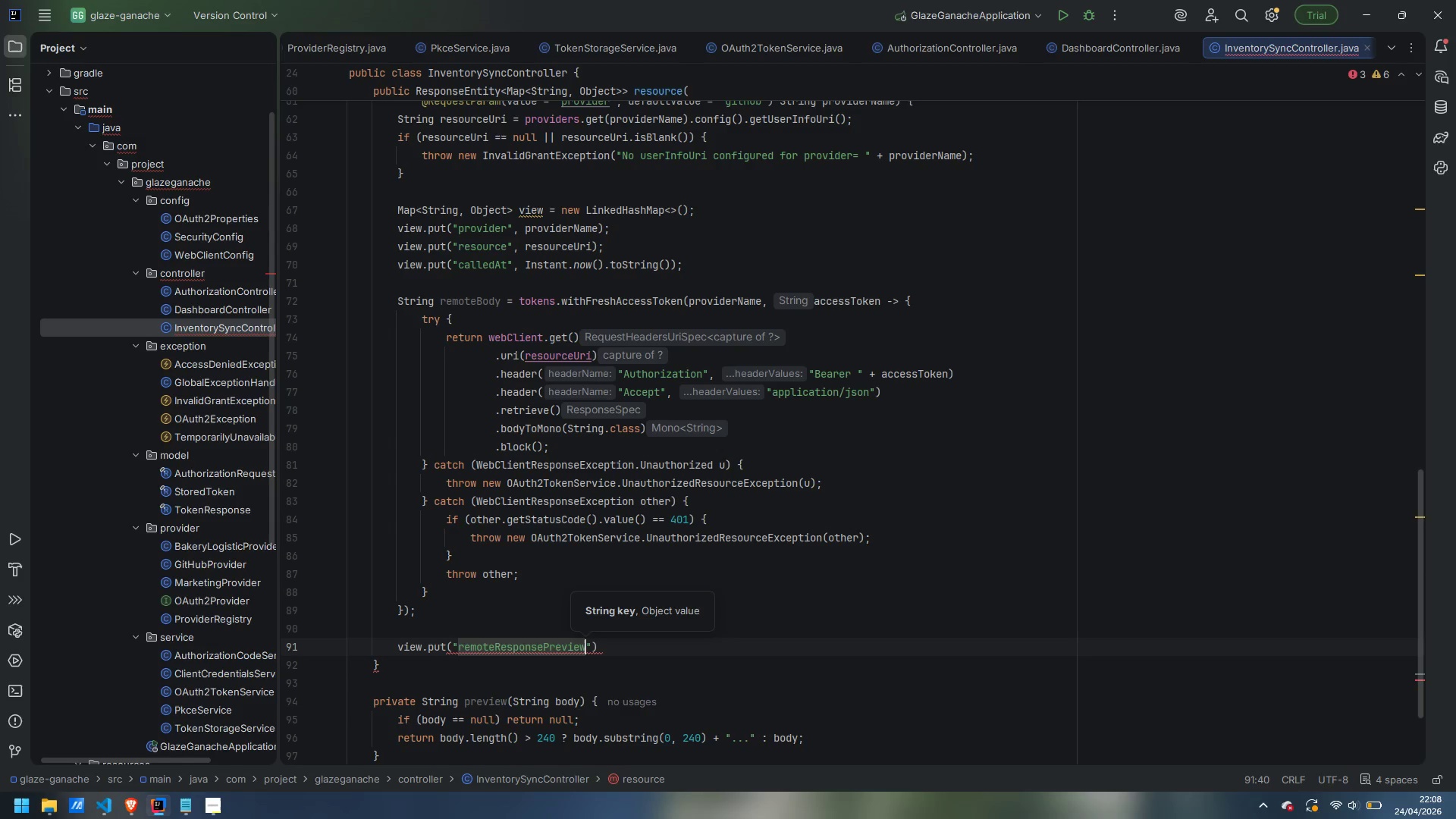 
key(ArrowRight)
 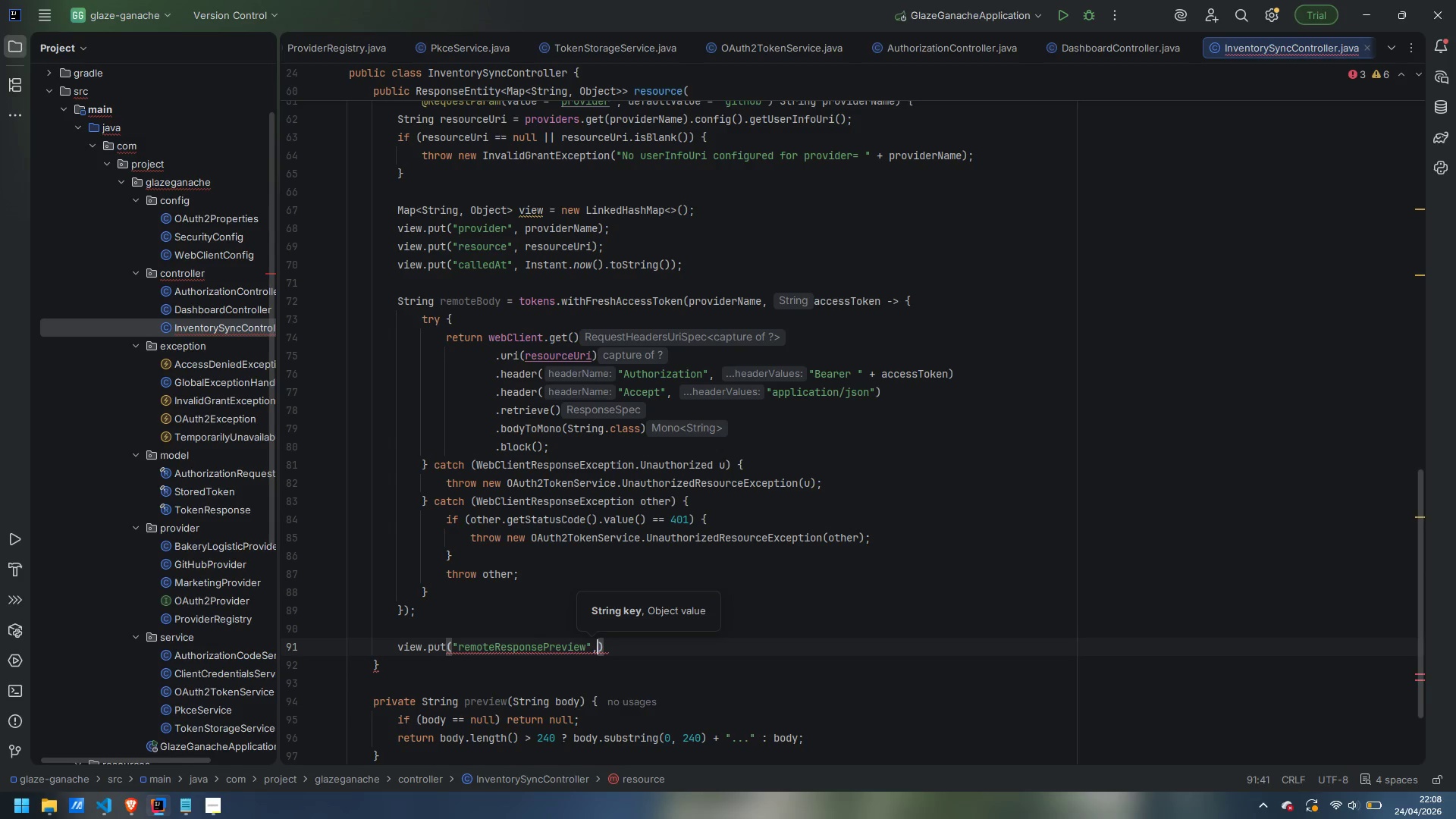 
type(, preview)
 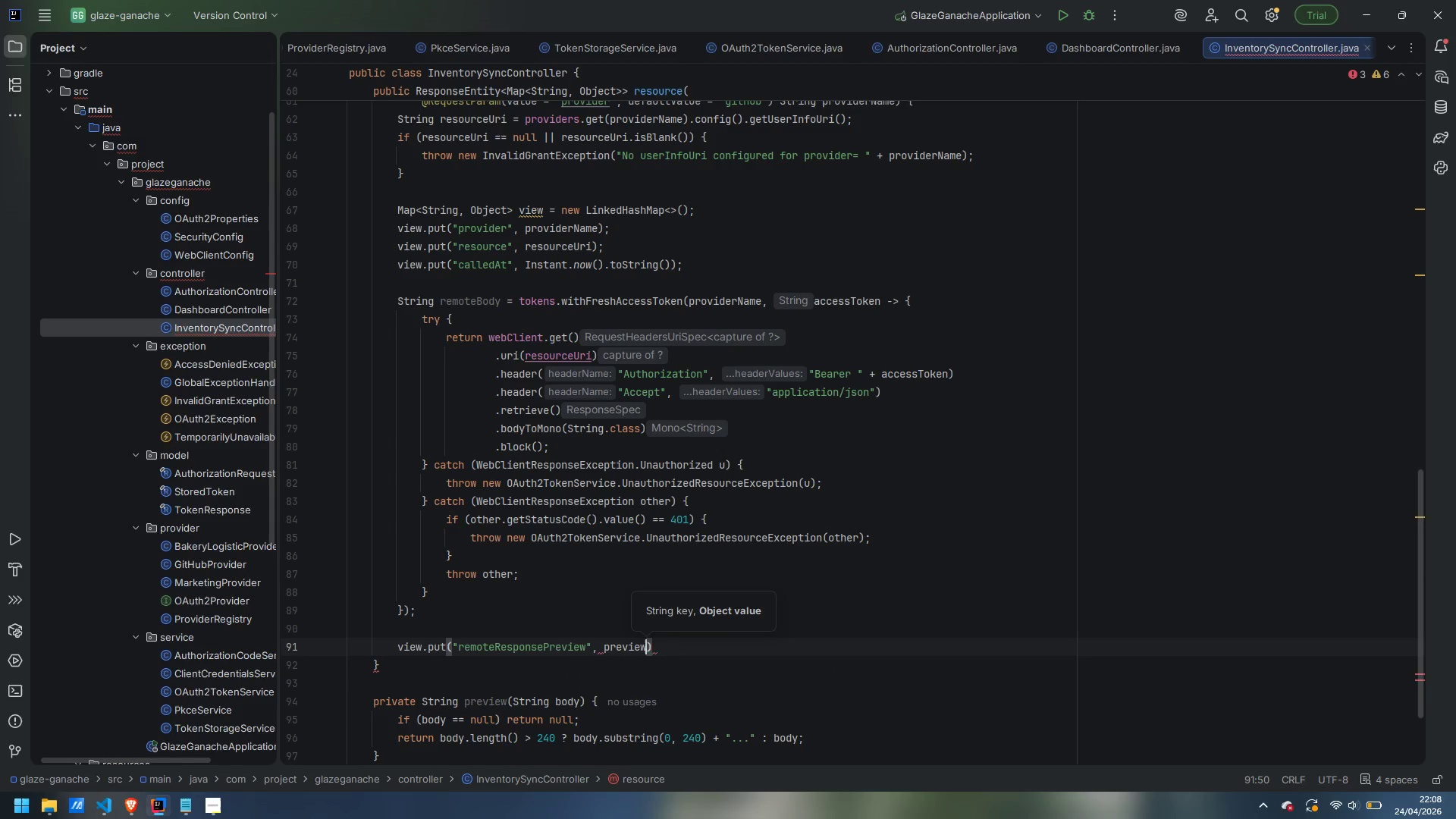 
key(Enter)
 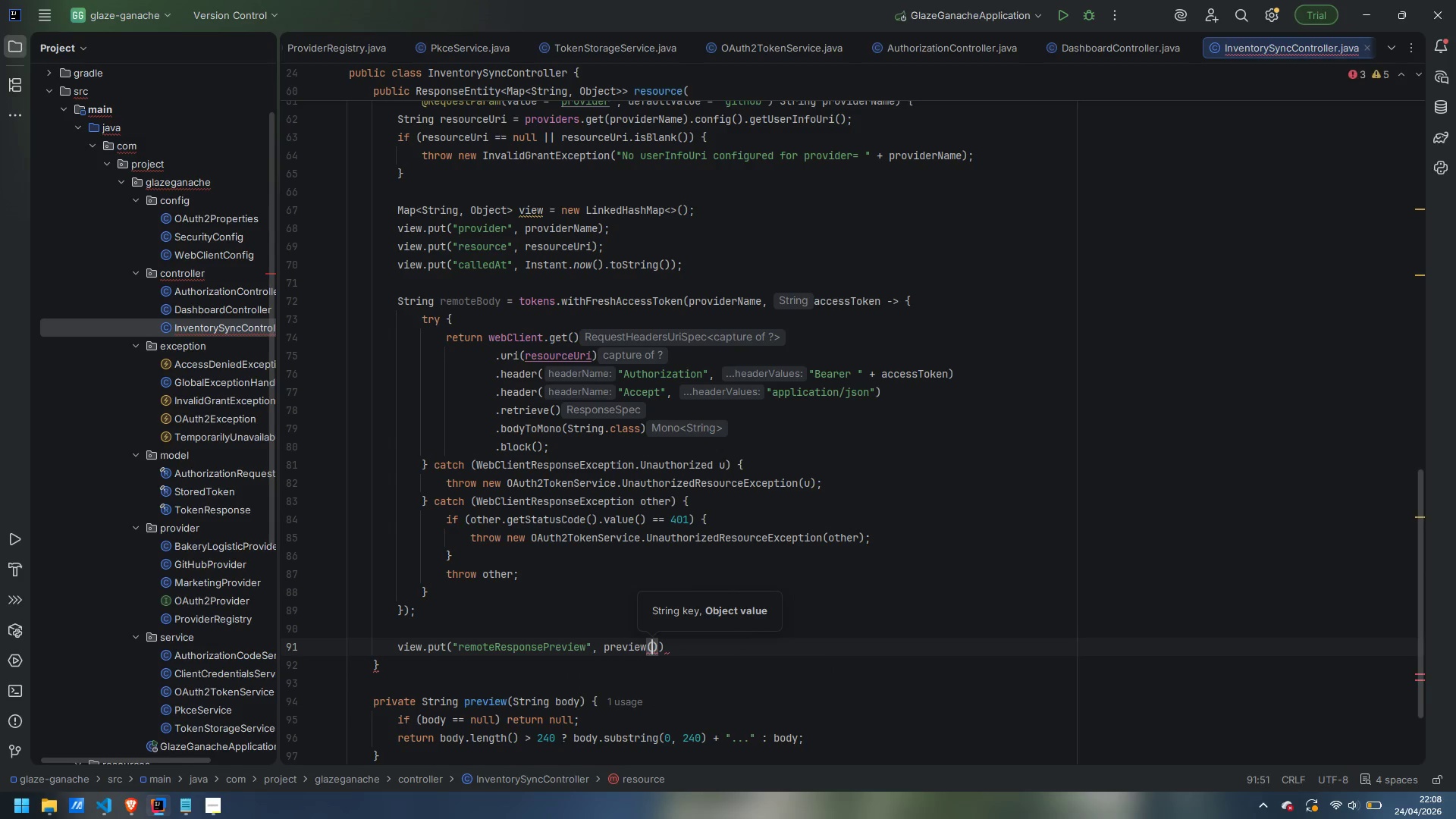 
type(remove)
key(Backspace)
key(Backspace)
type(teBody)
 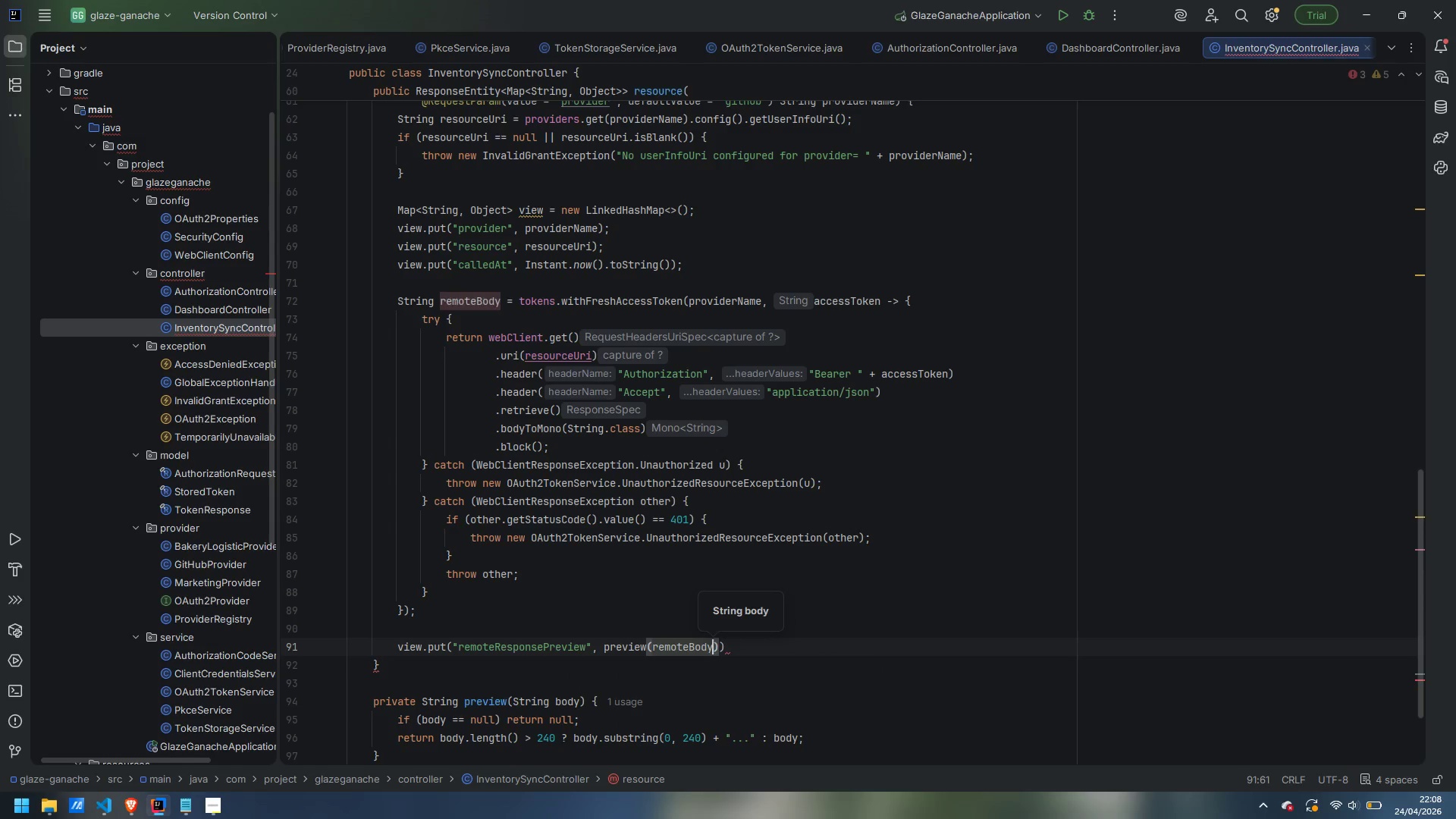 
key(ArrowDown)
 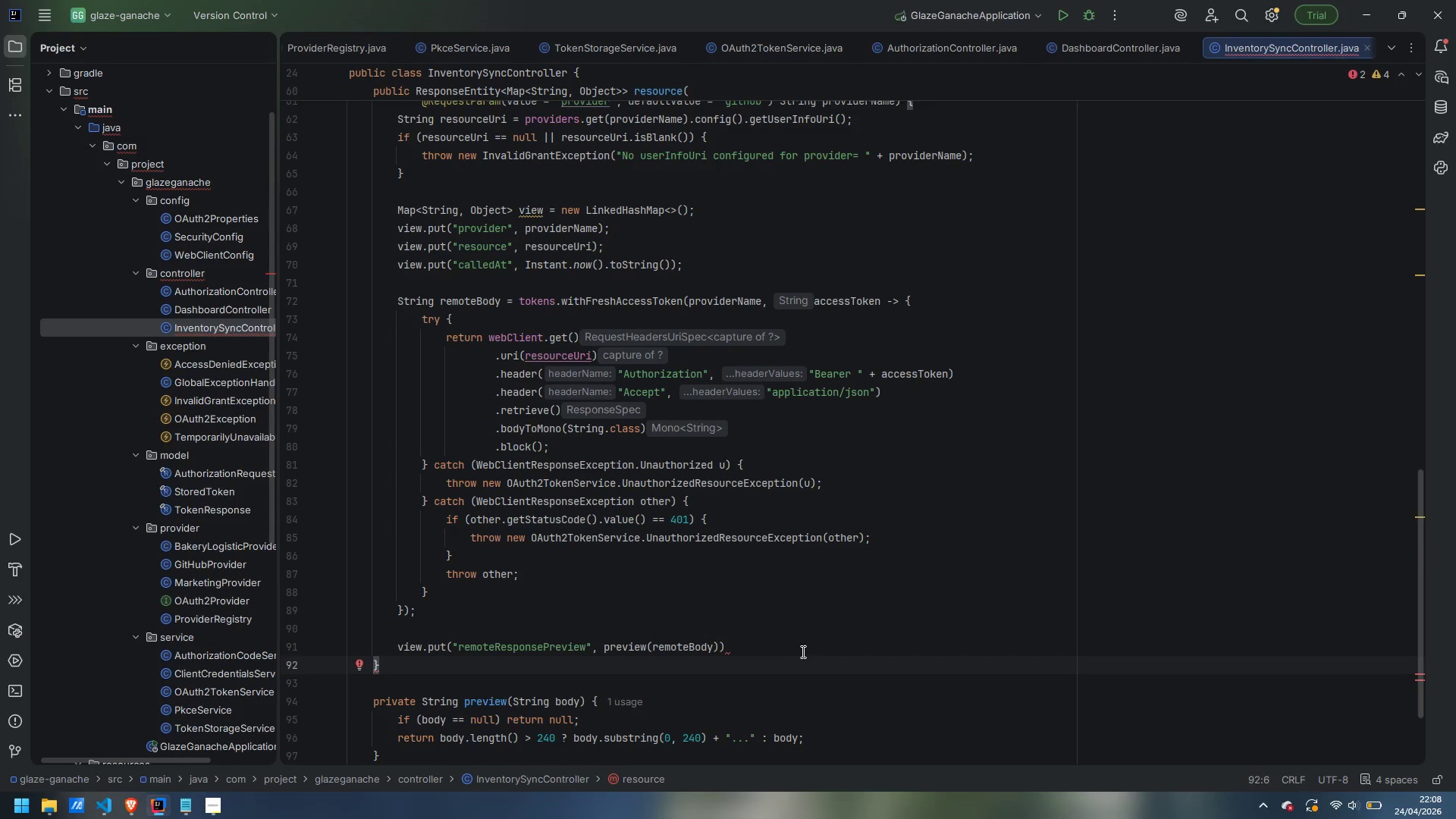 
left_click([800, 642])
 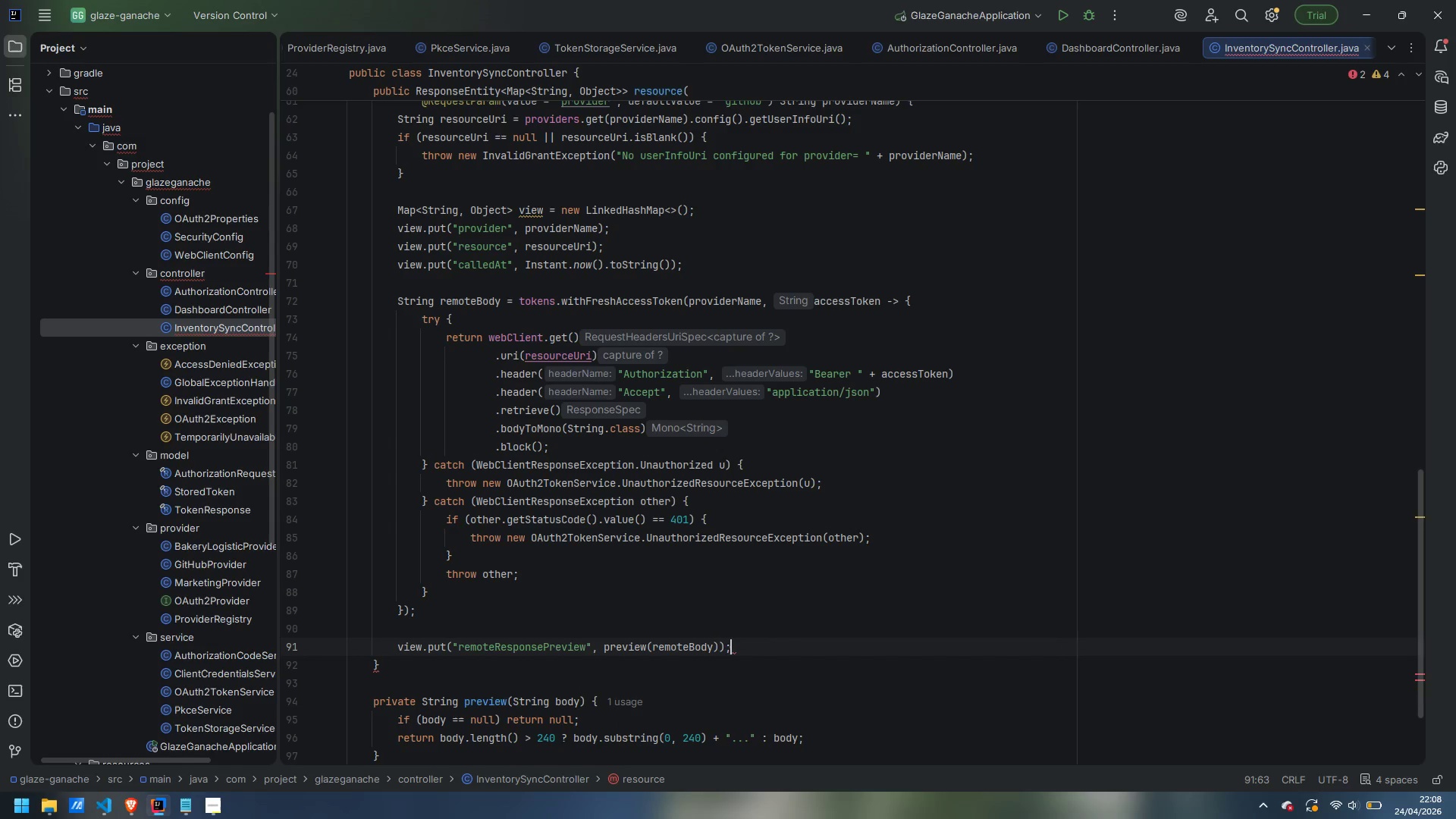 
key(Semicolon)
 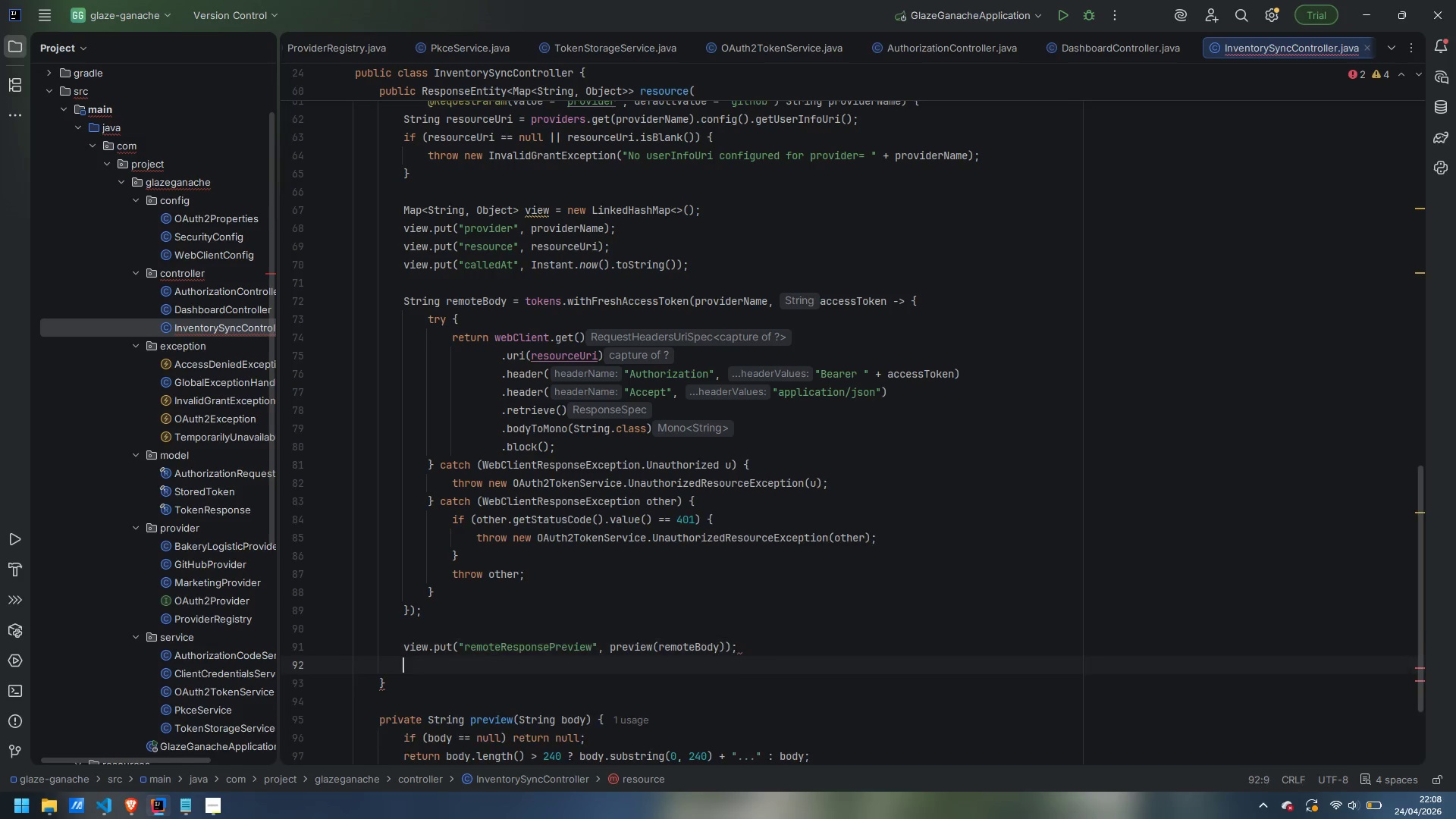 
key(Enter)
 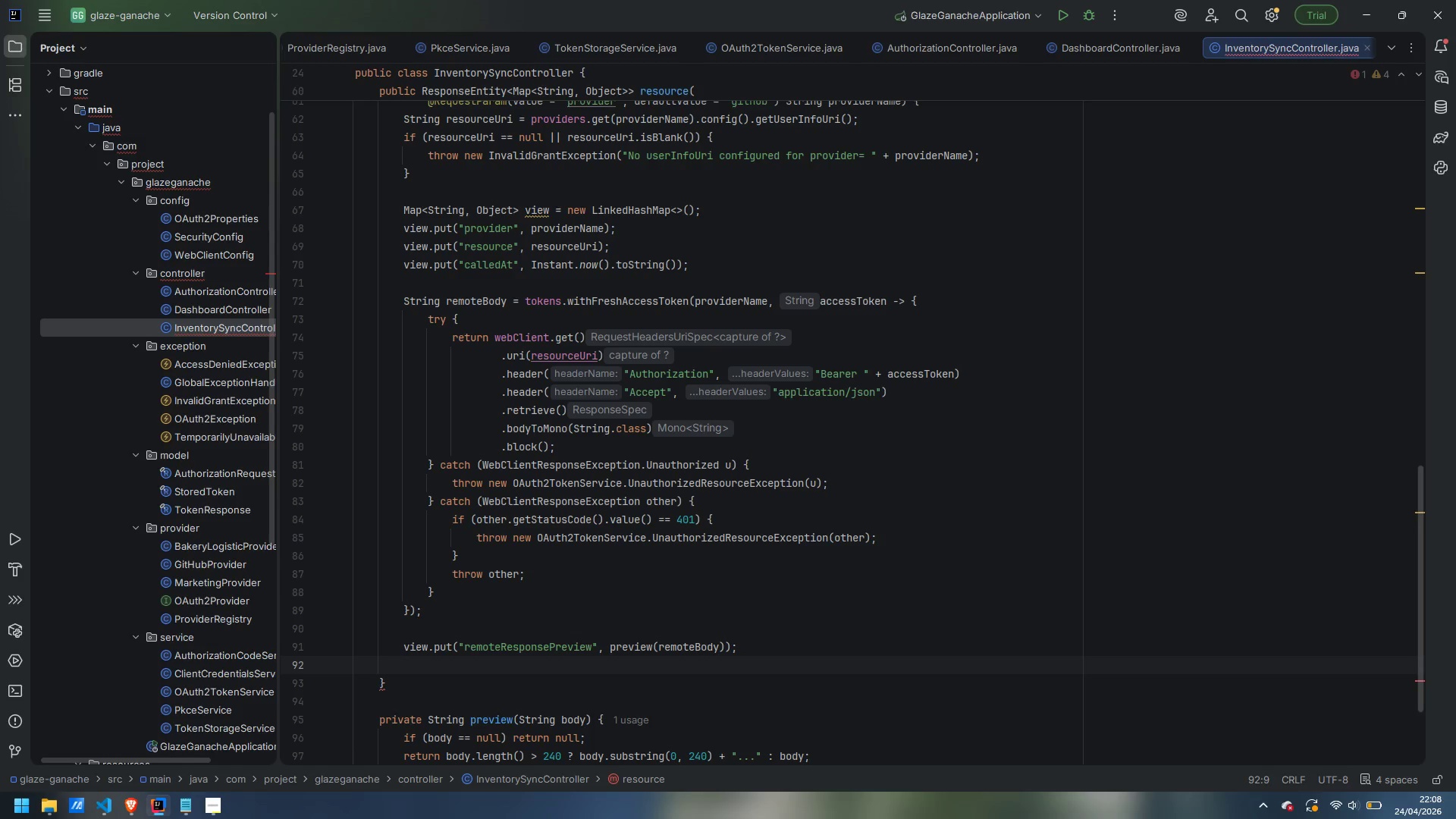 
type(return ResponseEntity.status(HttpStatus)
 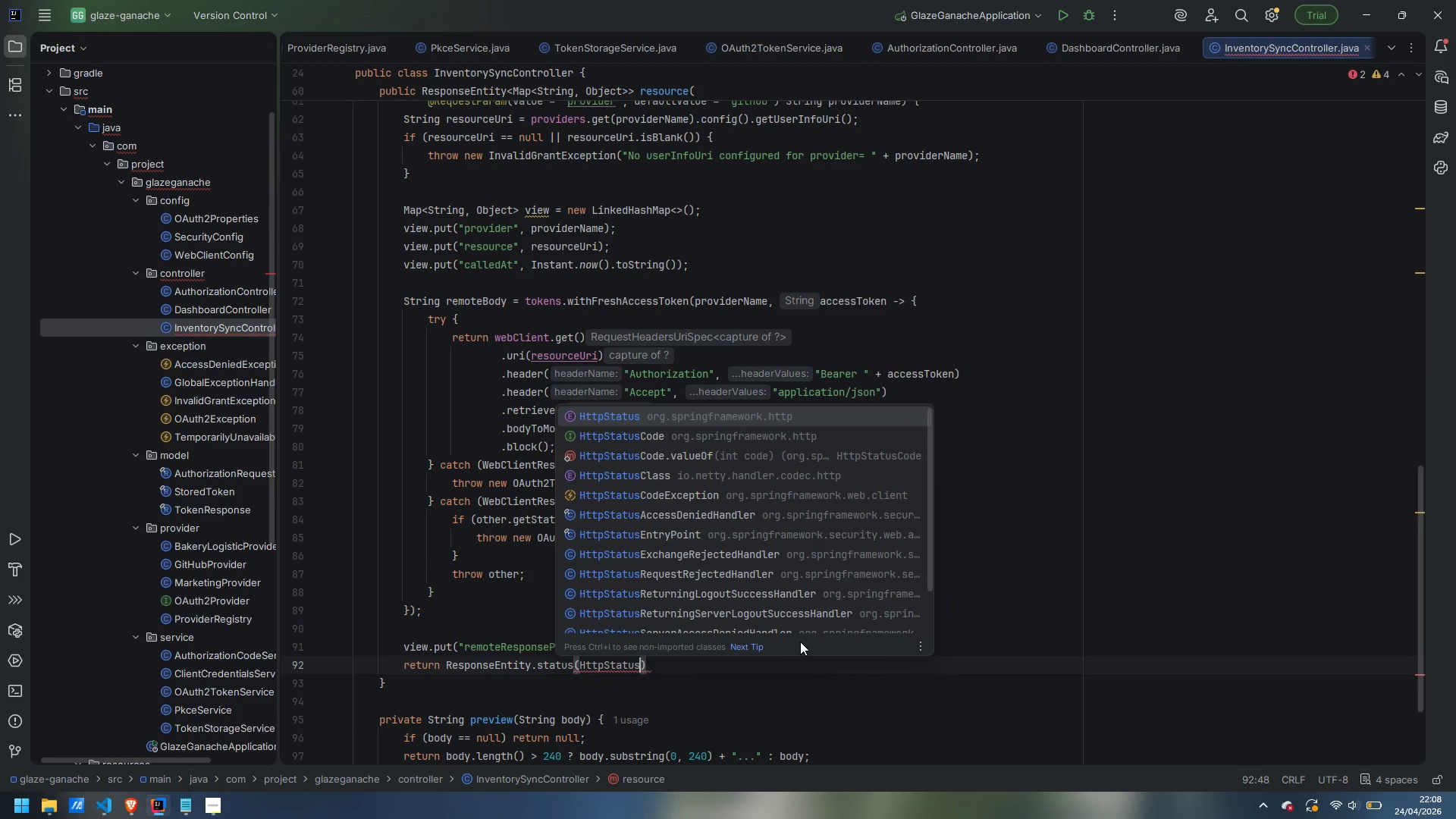 
wait(6.03)
 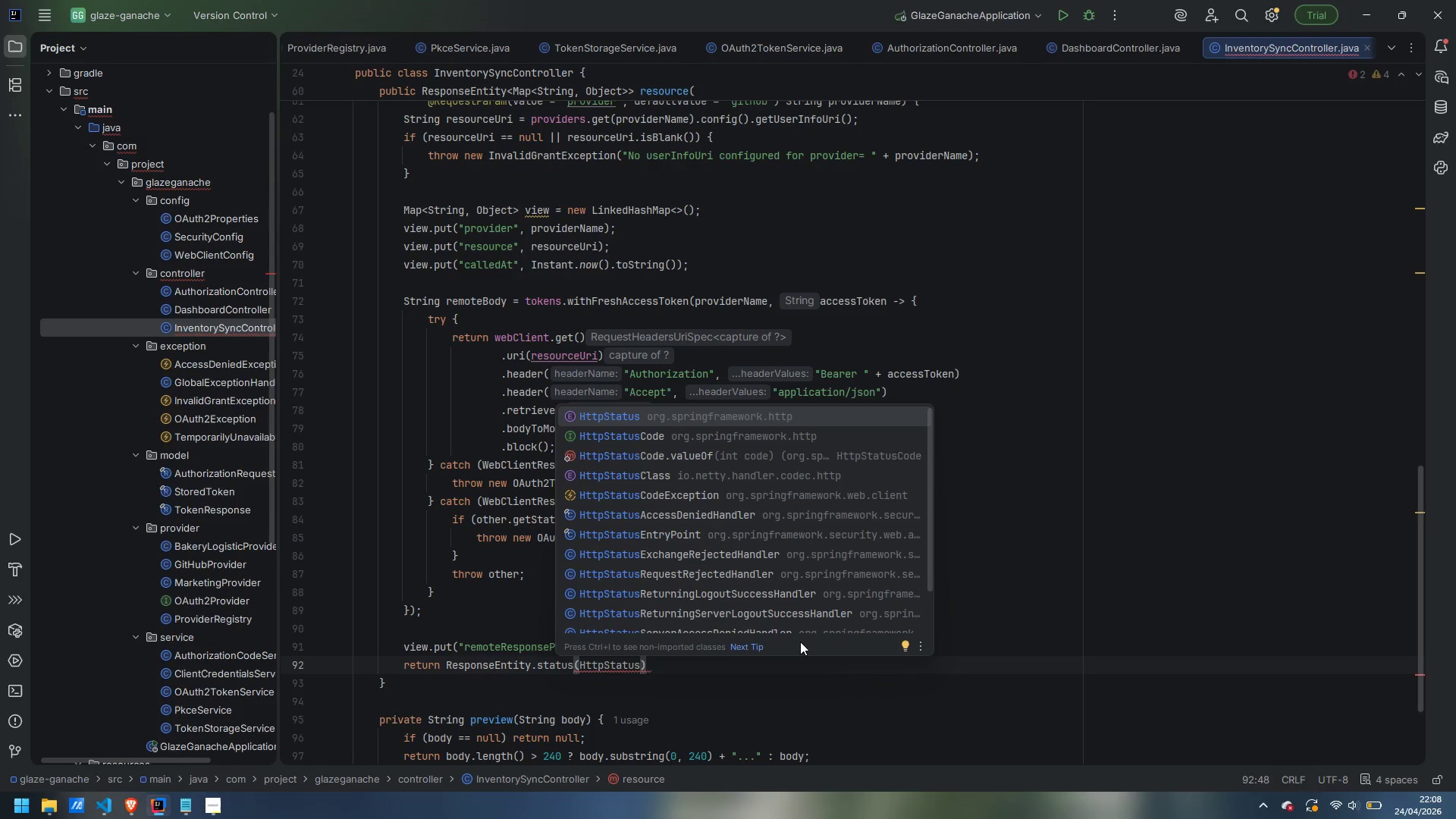 
key(Control+Backspace)
 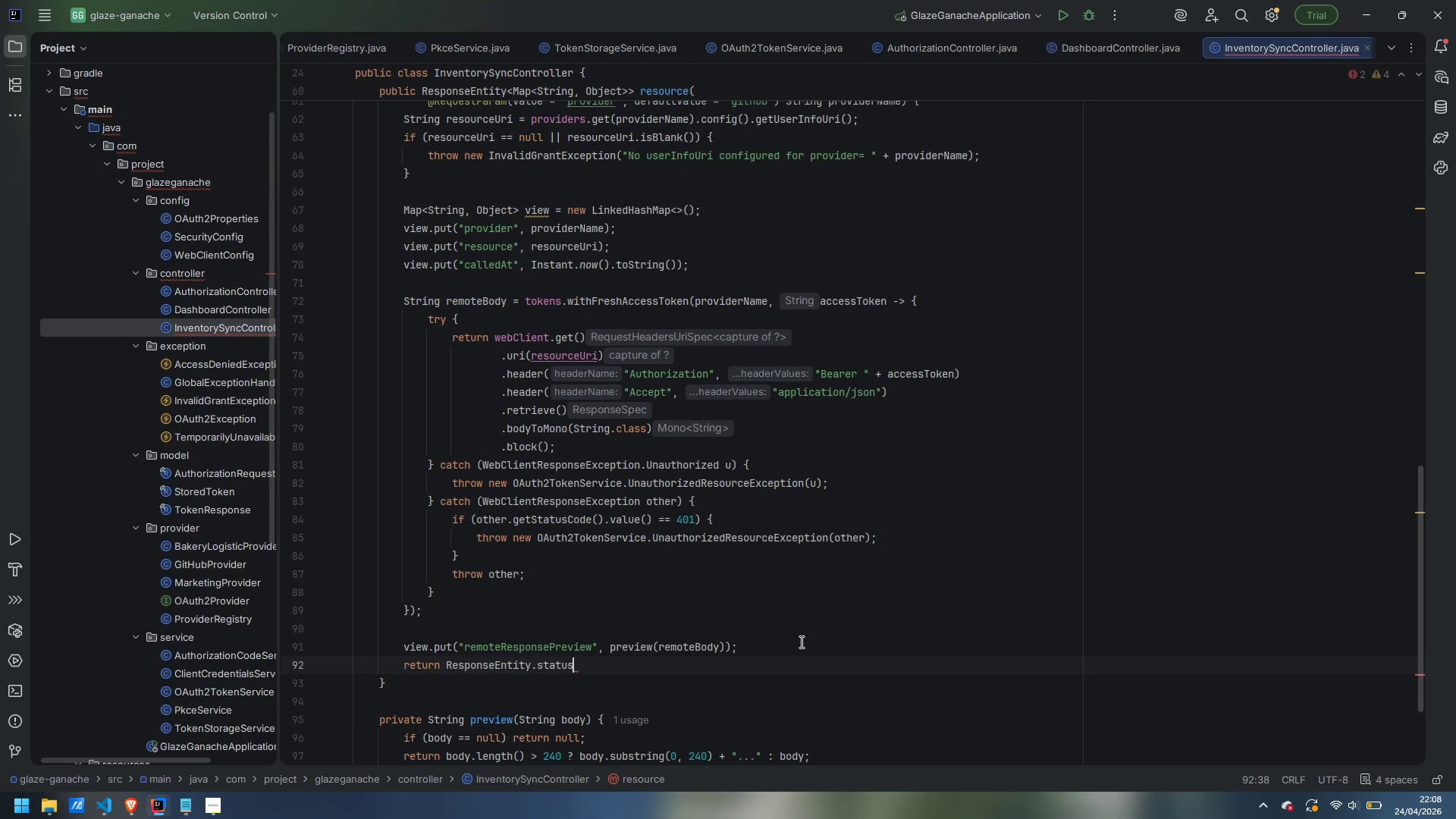 
key(Control+Backspace)
 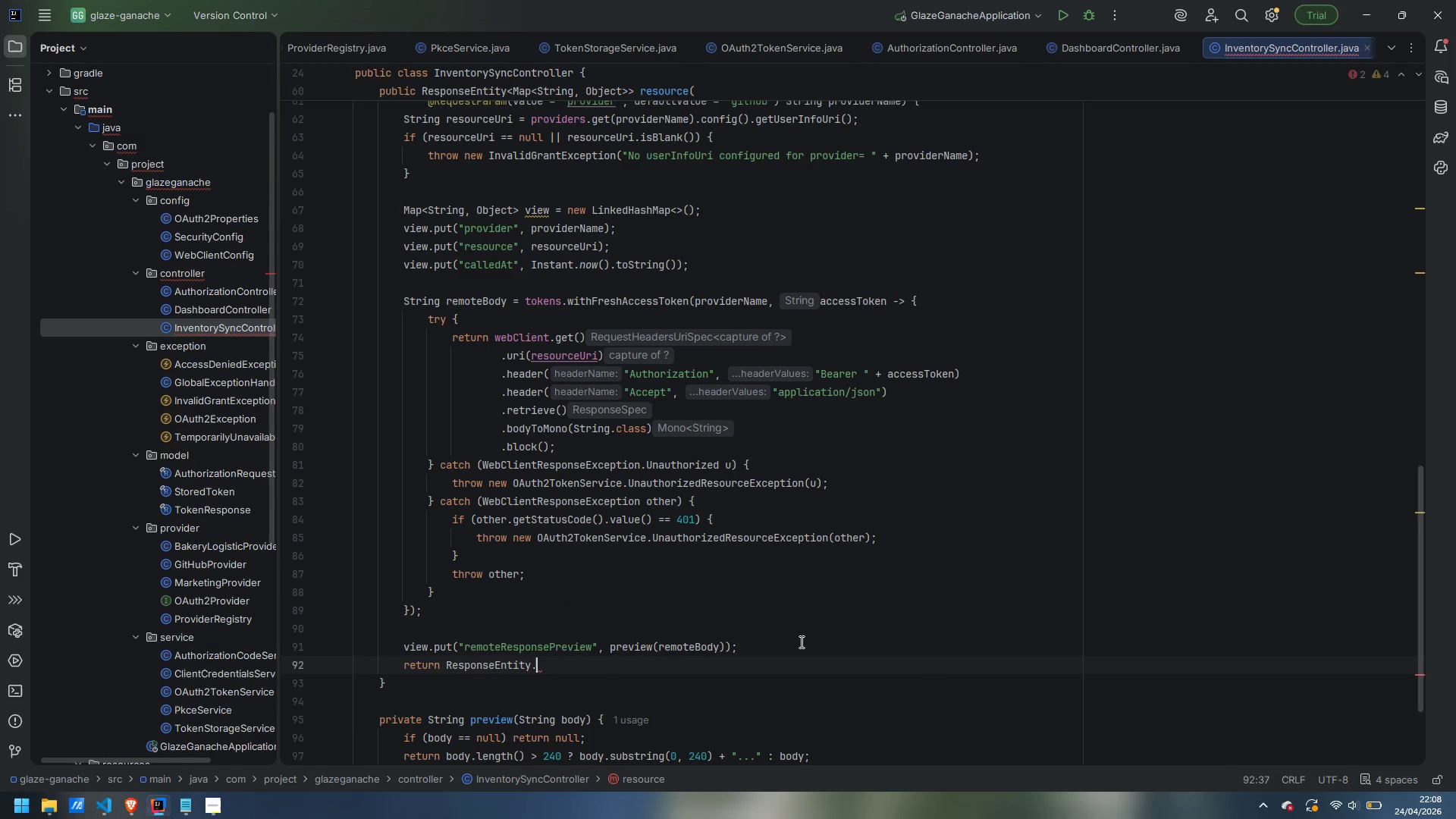 
key(Control+Backspace)
 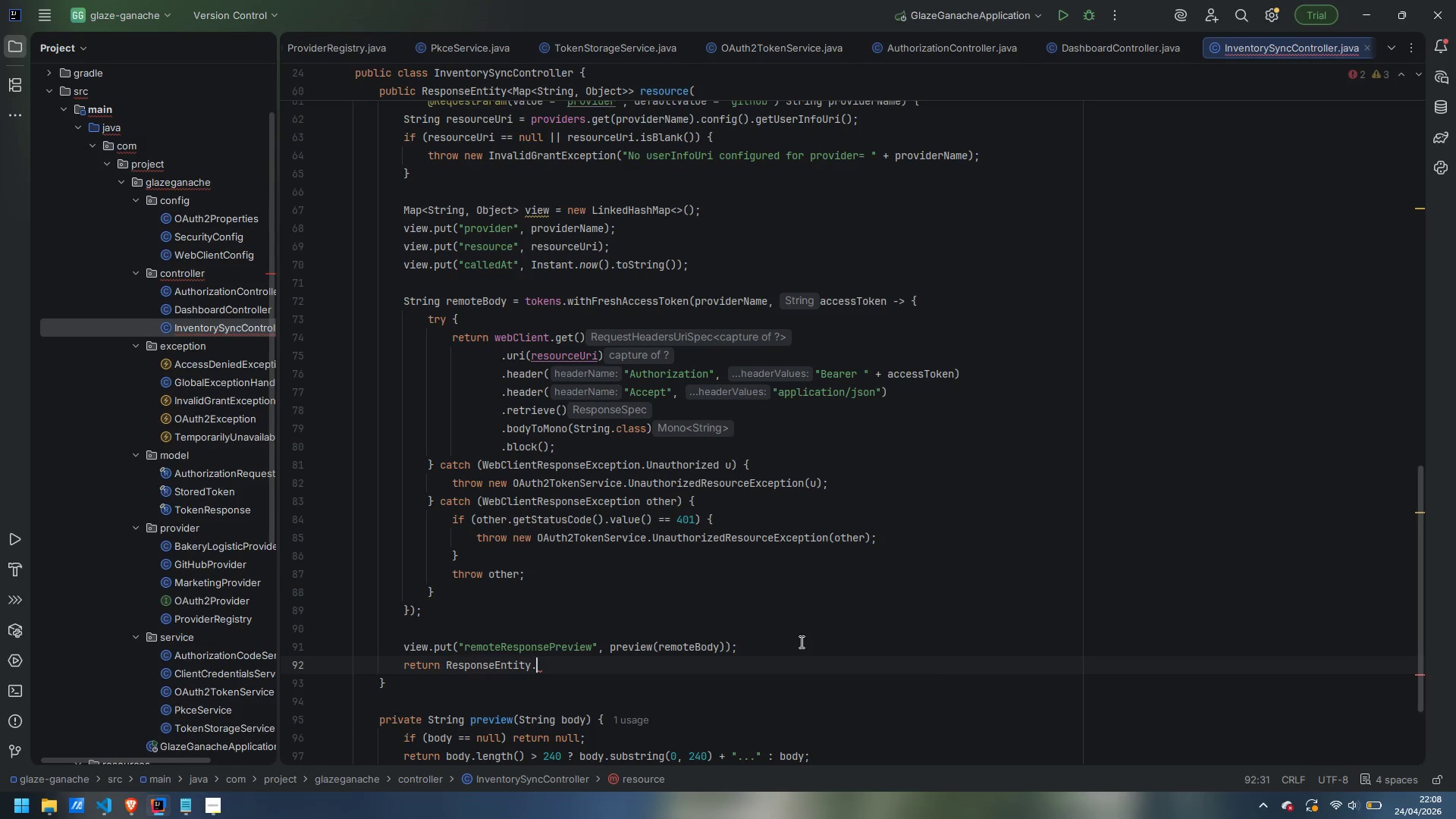 
type(ok(nopdy)
key(Backspace)
key(Backspace)
key(Backspace)
key(Backspace)
key(Backspace)
type(body.)
key(Backspace)
key(Backspace)
key(Backspace)
key(Backspace)
key(Backspace)
type(view)
 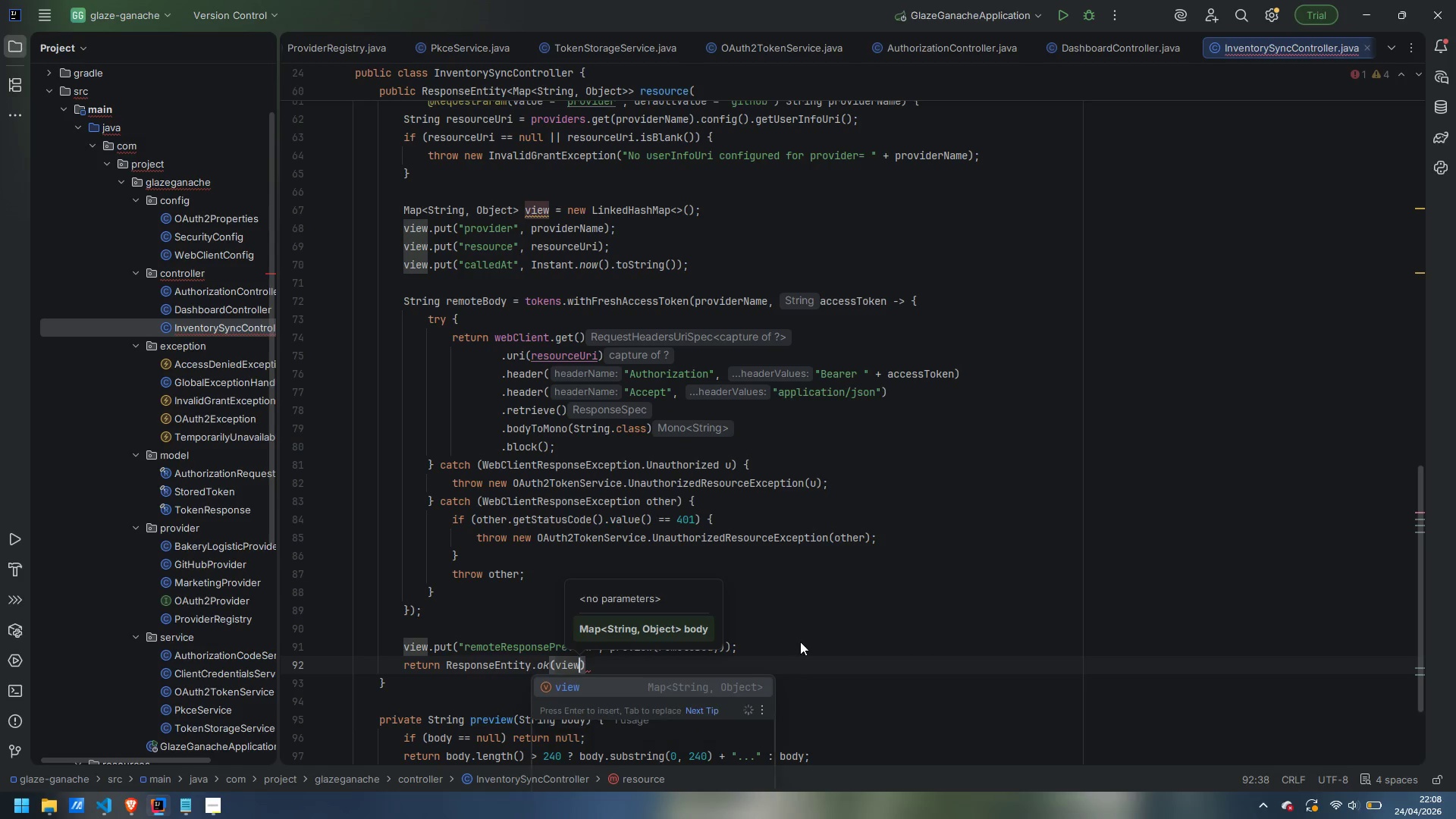 
key(Enter)
 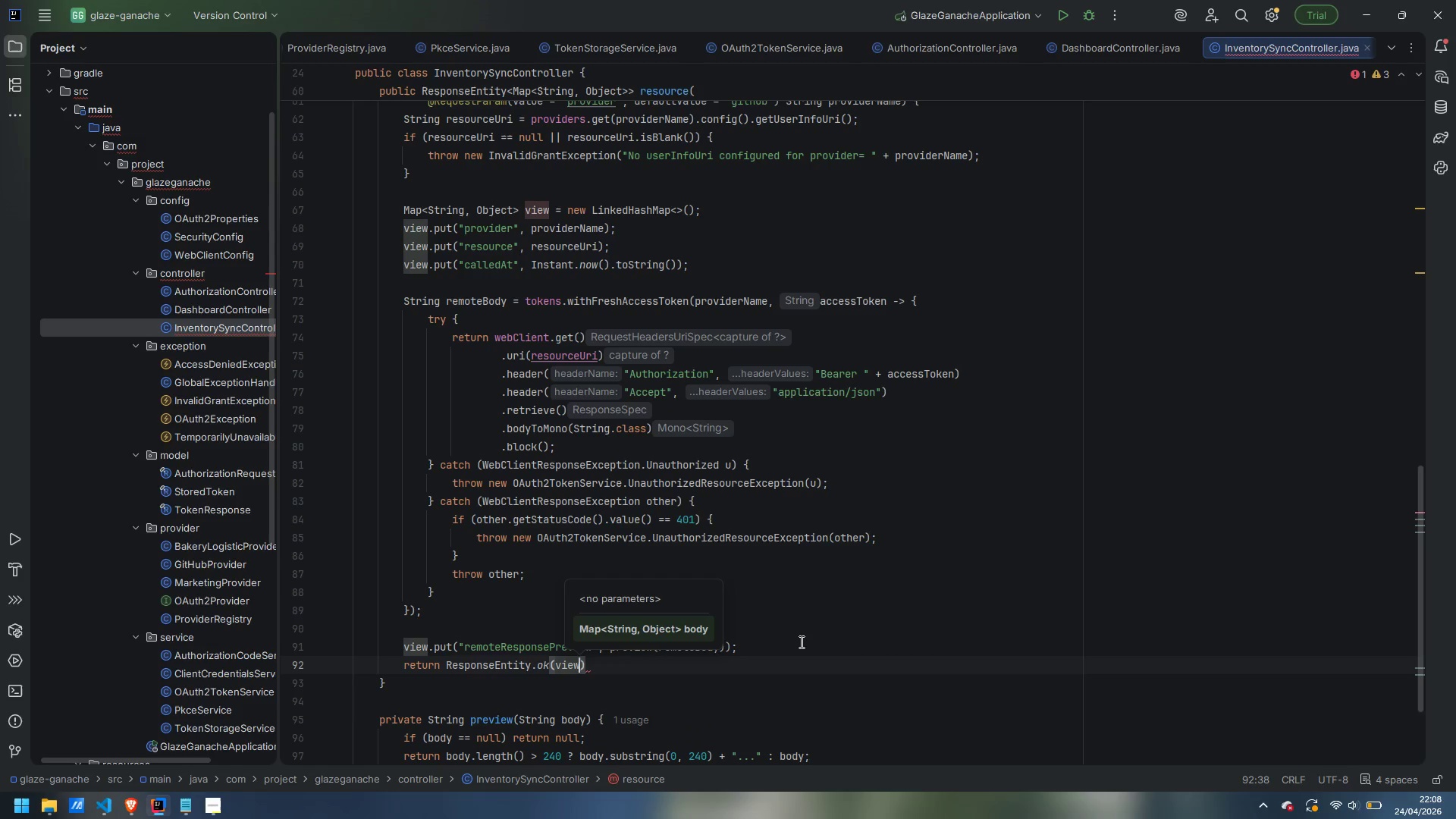 
key(ArrowRight)
 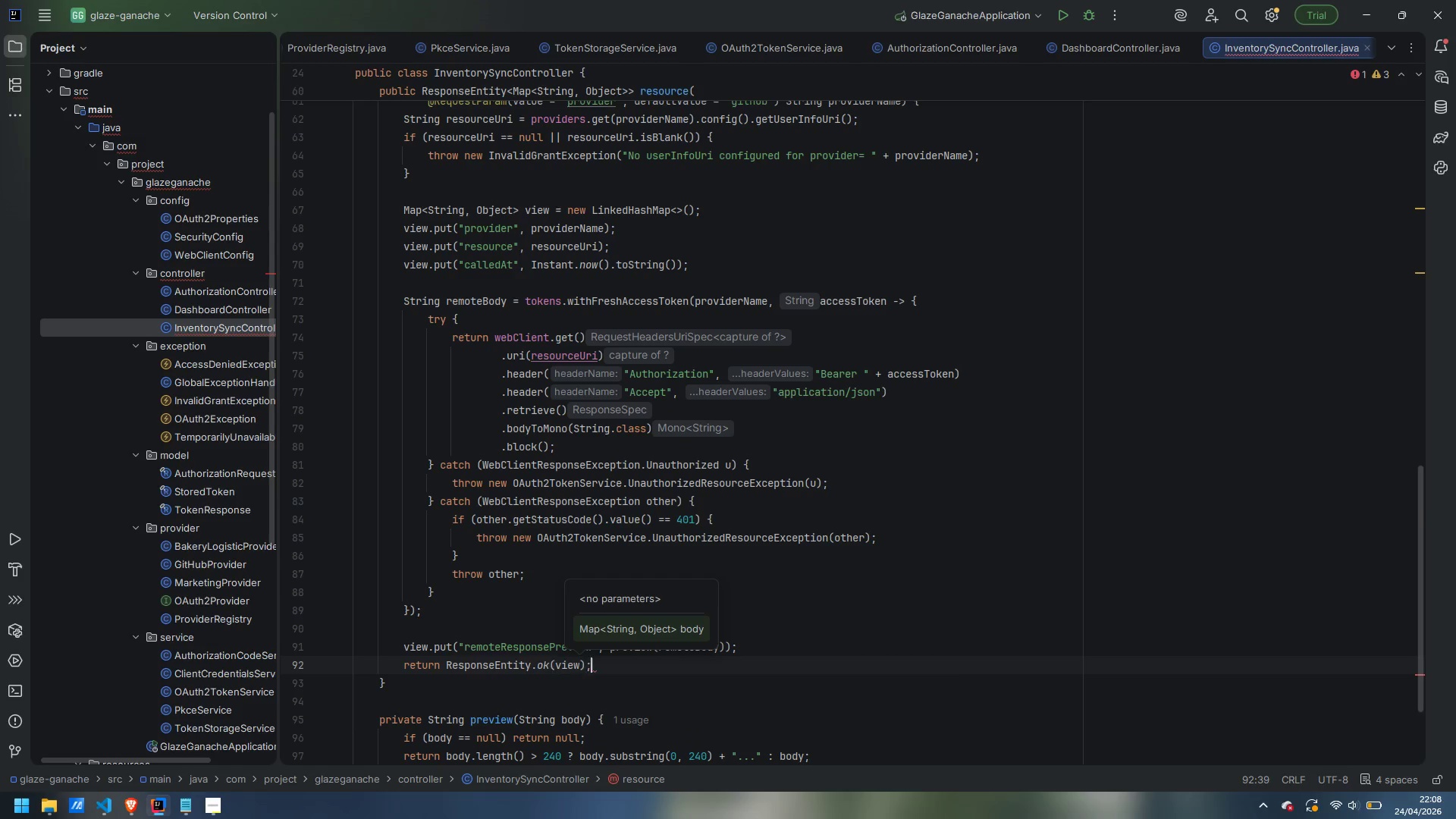 
key(Semicolon)
 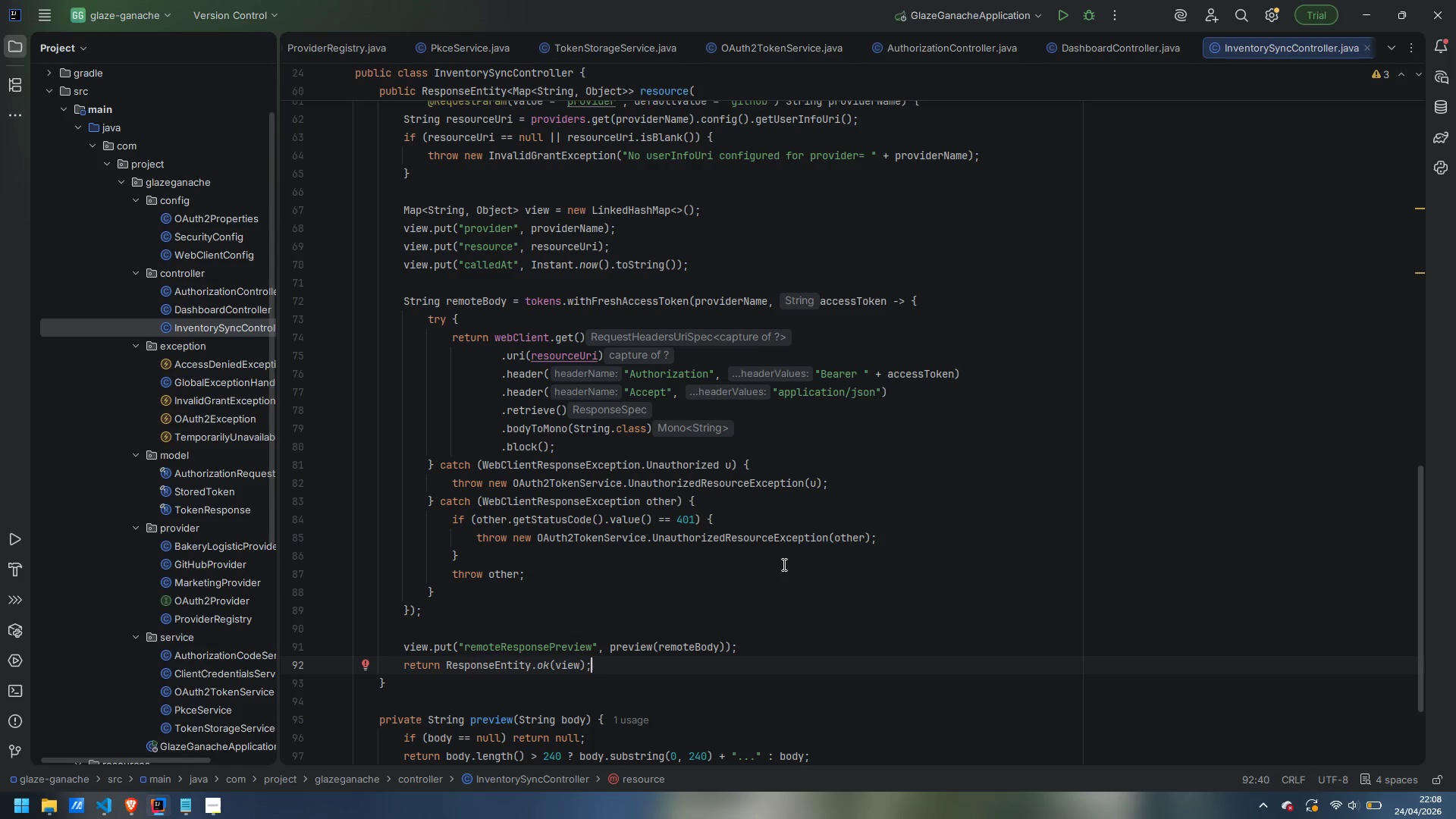 
wait(7.12)
 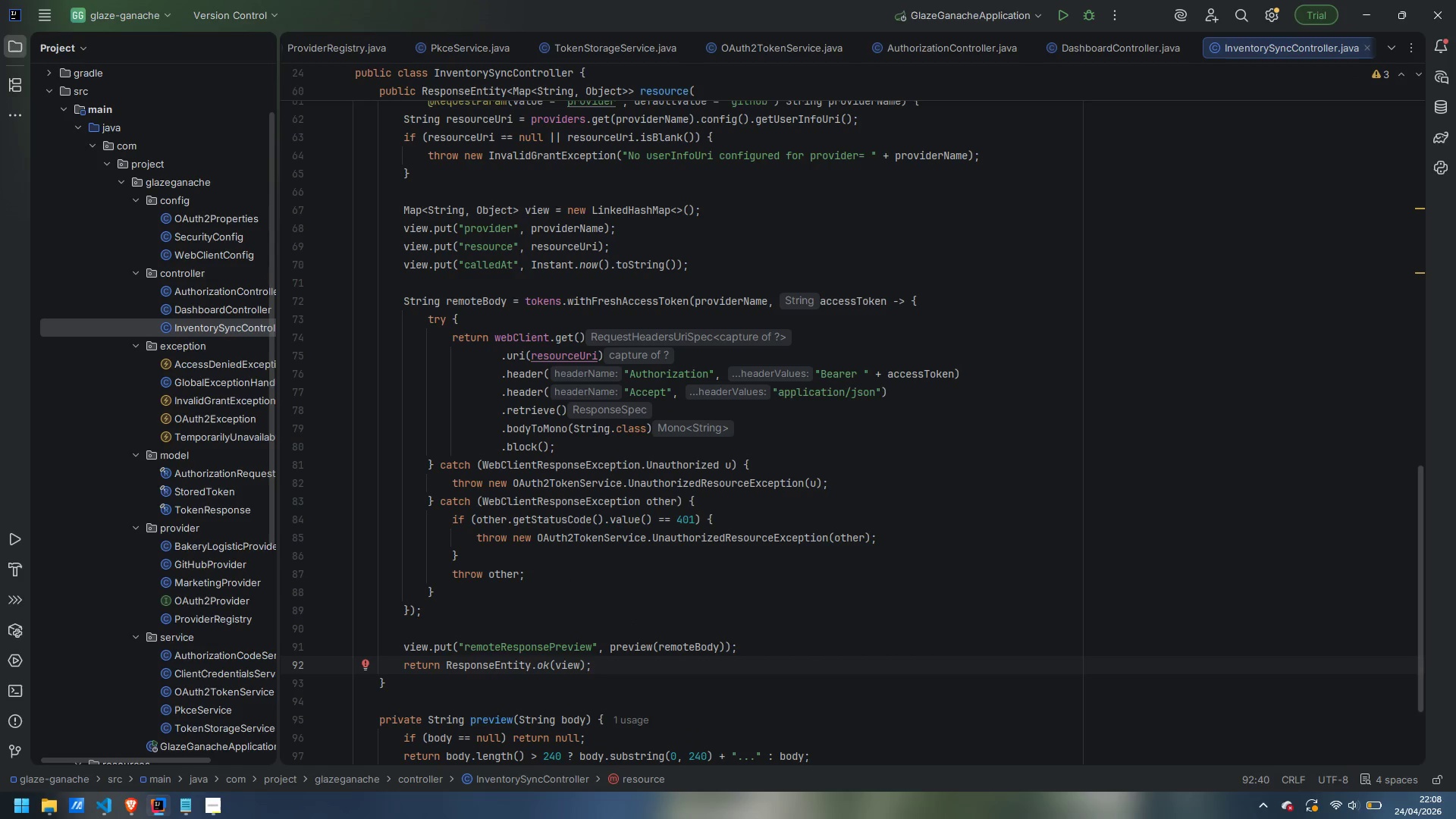 
scroll: coordinate [746, 561], scroll_direction: up, amount: 12.0
 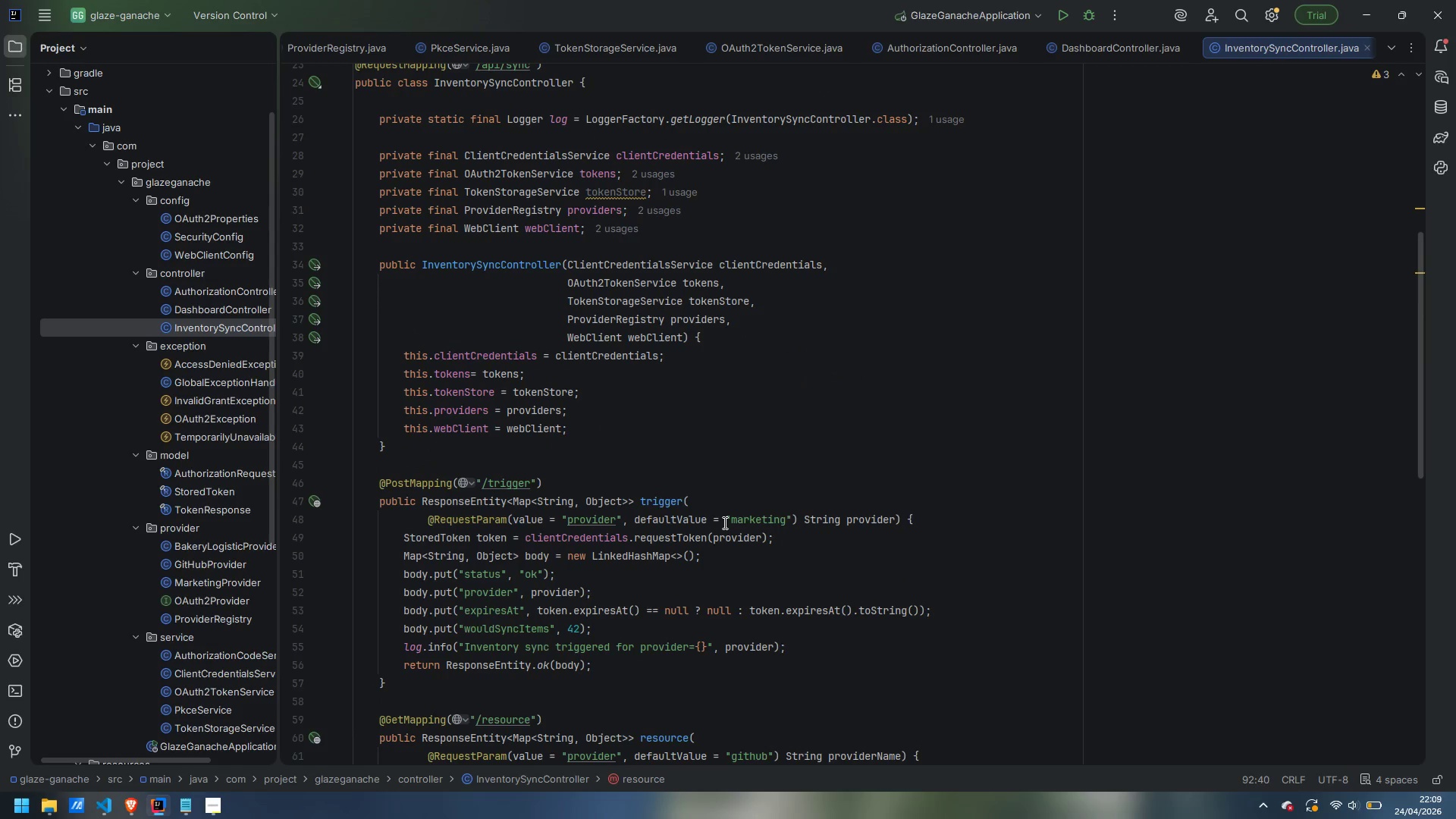 
wait(5.17)
 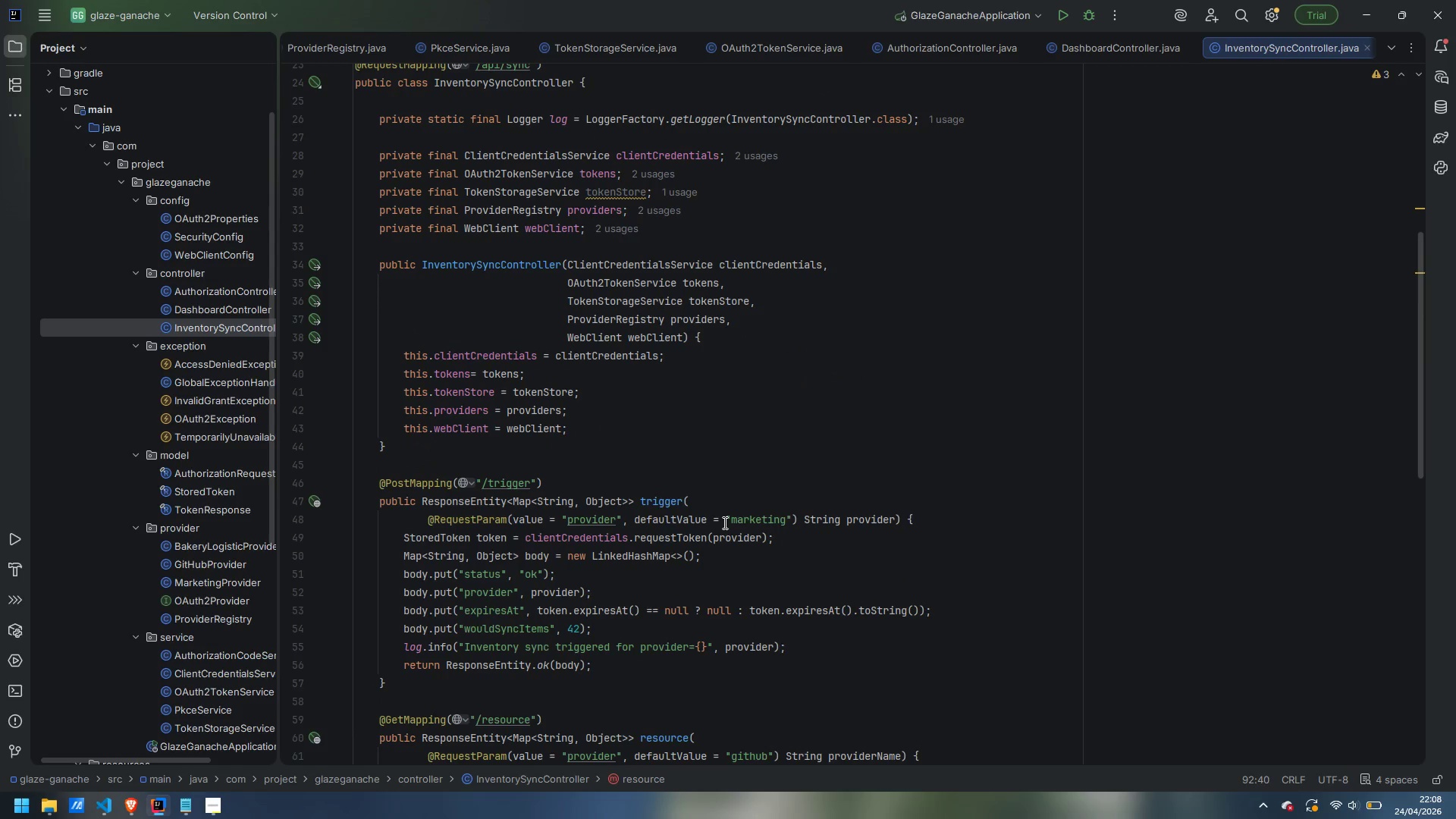 
scroll: coordinate [556, 391], scroll_direction: up, amount: 5.0
 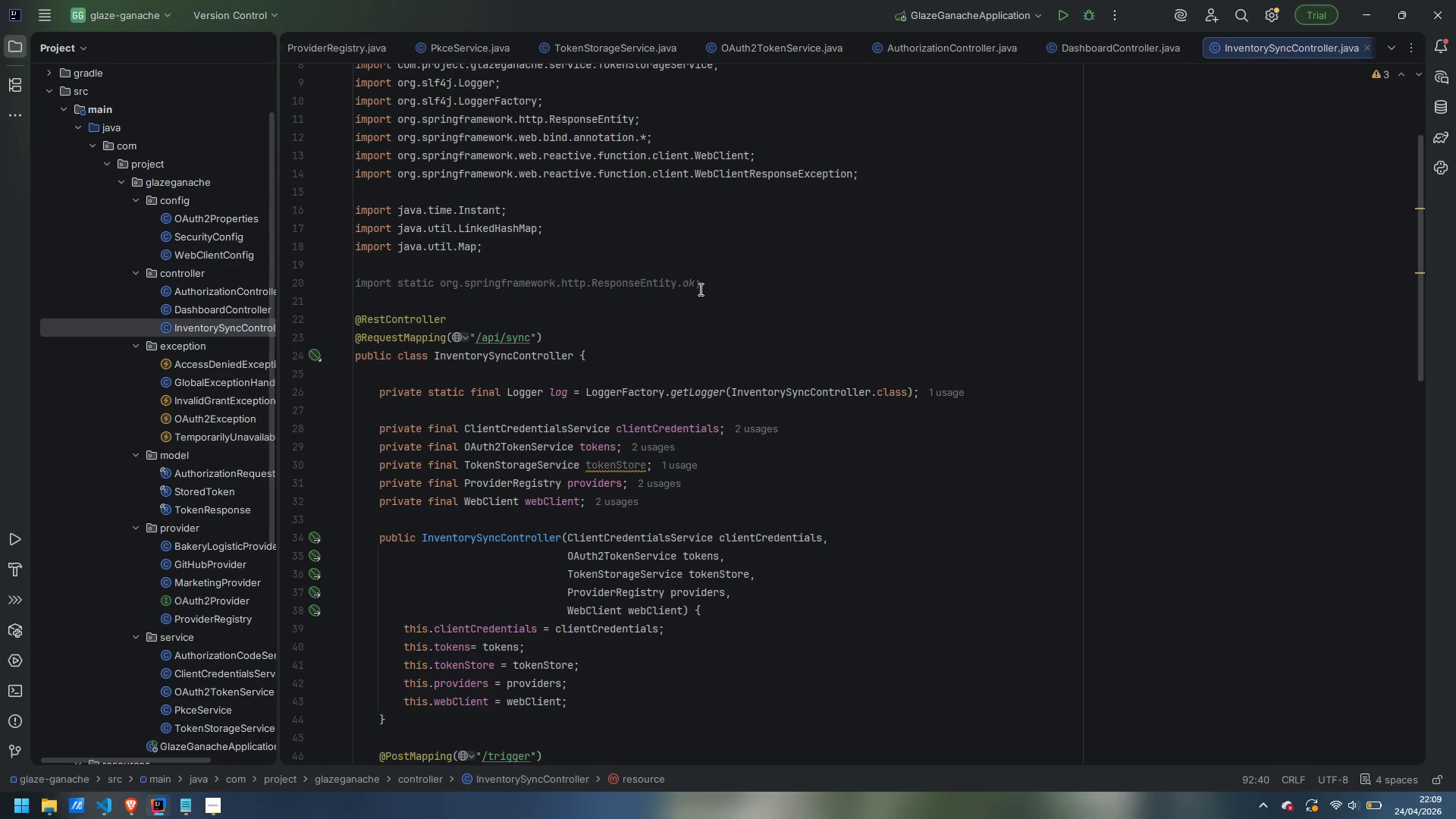 
left_click_drag(start_coordinate=[711, 284], to_coordinate=[720, 268])
 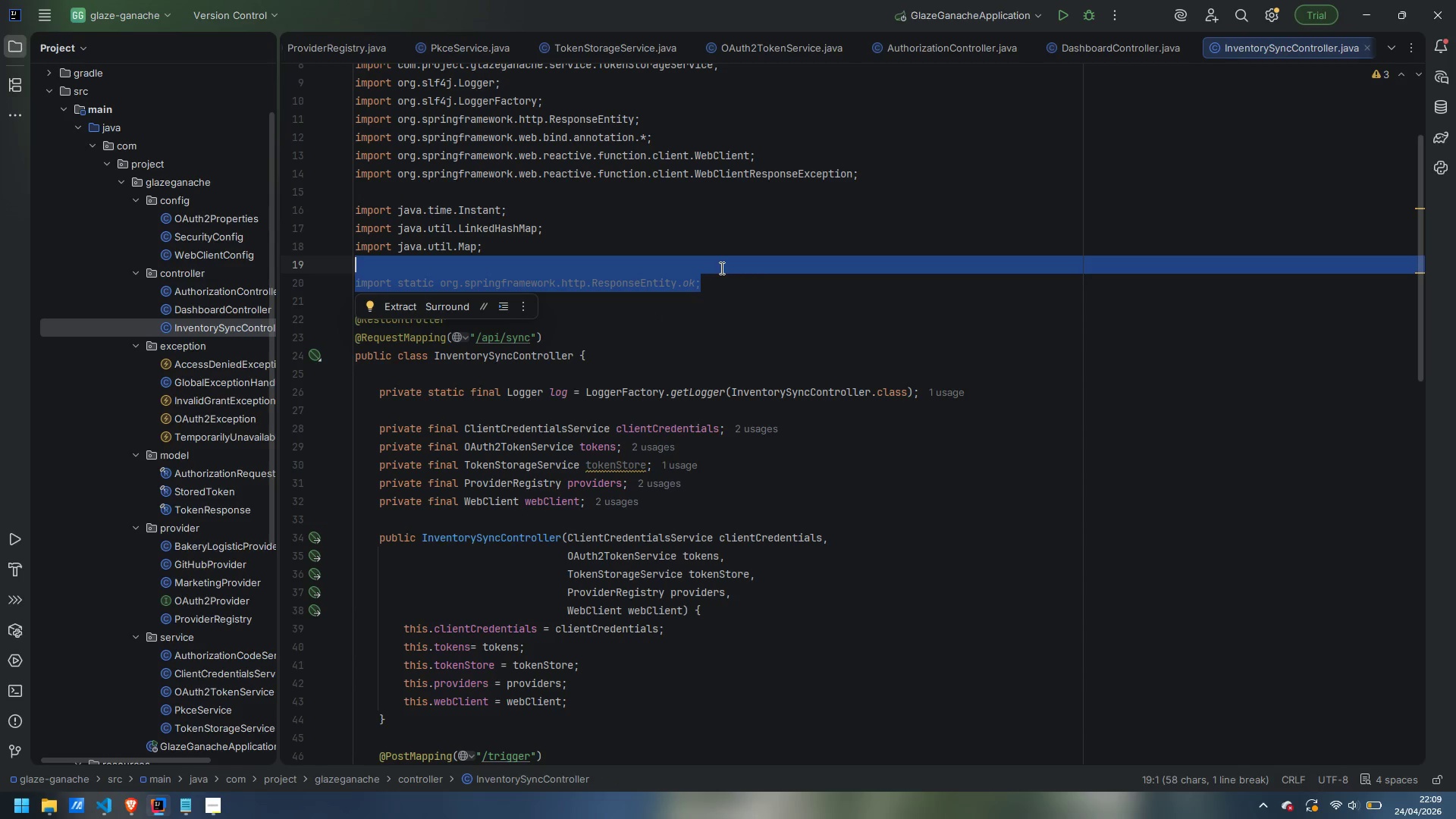 
key(Backspace)
 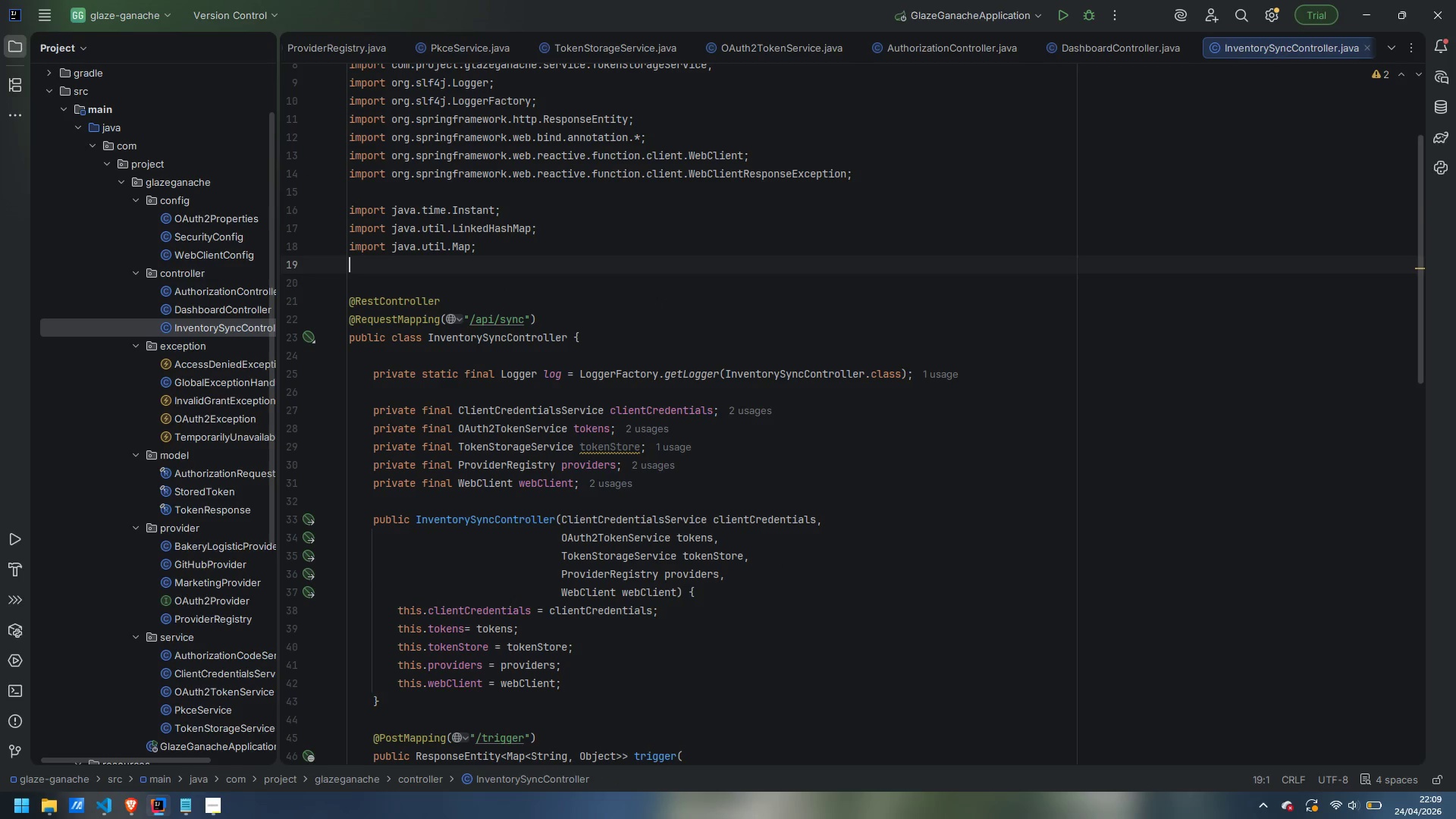 
key(ArrowDown)
 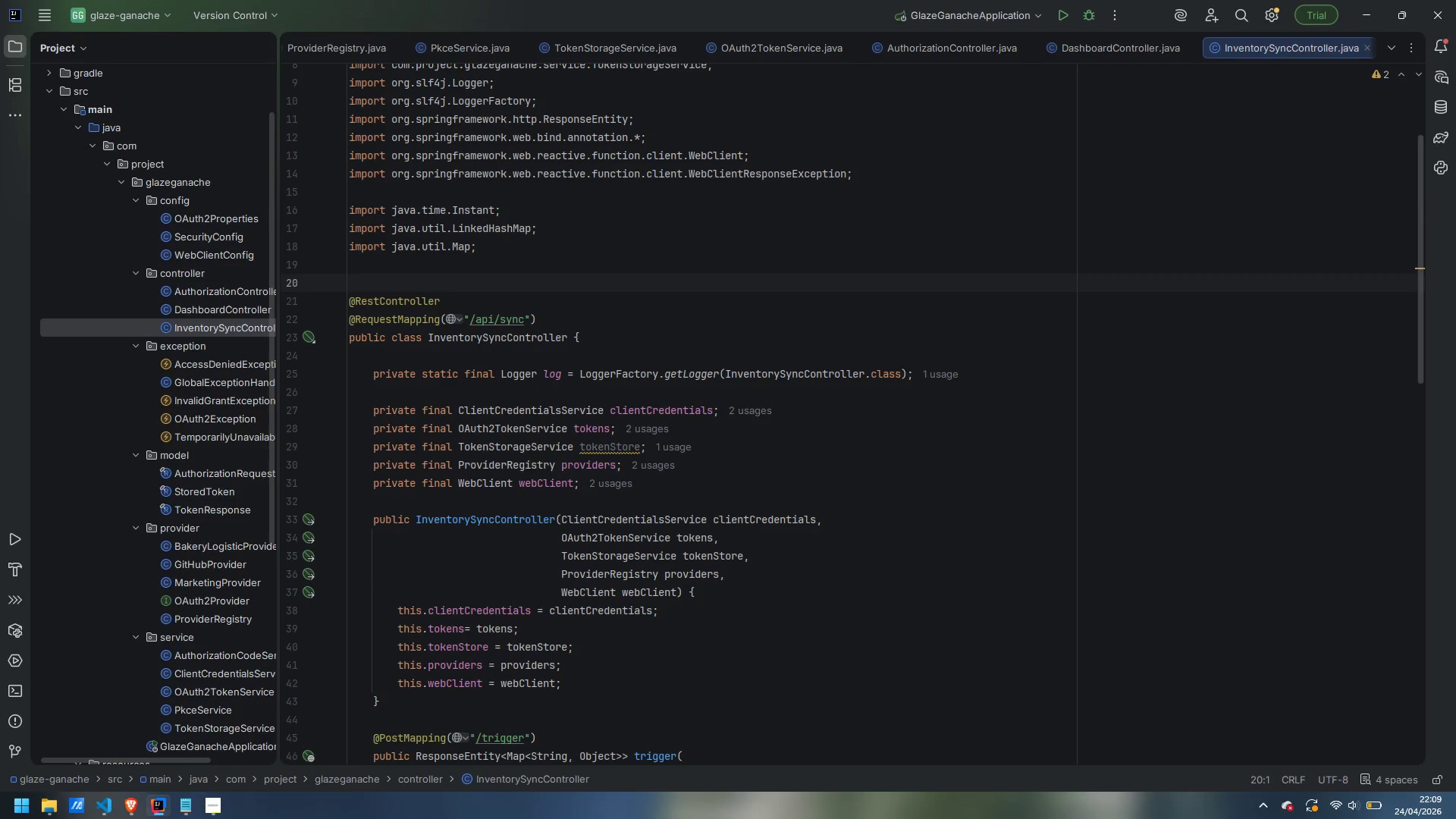 
type(/**)
 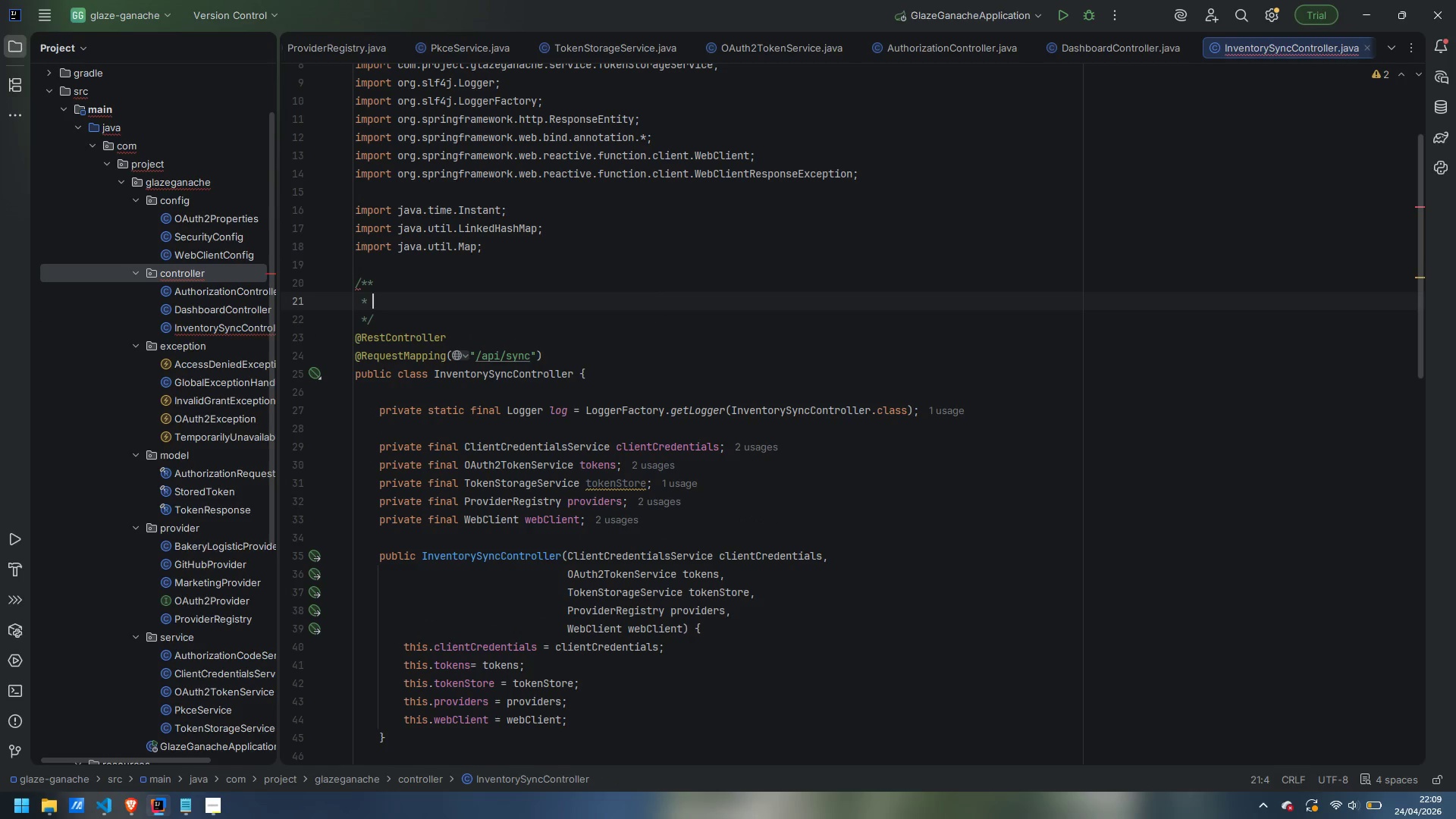 
 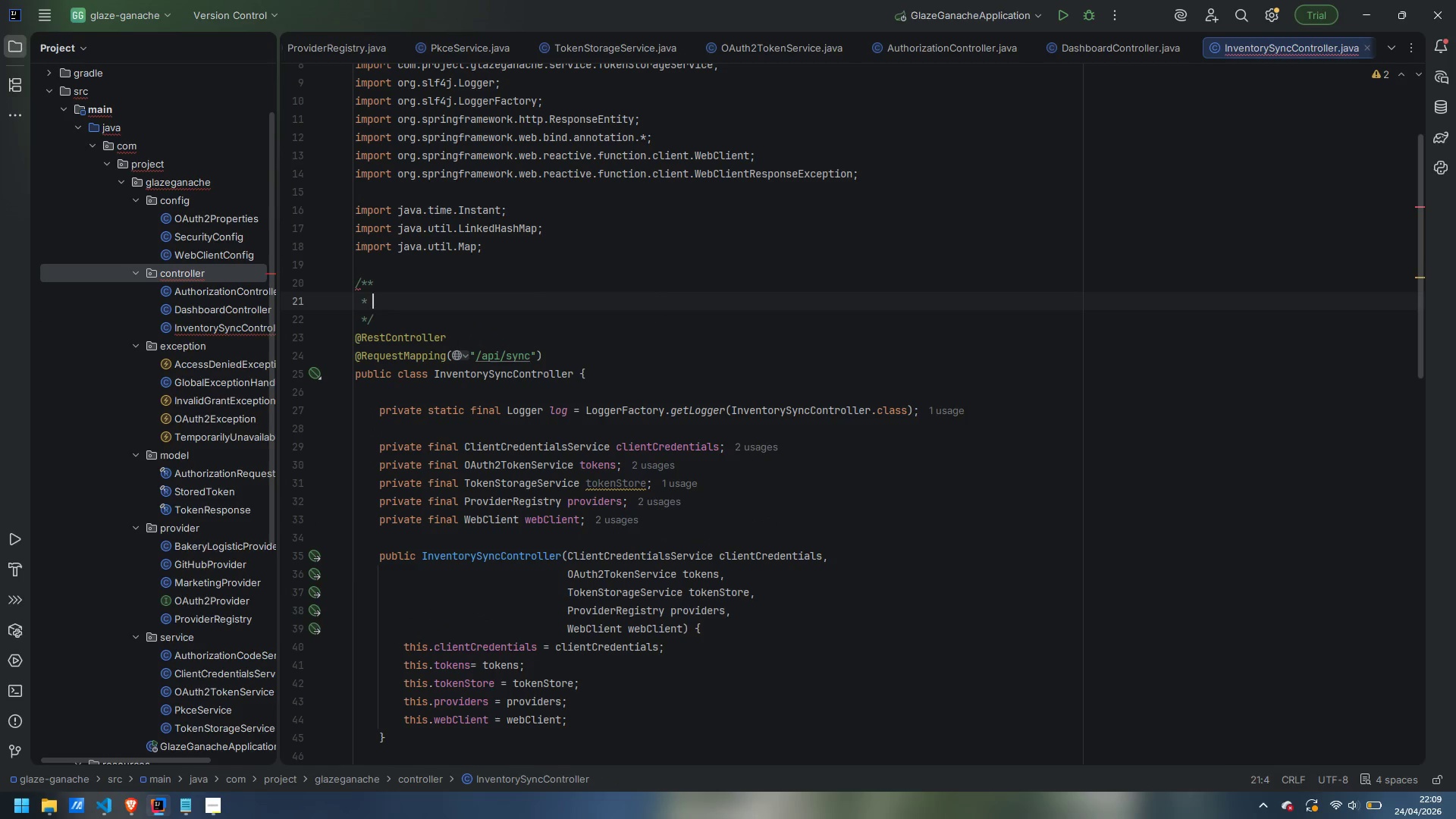 
key(Enter)
 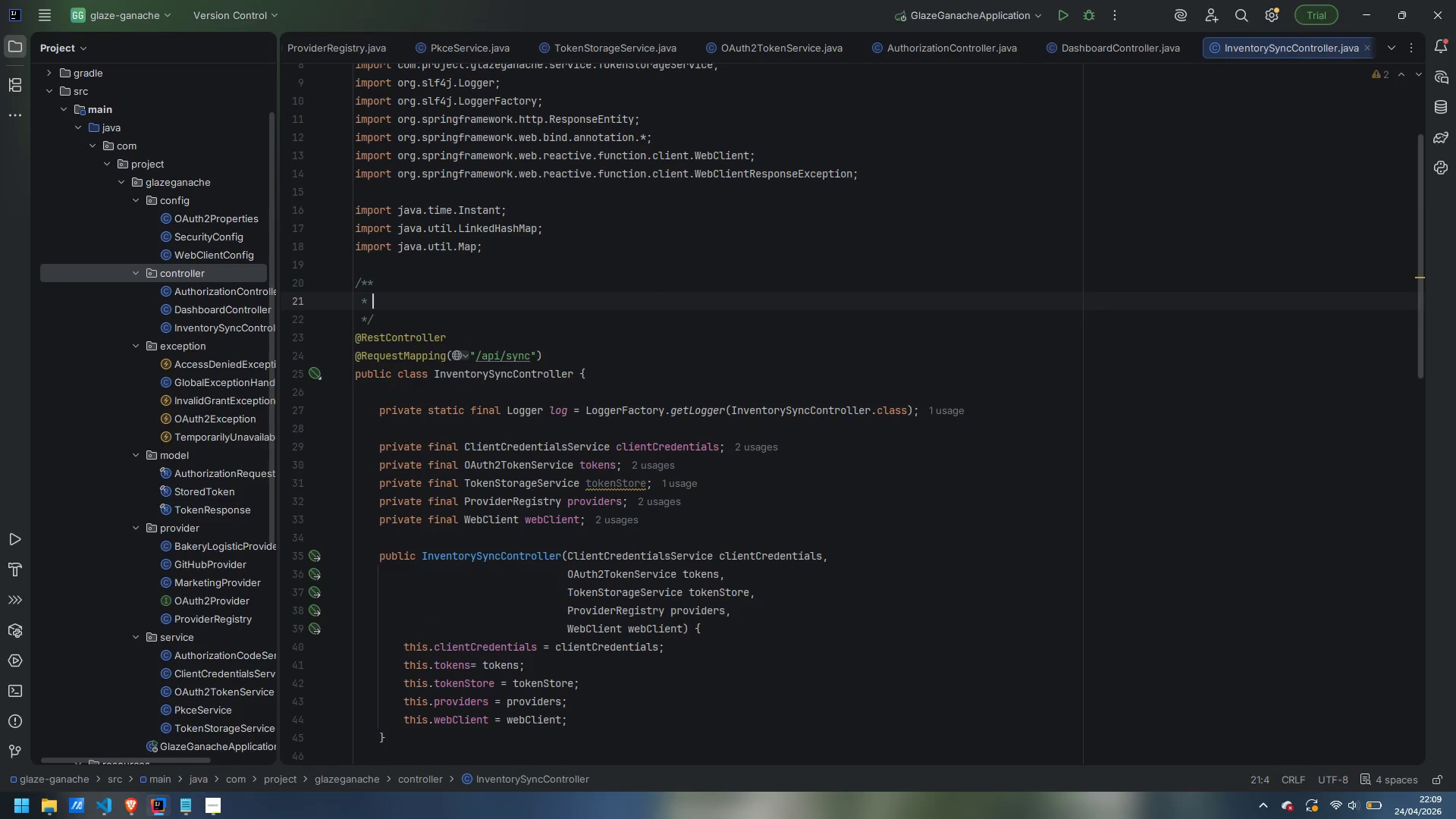 
type(Machine=-)
key(Backspace)
type(to-)
 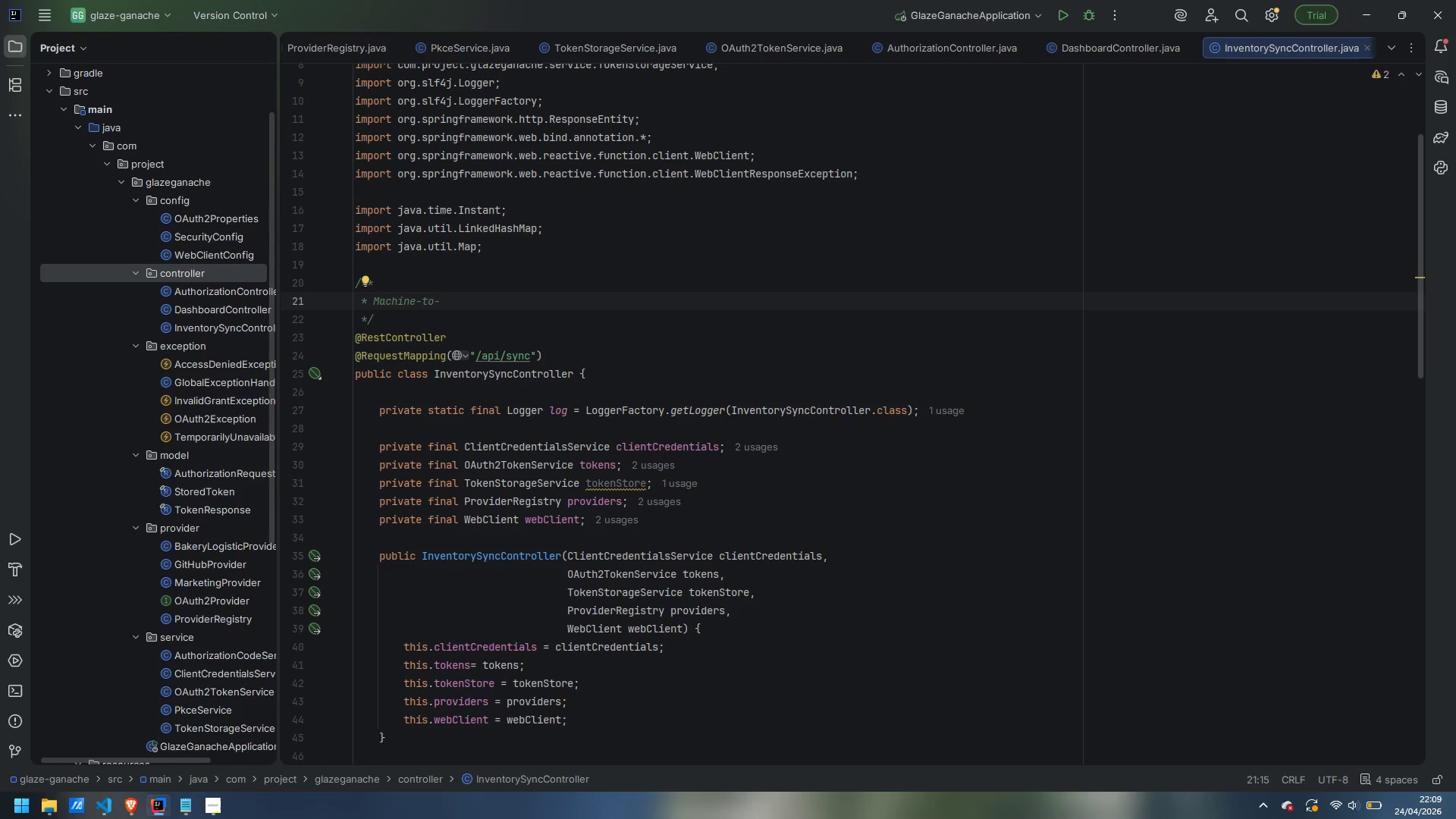 
type(machine endpoints that simulate the bakery's automated)
 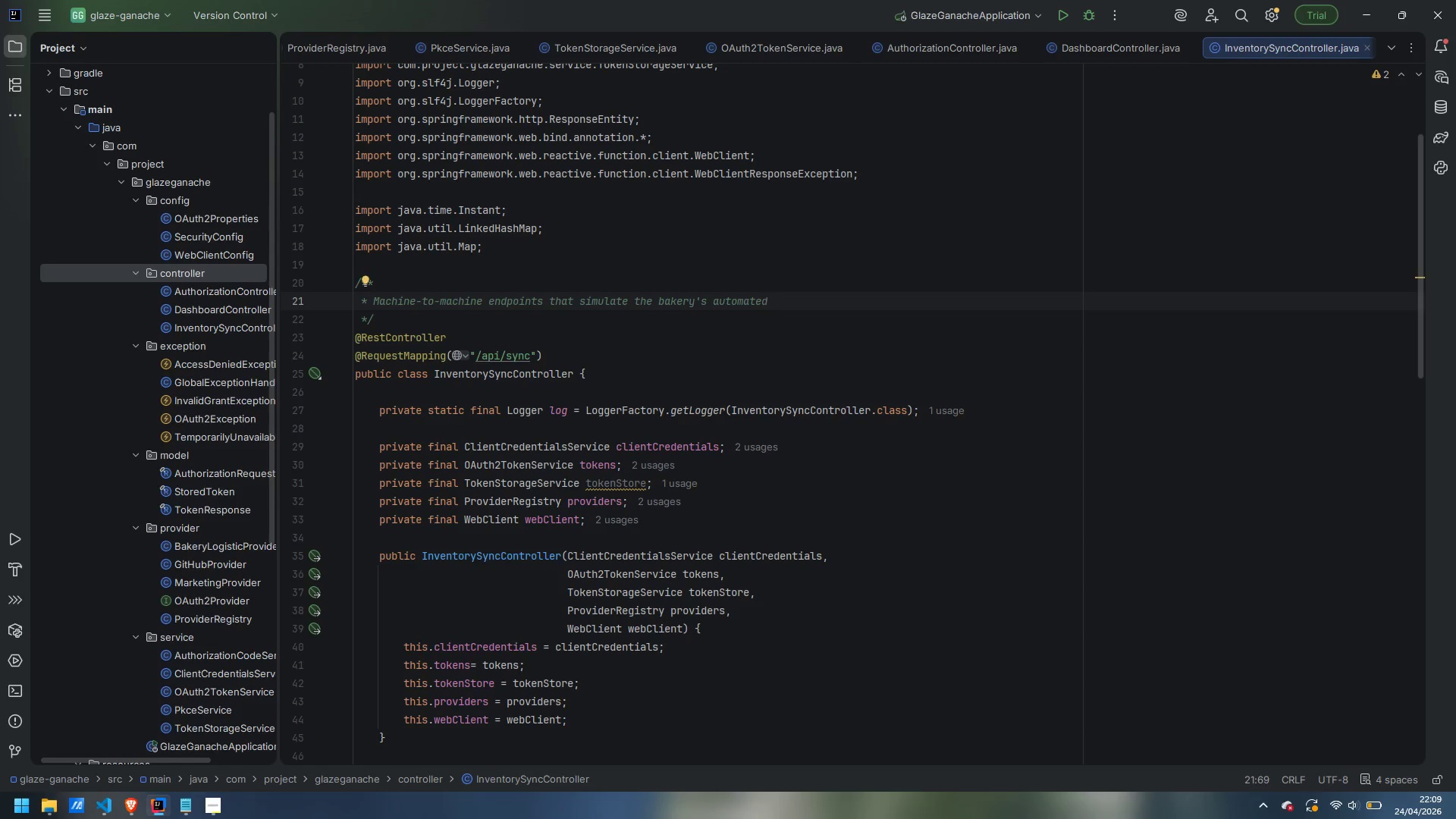 
key(Enter)
 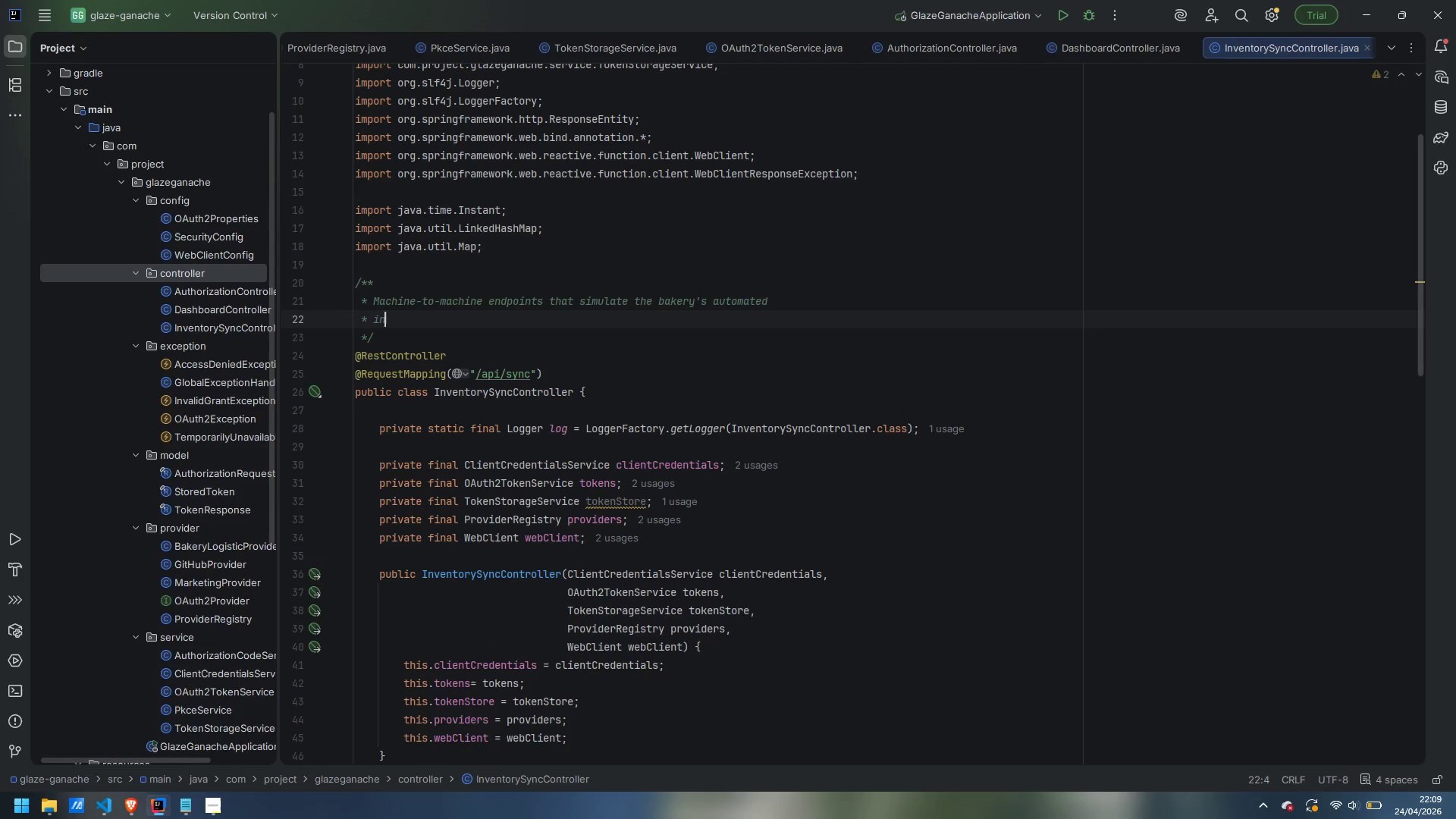 
type(inventory )
key(Backspace)
type(-sync job.)
 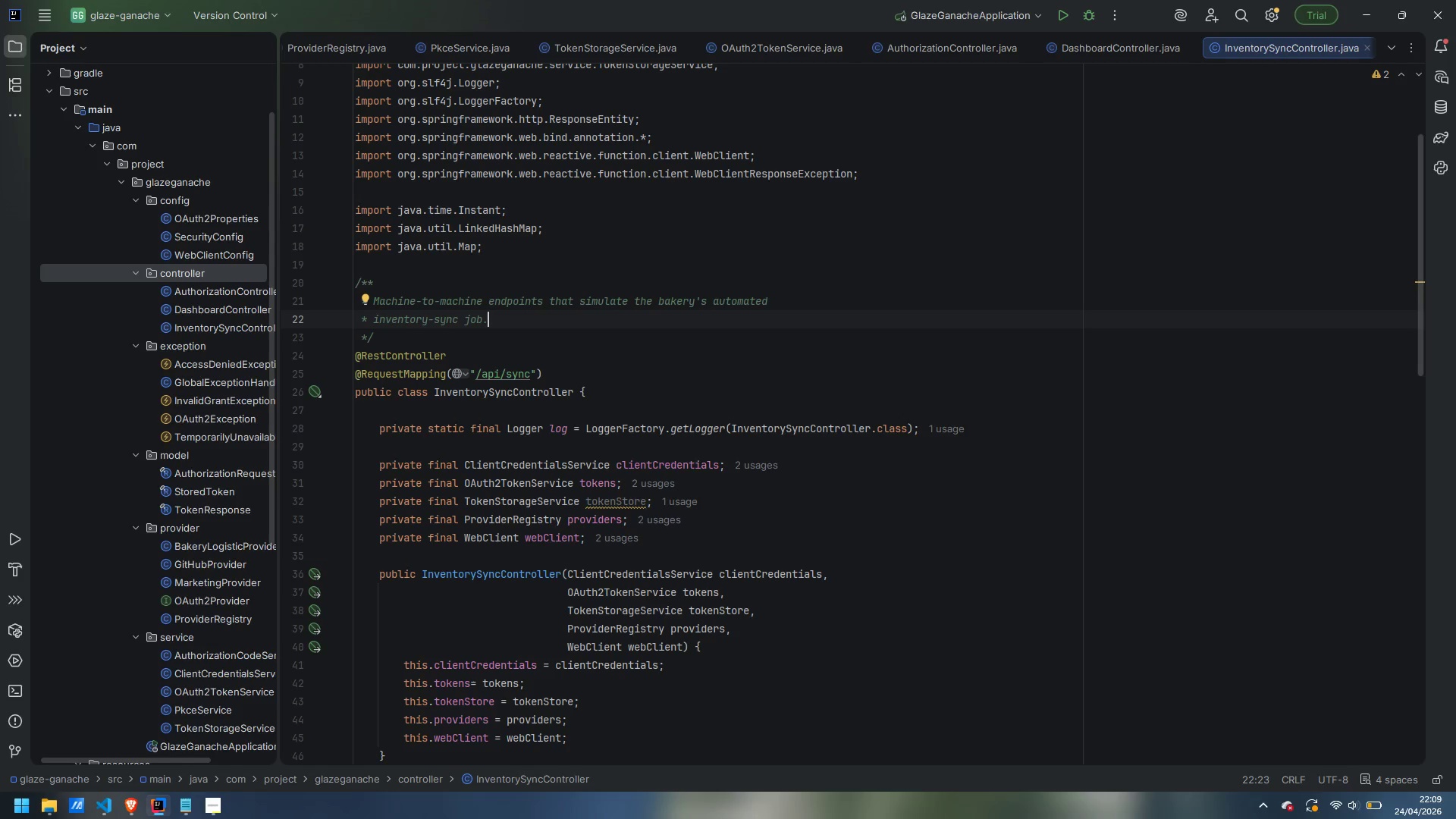 
wait(6.78)
 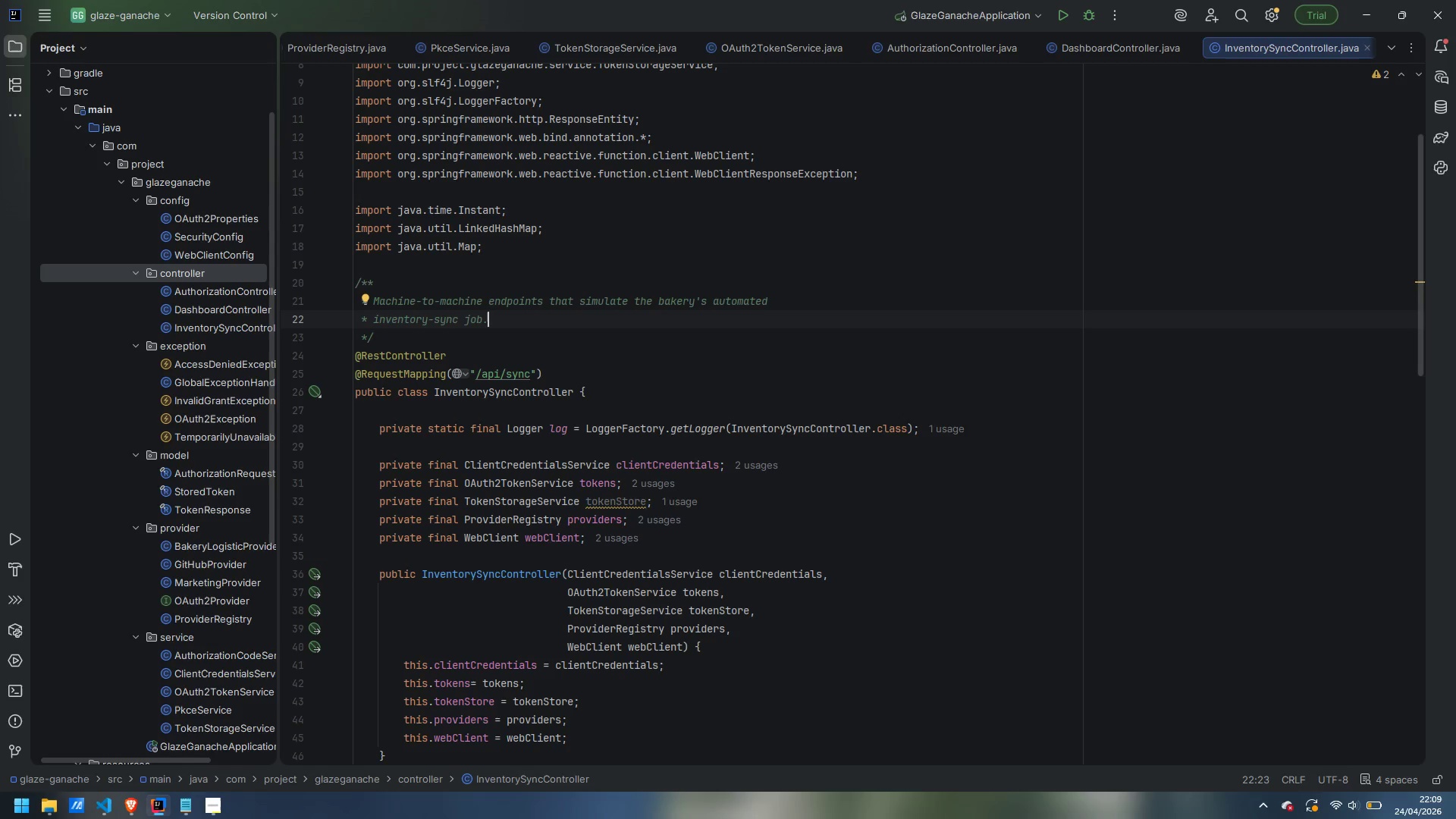 
scroll: coordinate [706, 560], scroll_direction: down, amount: 4.0
 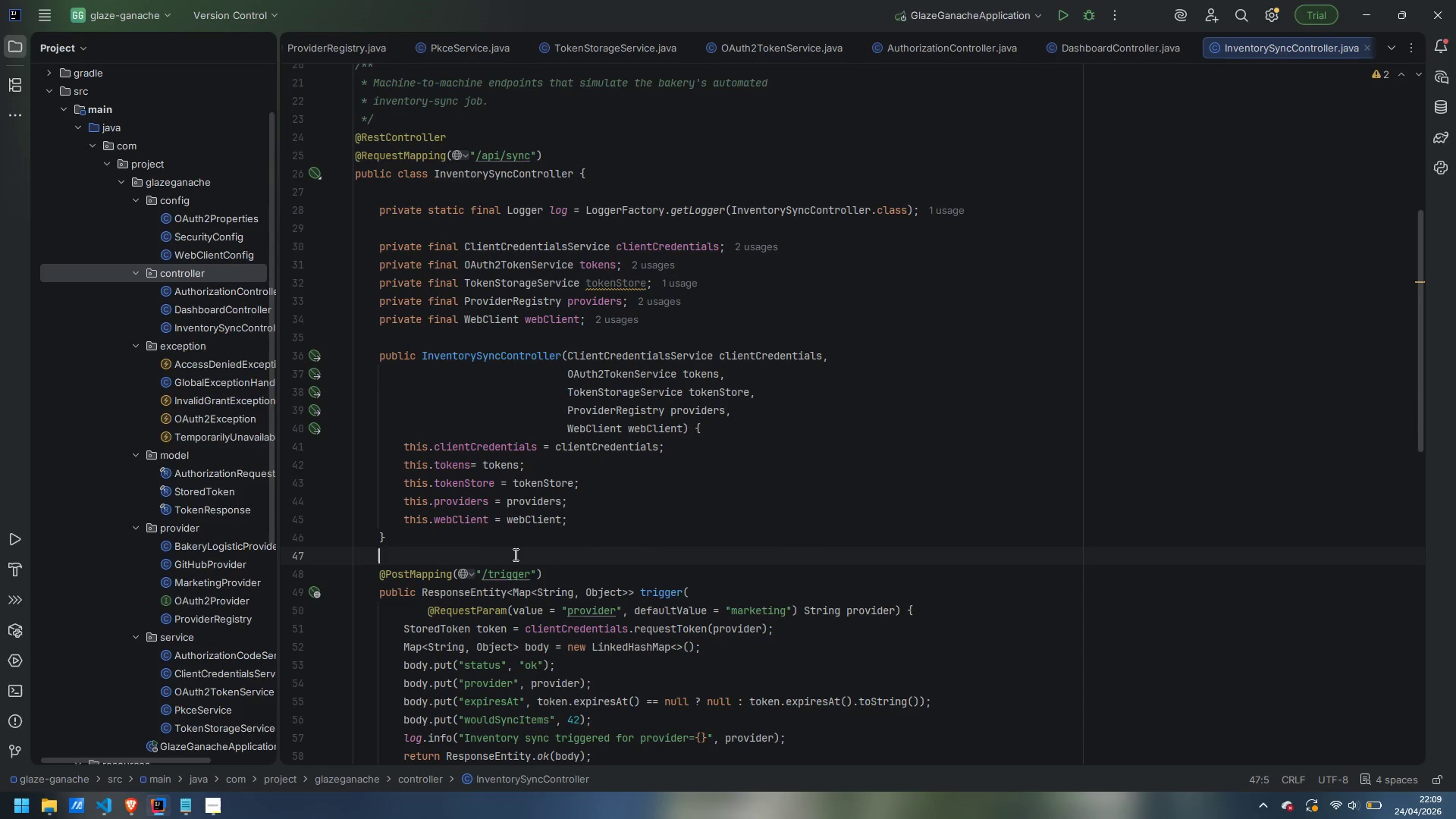 
key(Enter)
 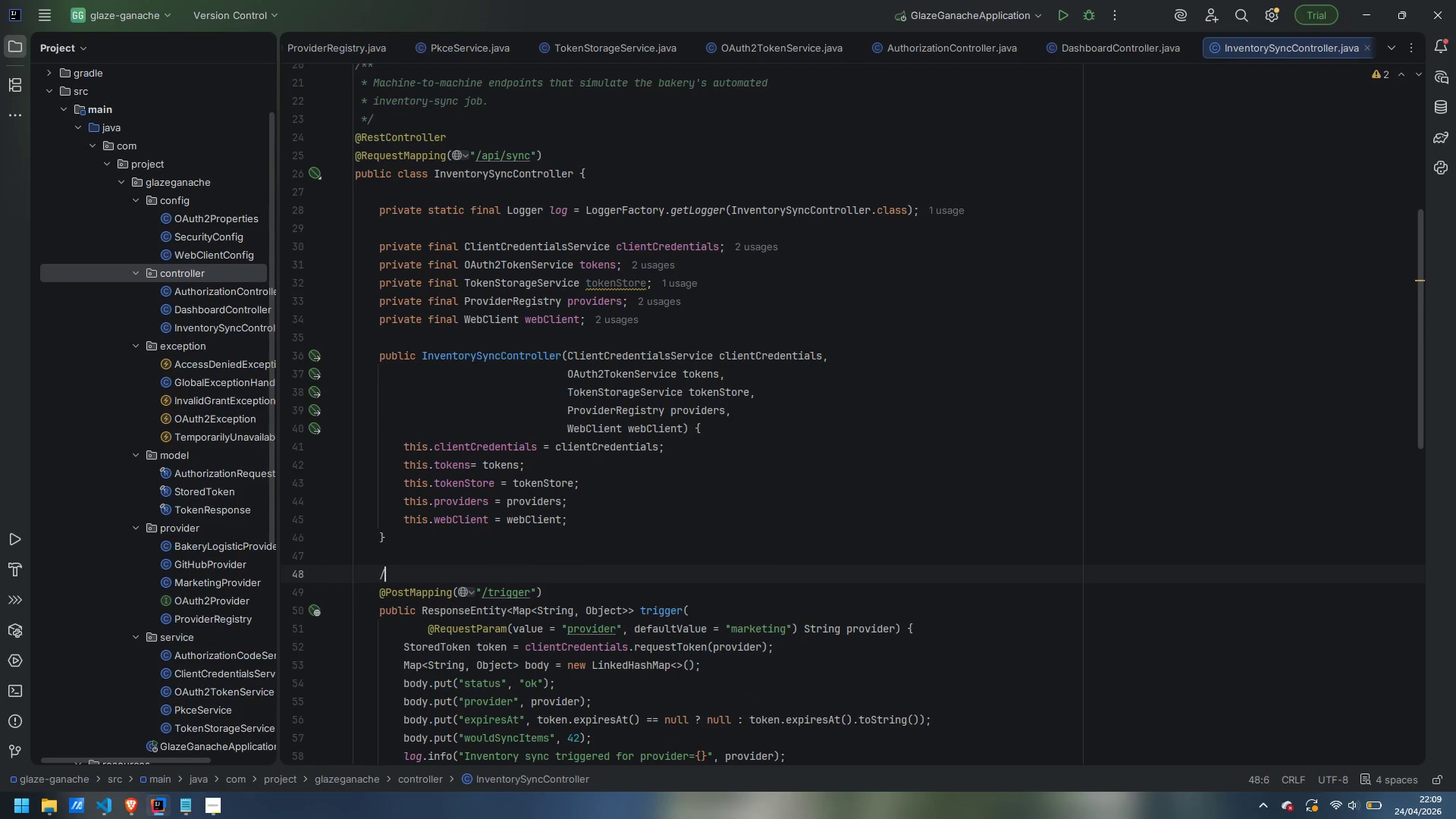 
key(Slash)
 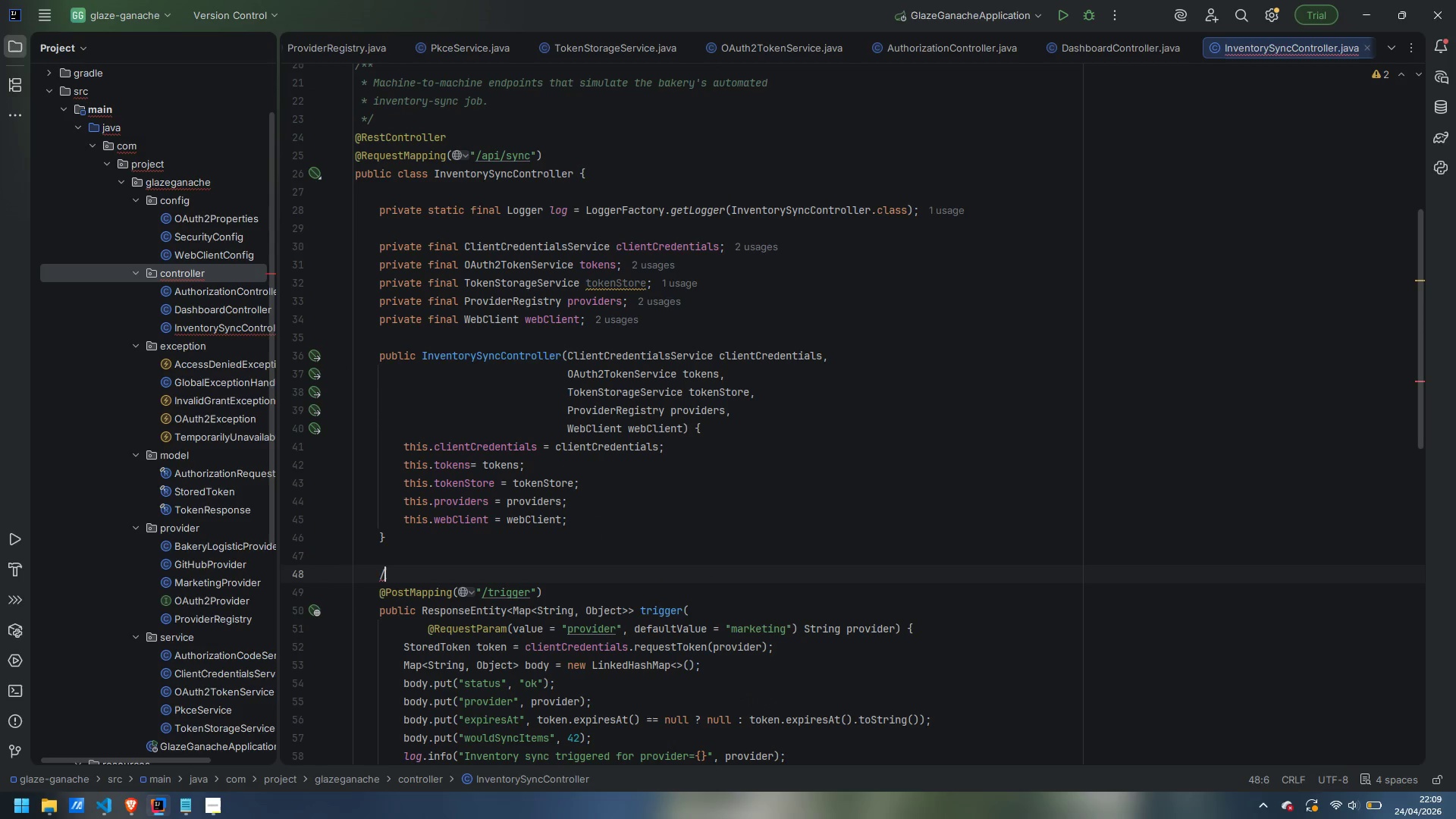 
key(Meta+MetaLeft)
 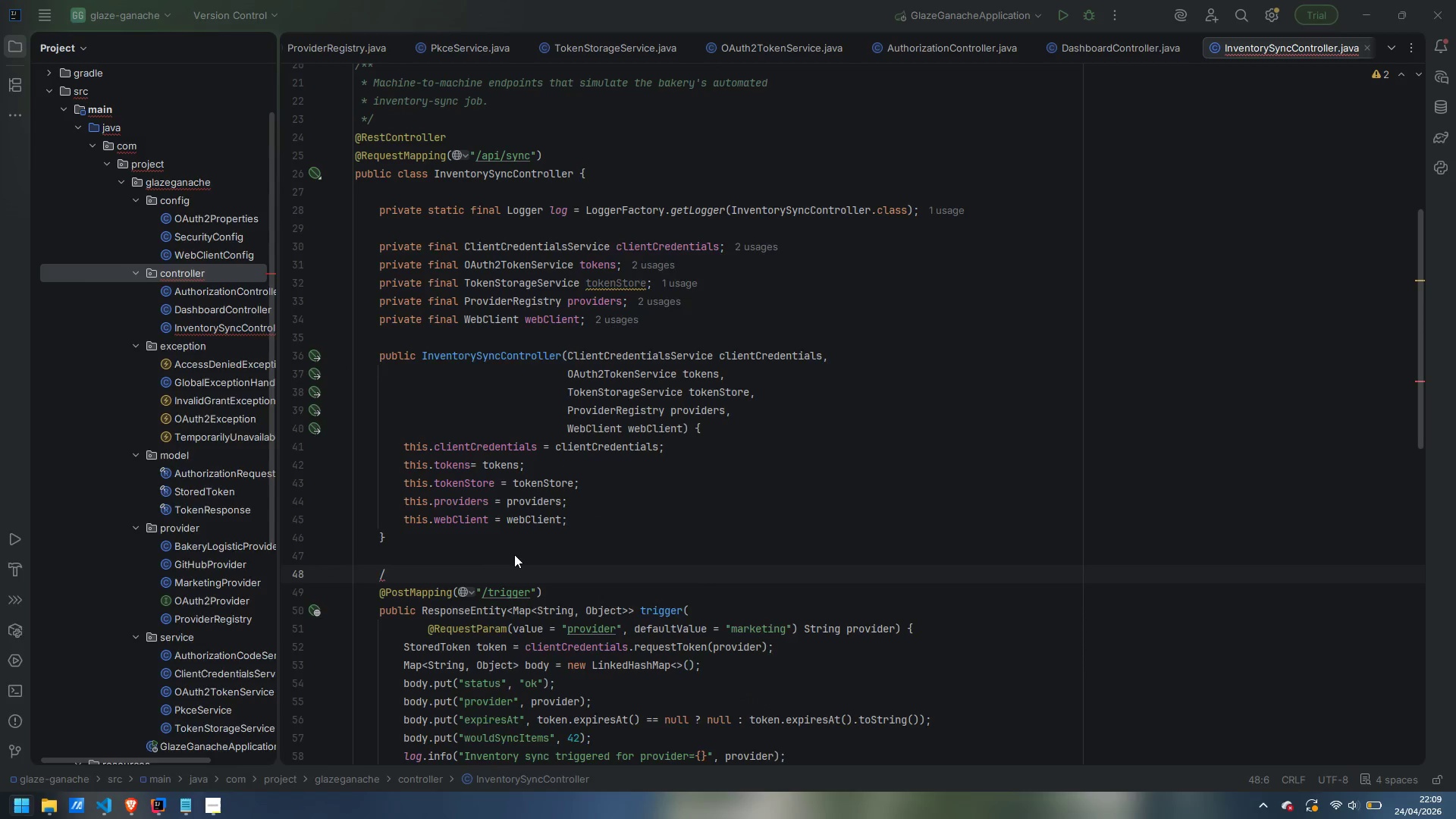 
key(Shift+8)
 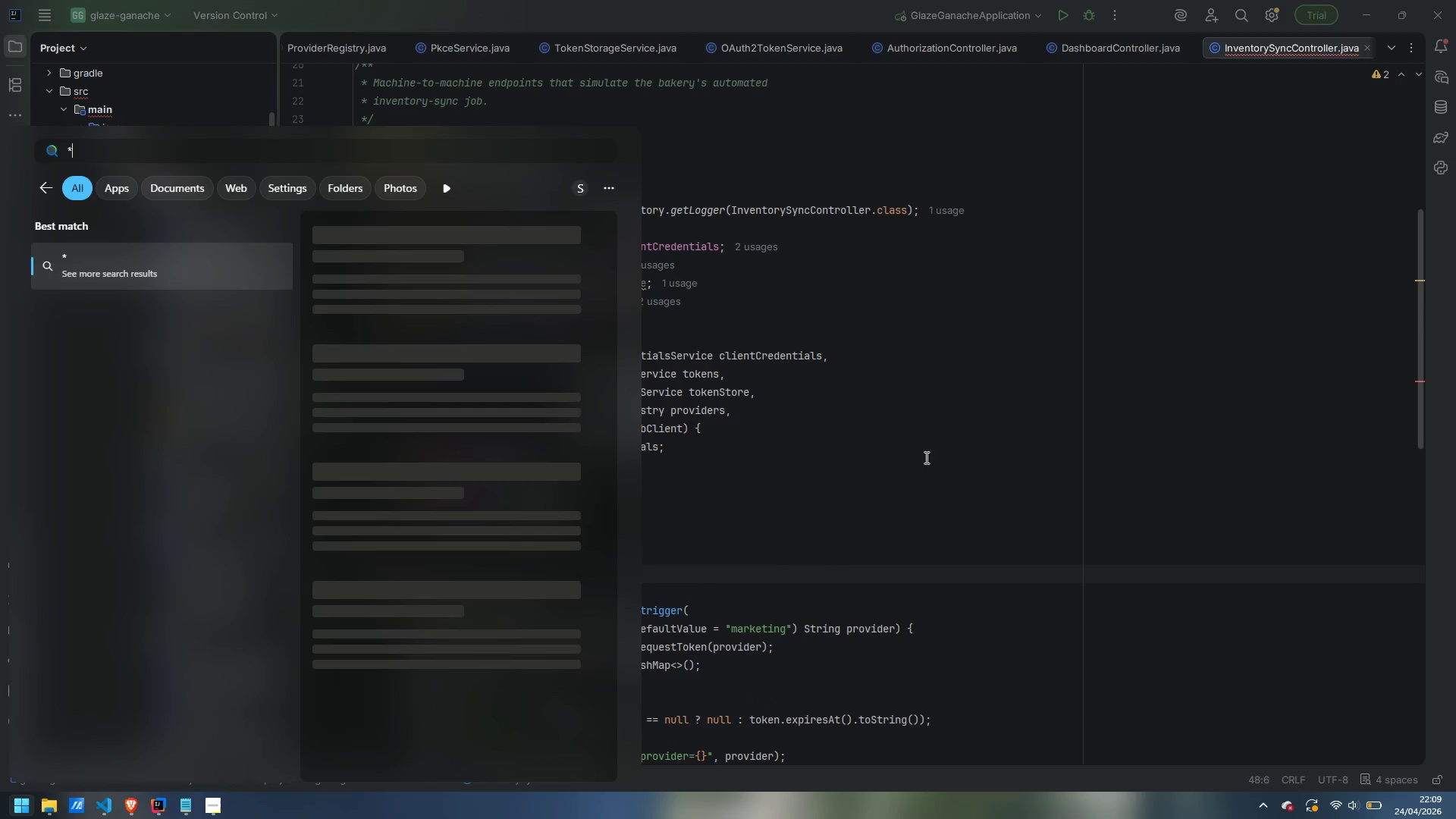 
left_click([925, 457])
 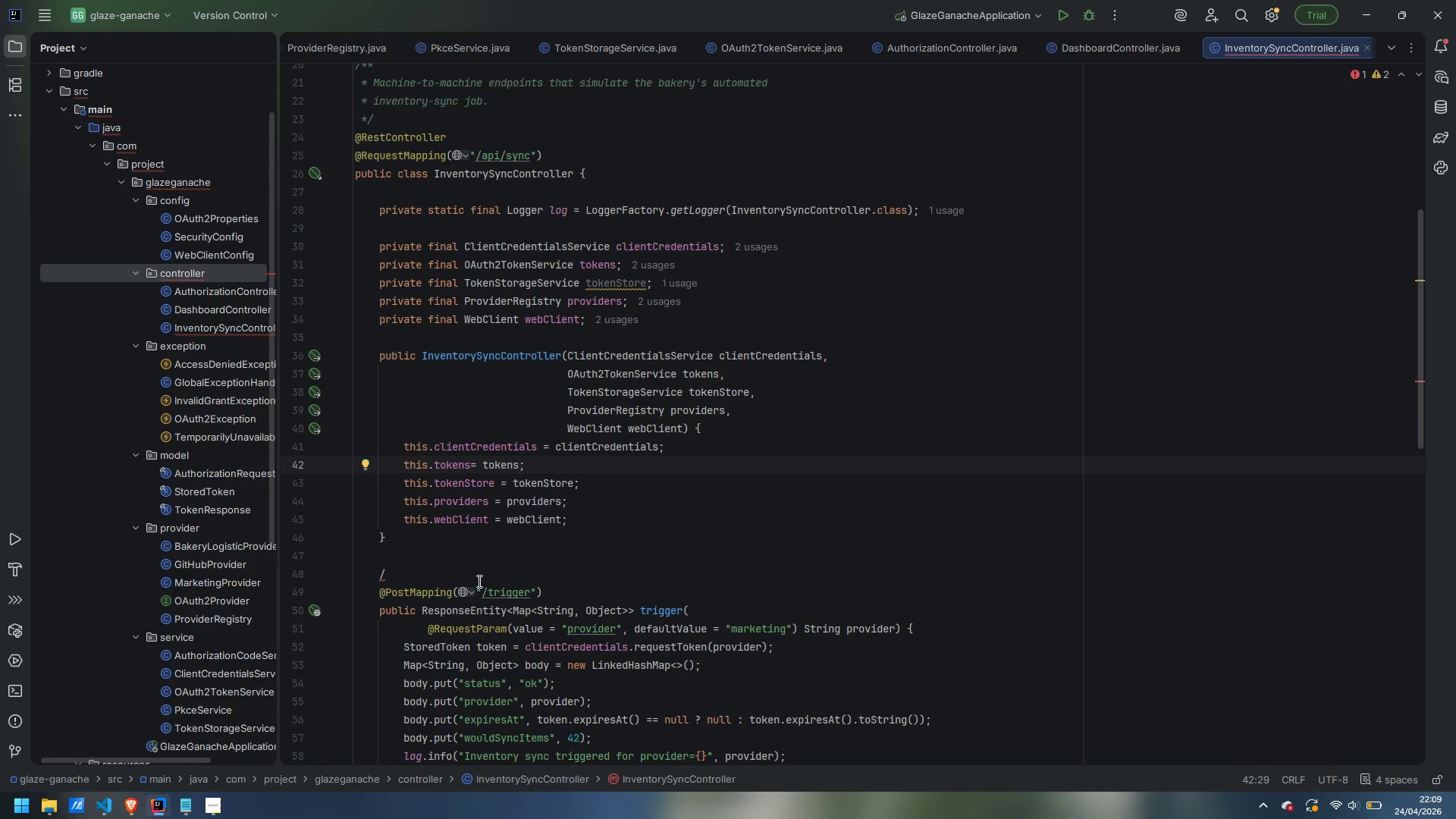 
left_click([478, 581])
 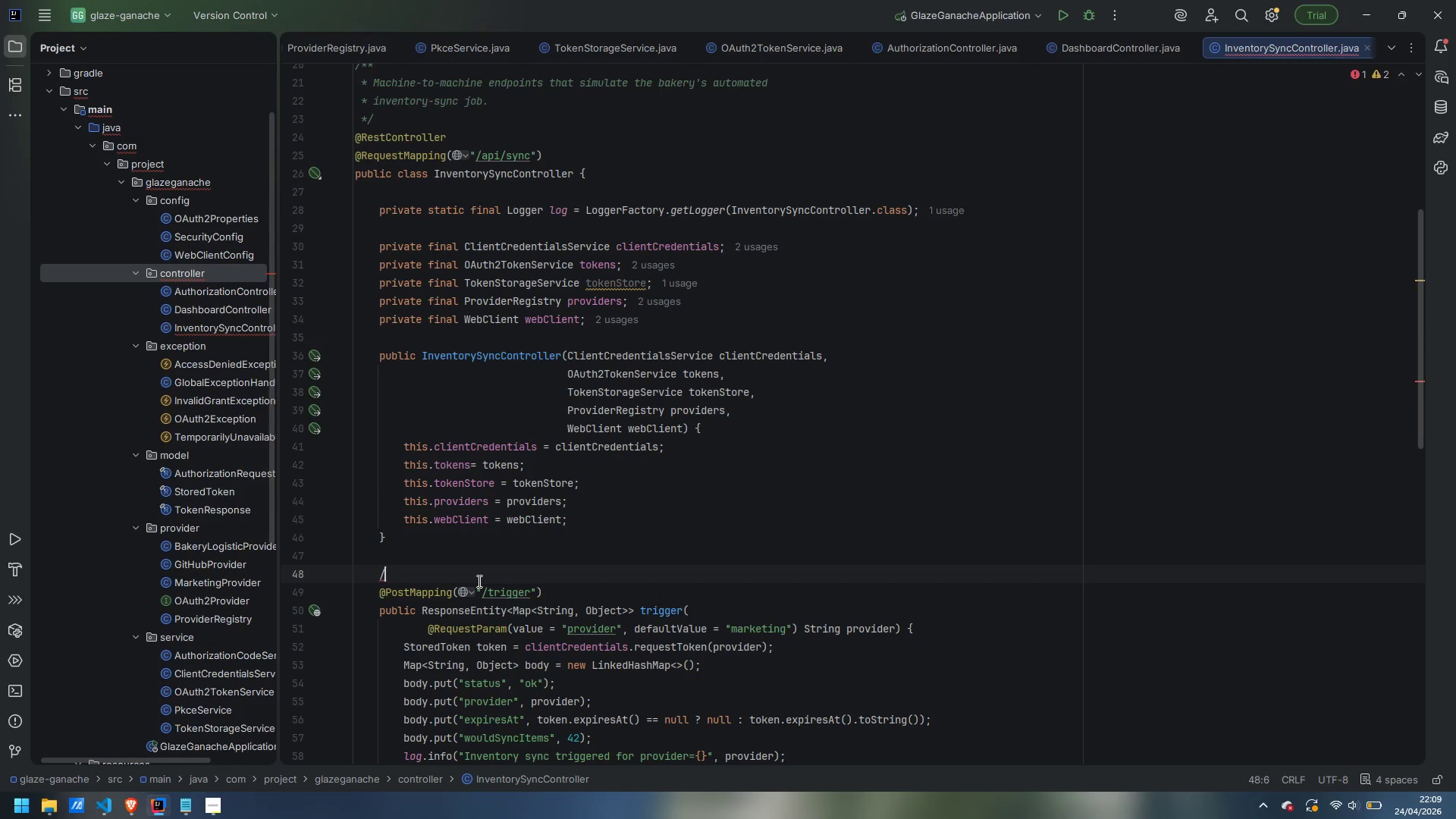 
wait(9.0)
 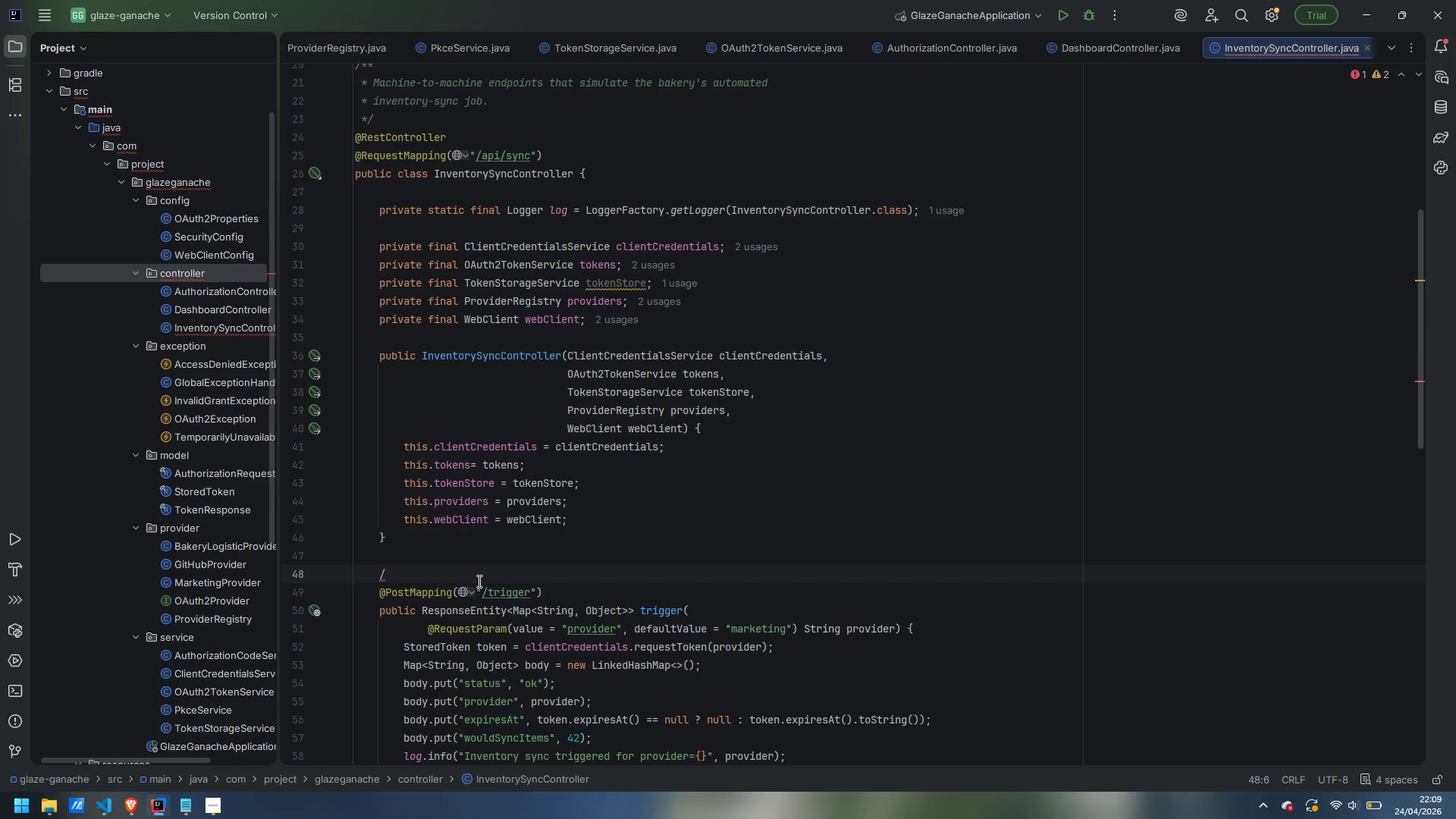 
type(**)
 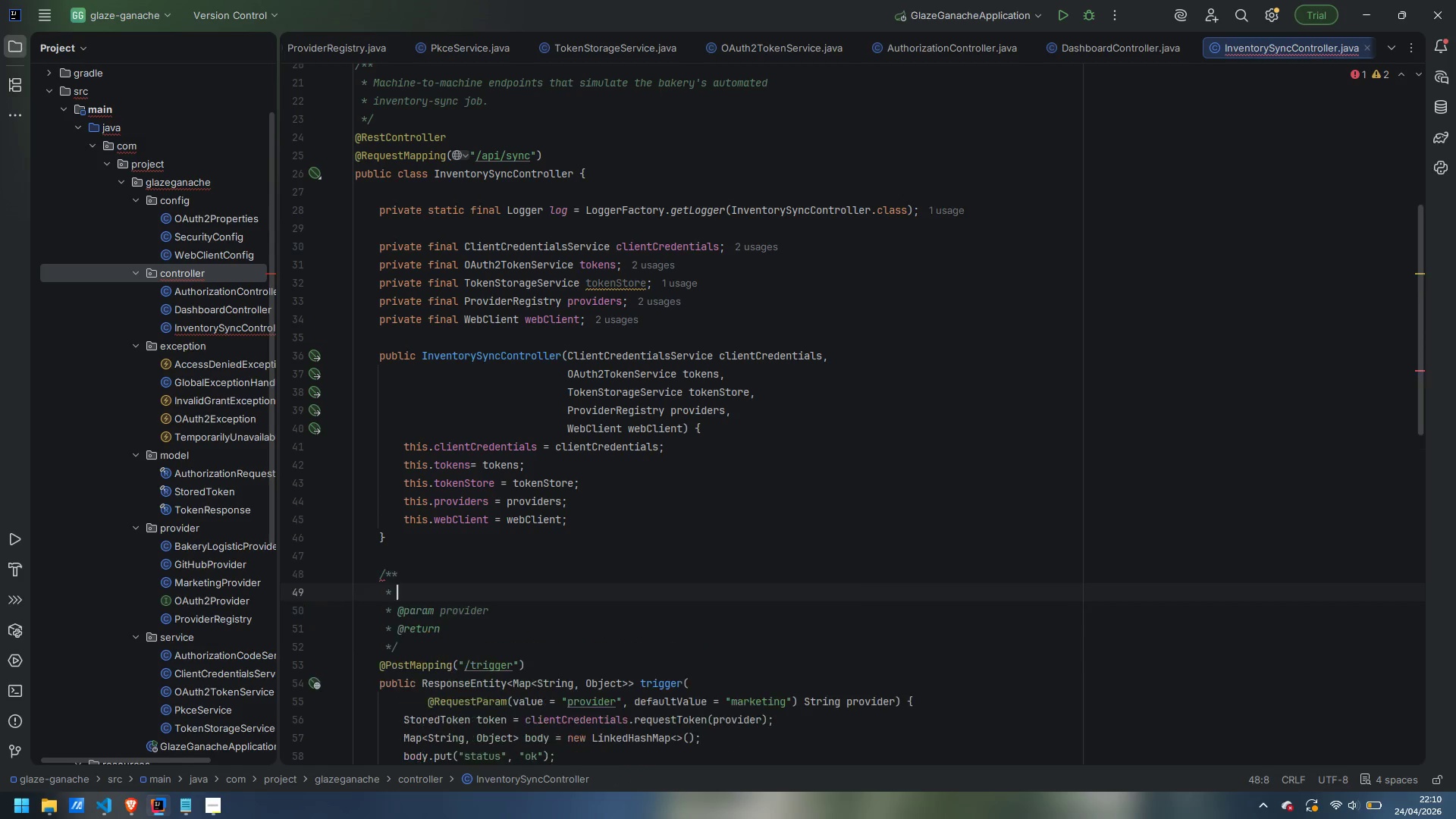 
key(Enter)
 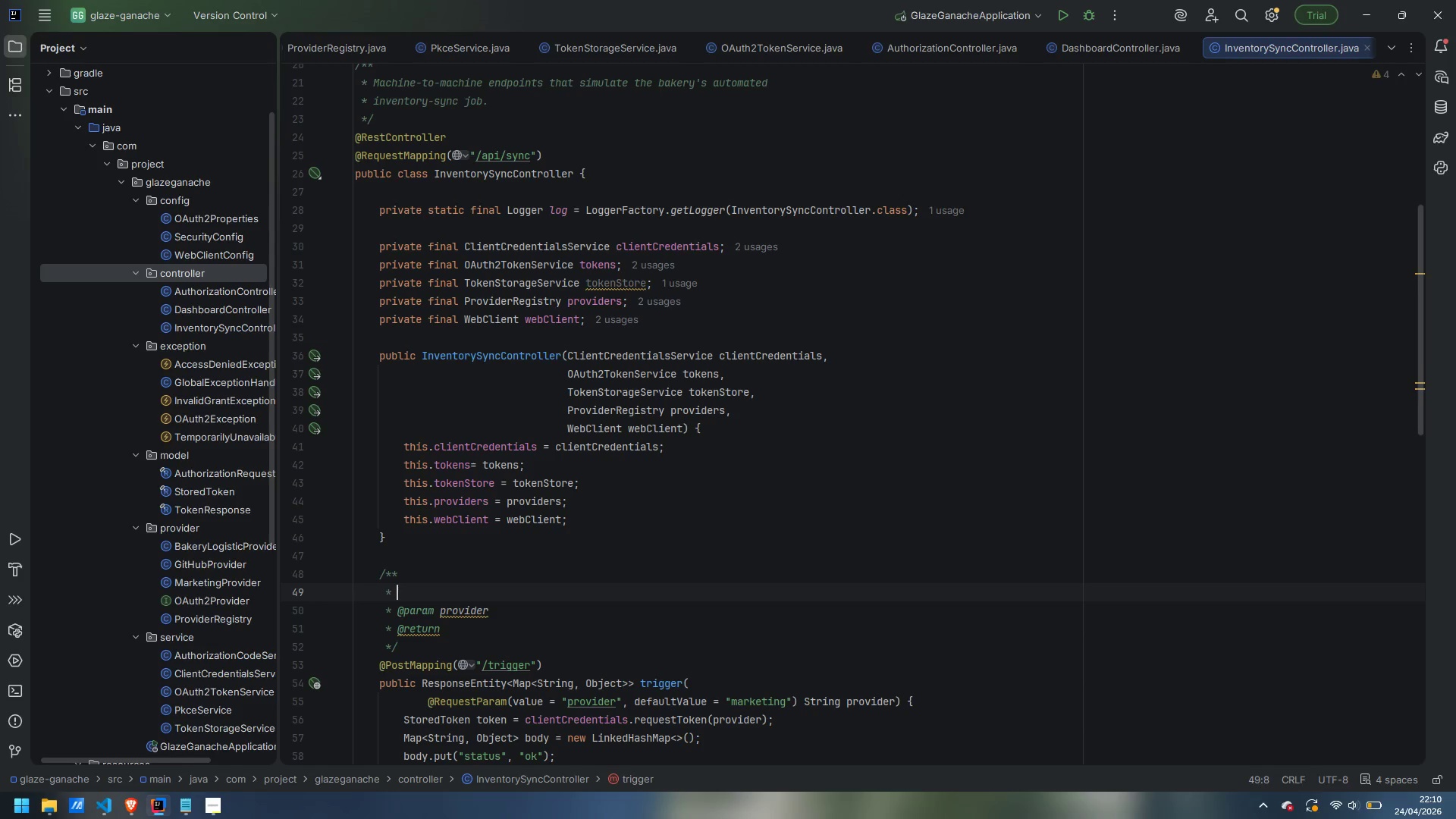 
type(Run the Client Credentials fr)
key(Backspace)
type(low against the configured marketing)
 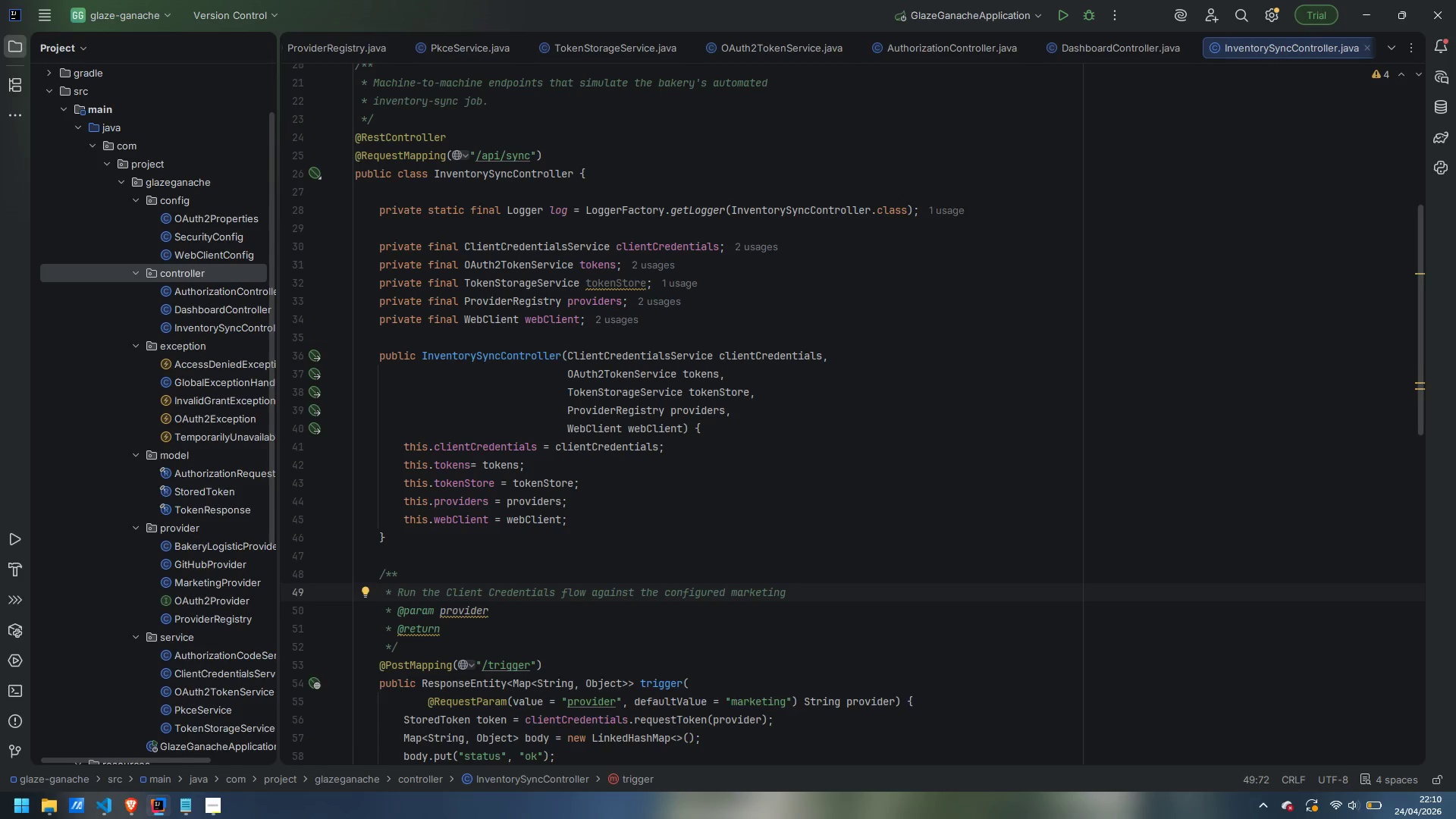 
key(Enter)
 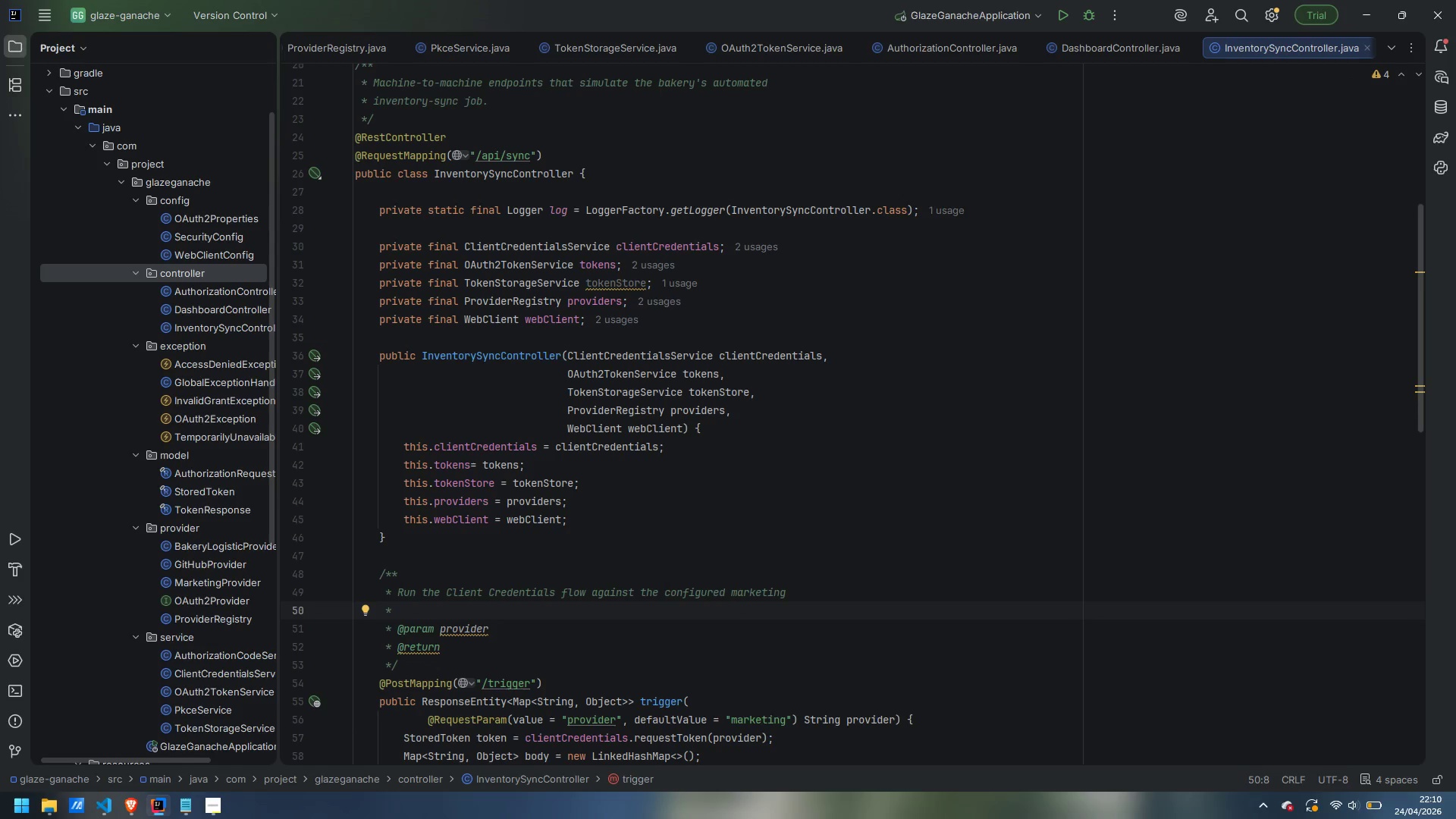 
type(ir)
key(Backspace)
key(Backspace)
type(or bakery provider.)
 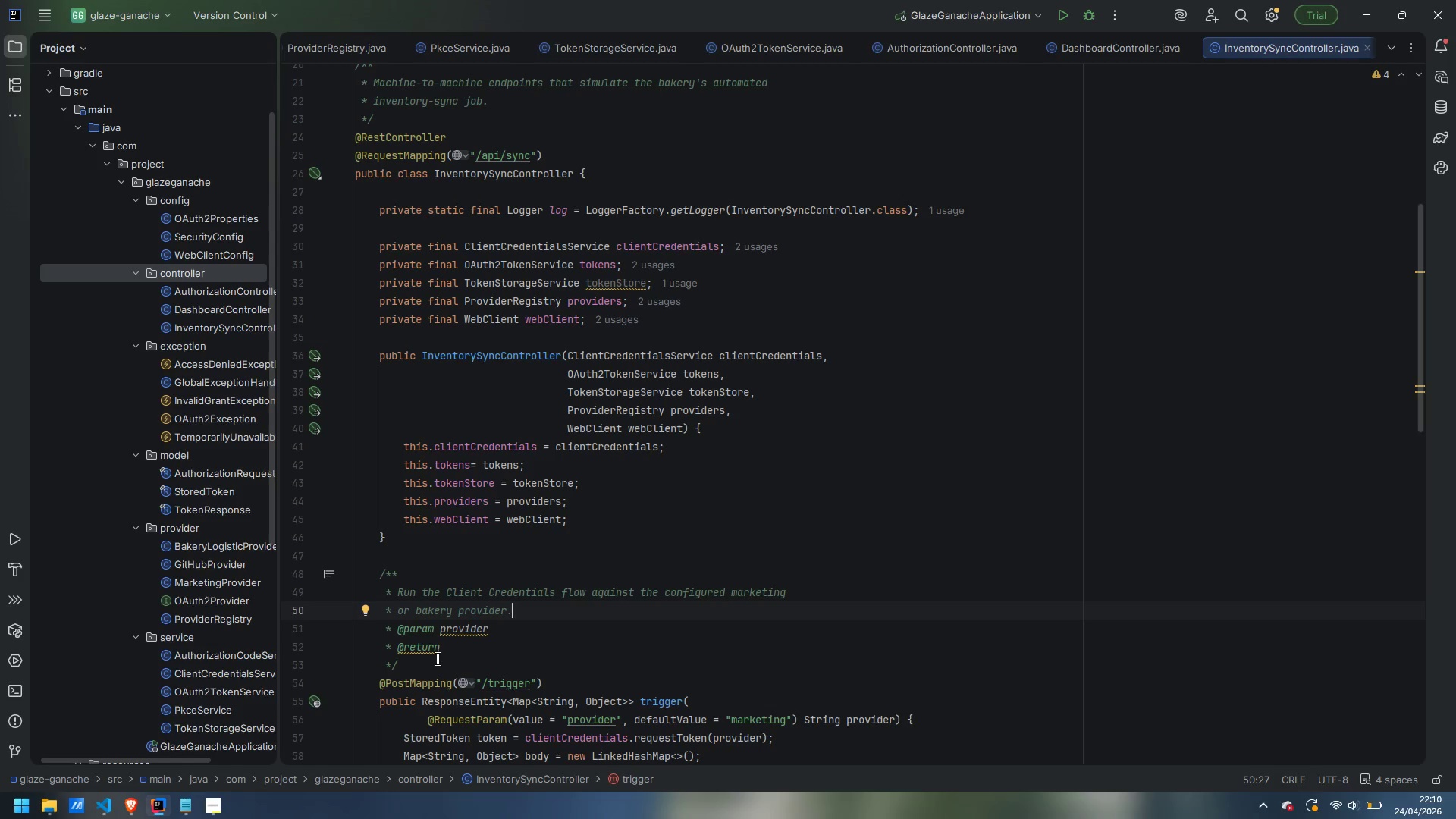 
left_click_drag(start_coordinate=[450, 646], to_coordinate=[281, 626])
 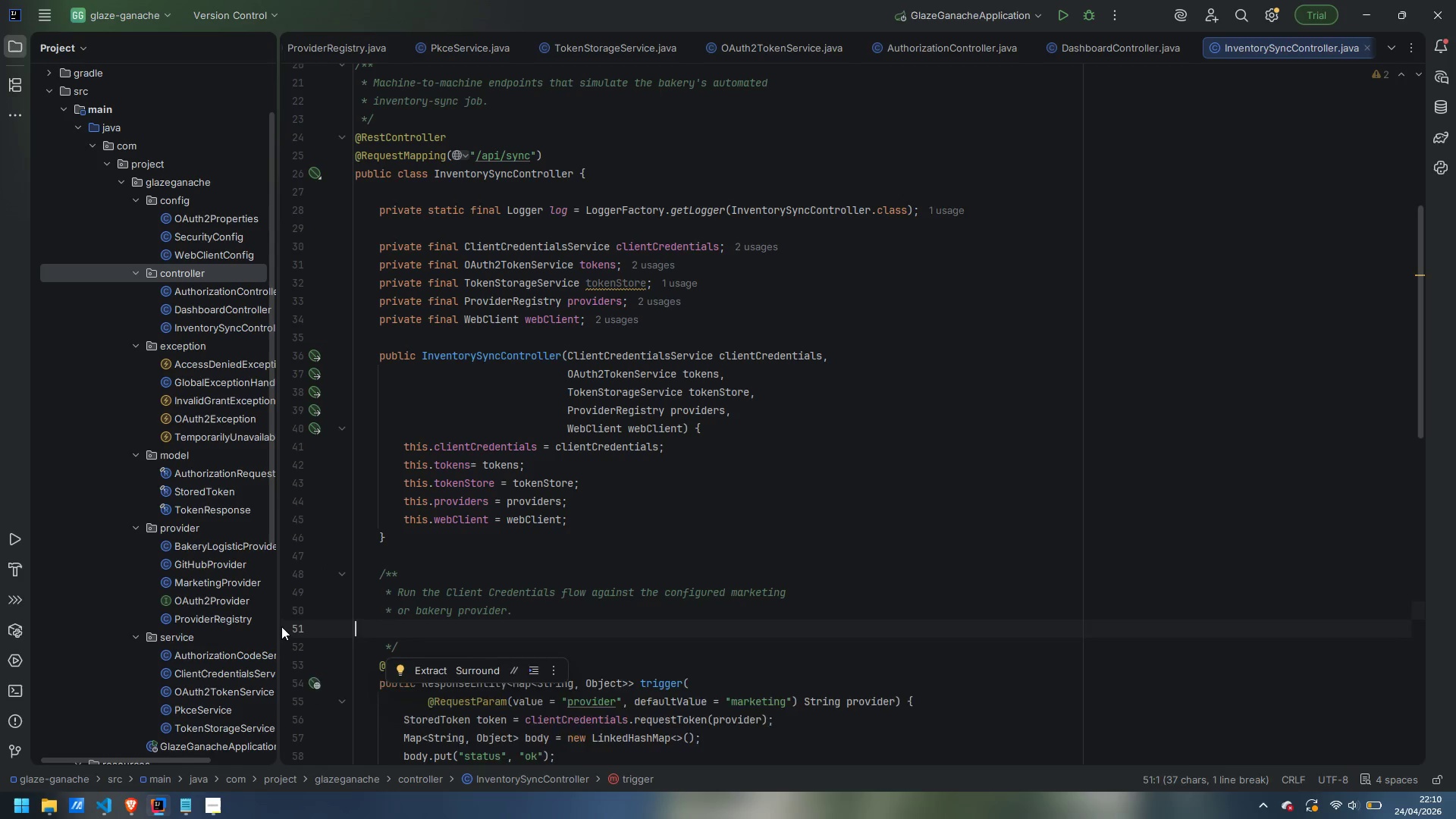 
key(Backspace)
 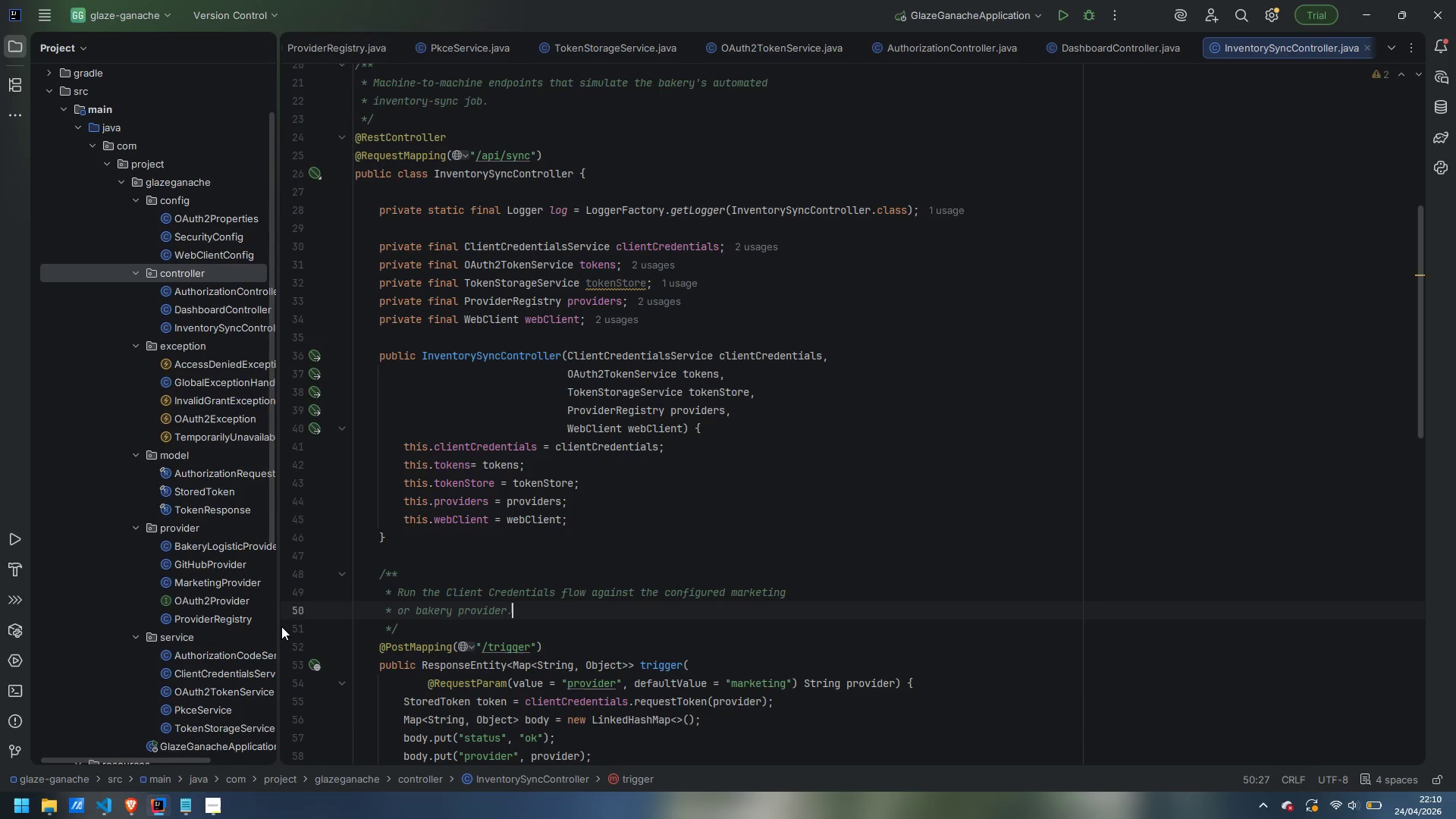 
key(Backspace)
 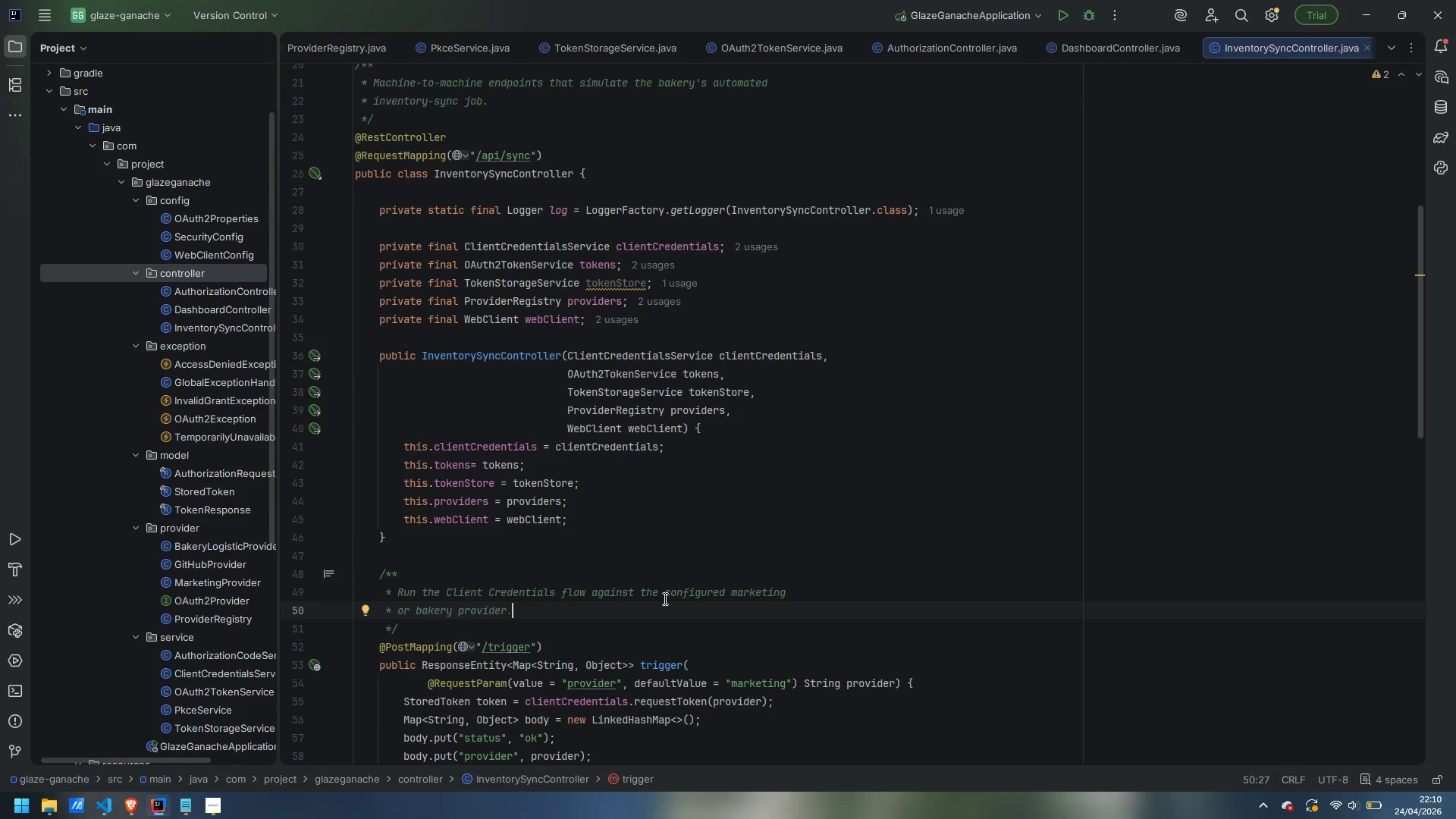 
wait(12.61)
 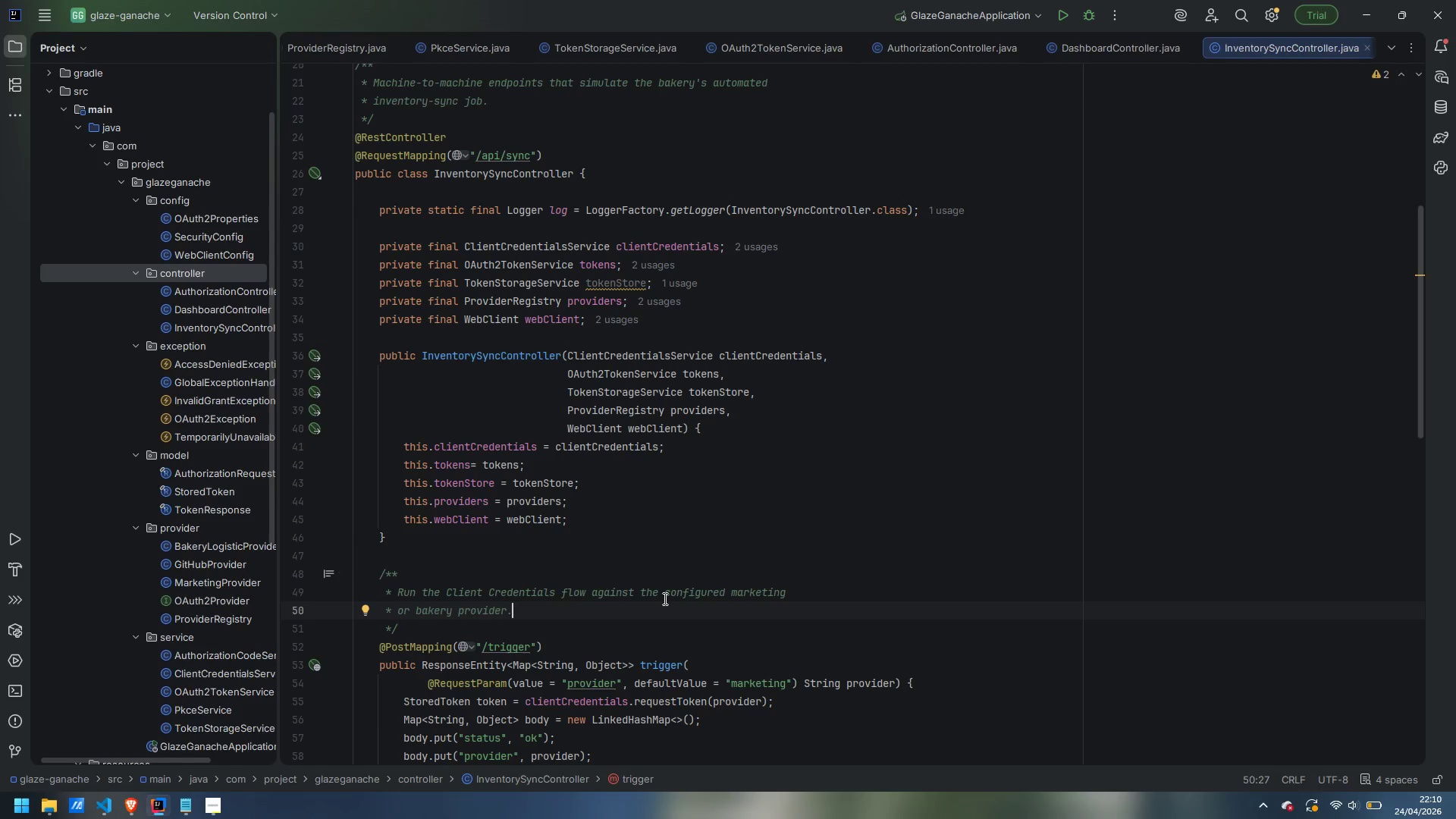 
scroll: coordinate [833, 532], scroll_direction: down, amount: 7.0
 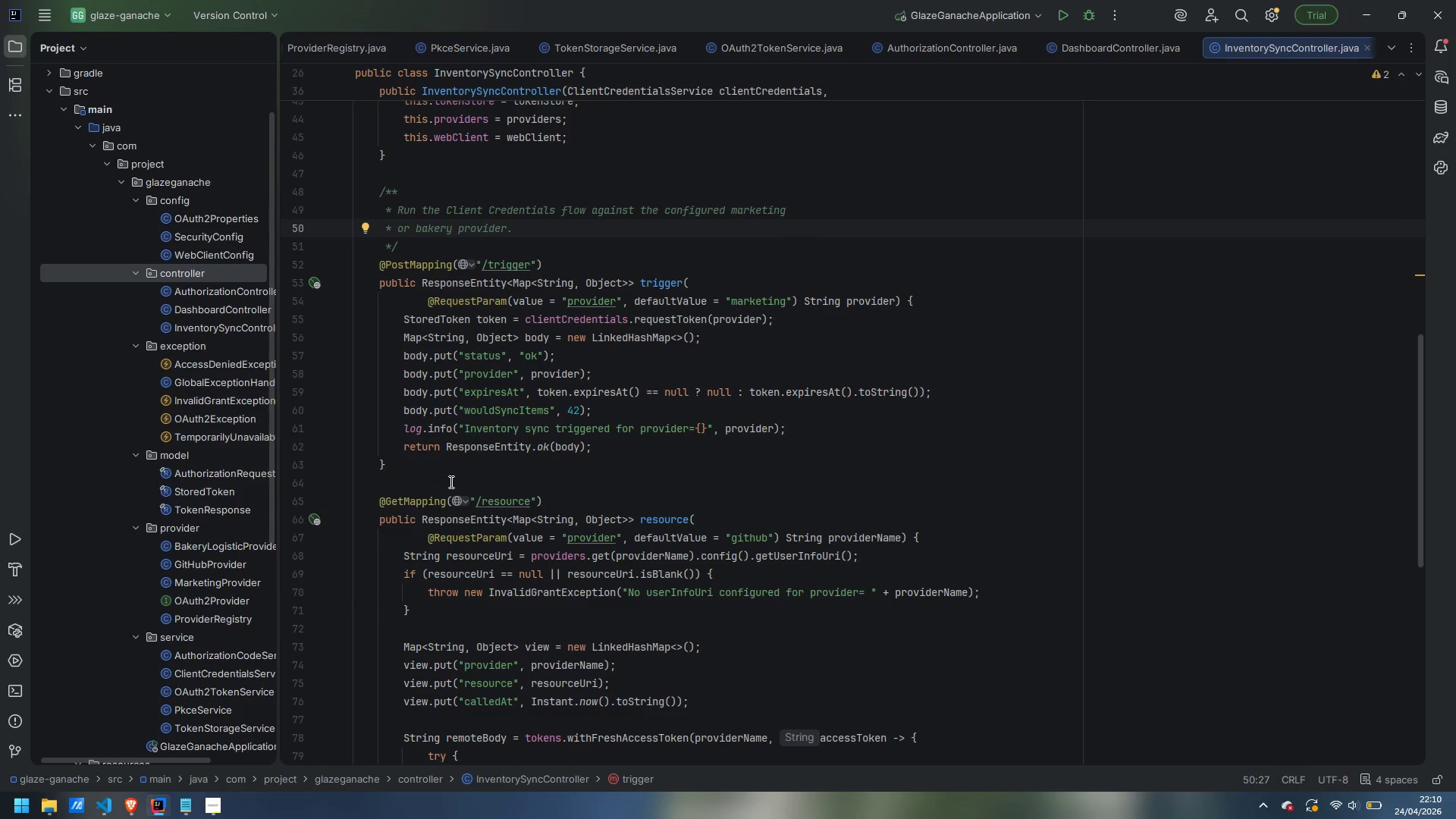 
left_click([450, 481])
 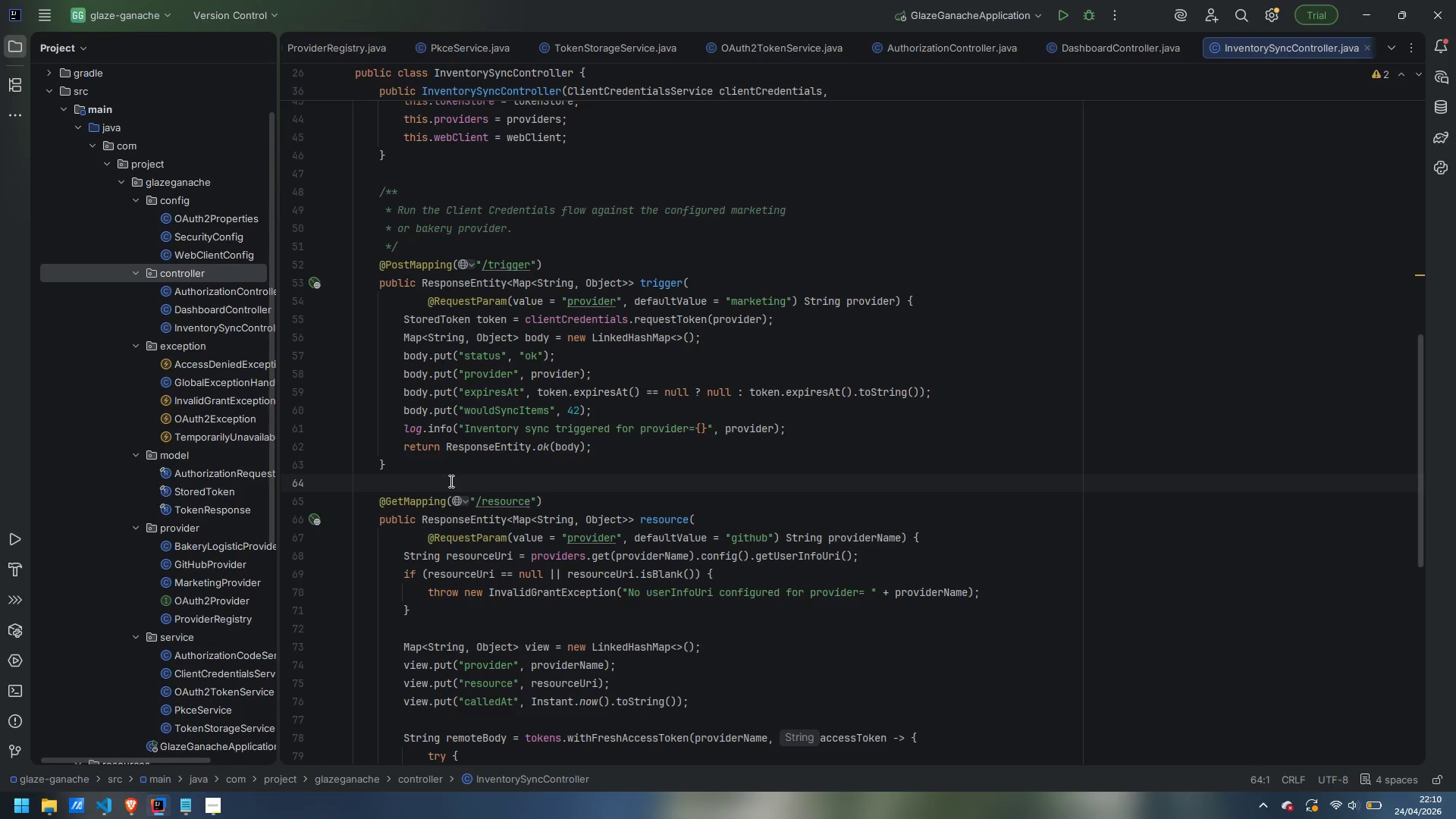 
key(Enter)
 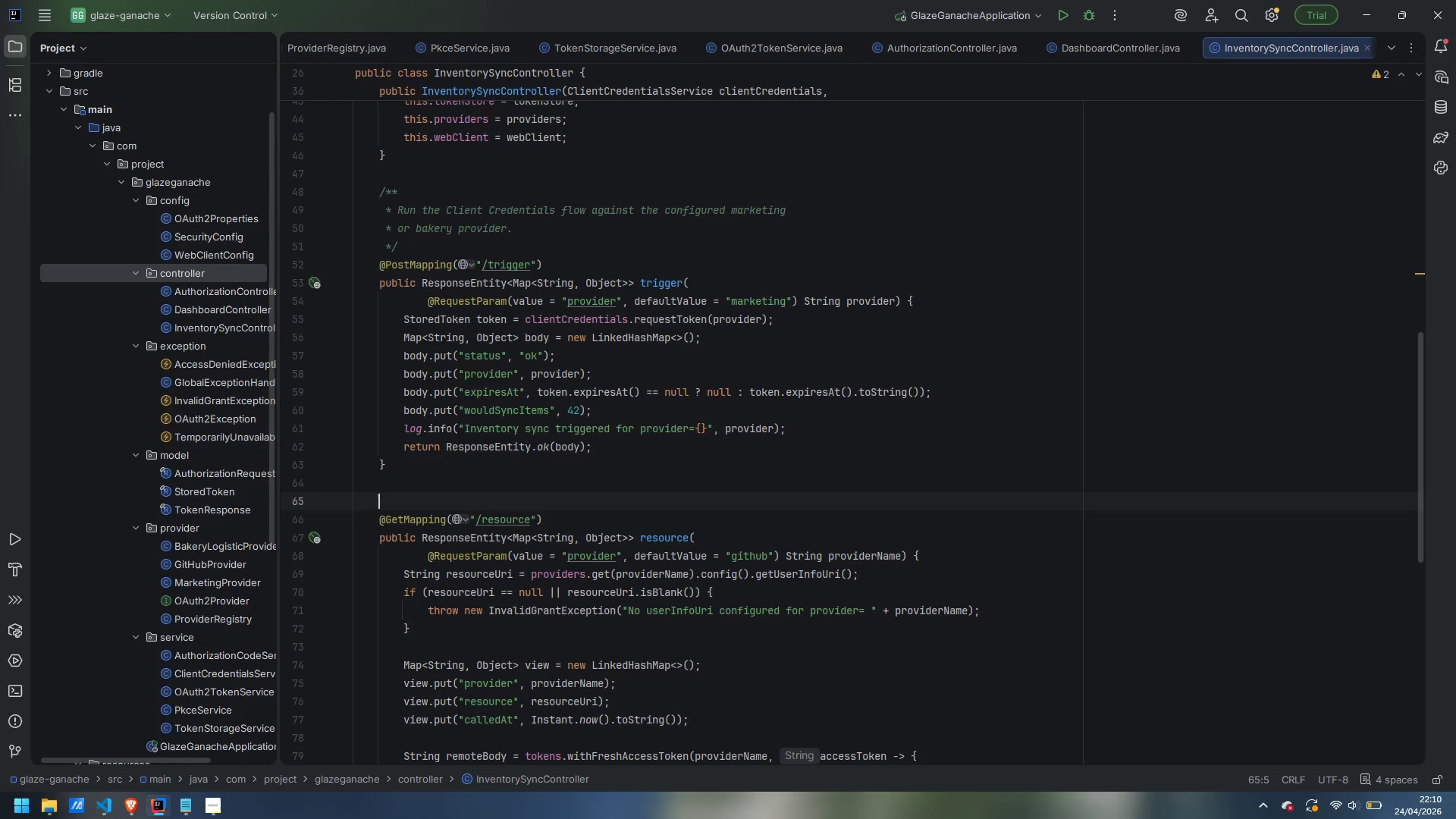 
type(/**)
 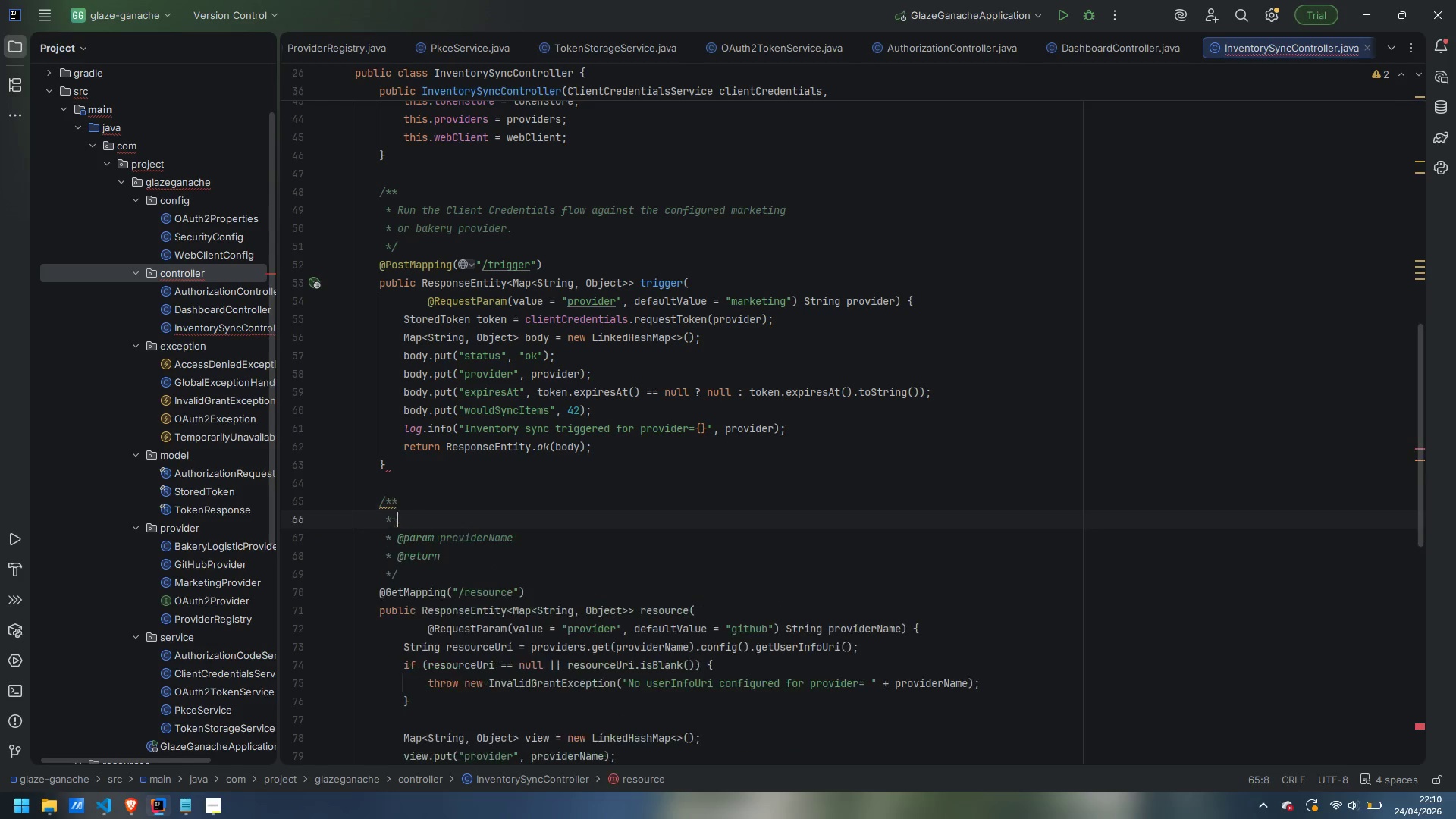 
 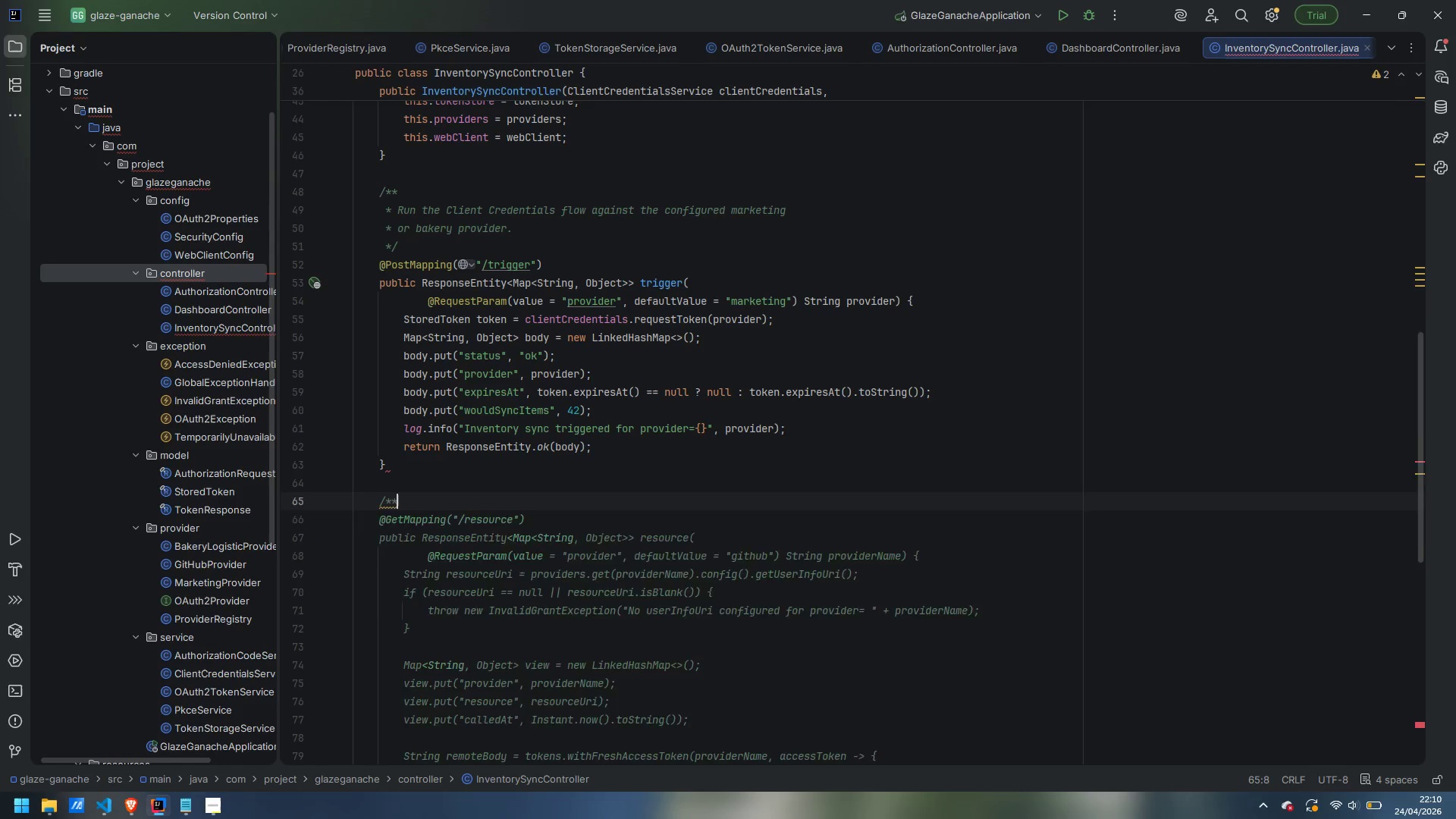 
key(Enter)
 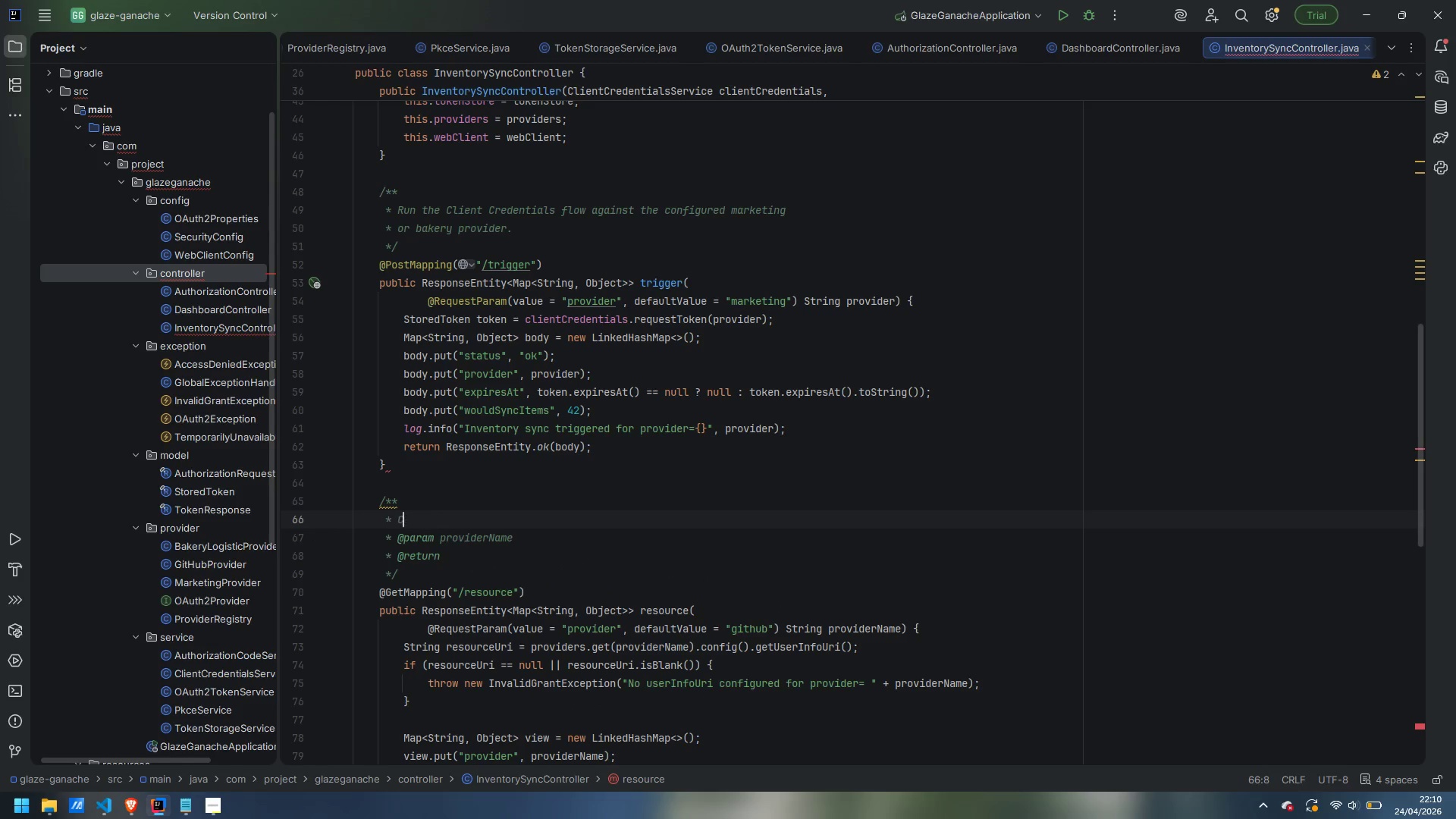 
type(Call a protected resource using an already-stored Authorization)
 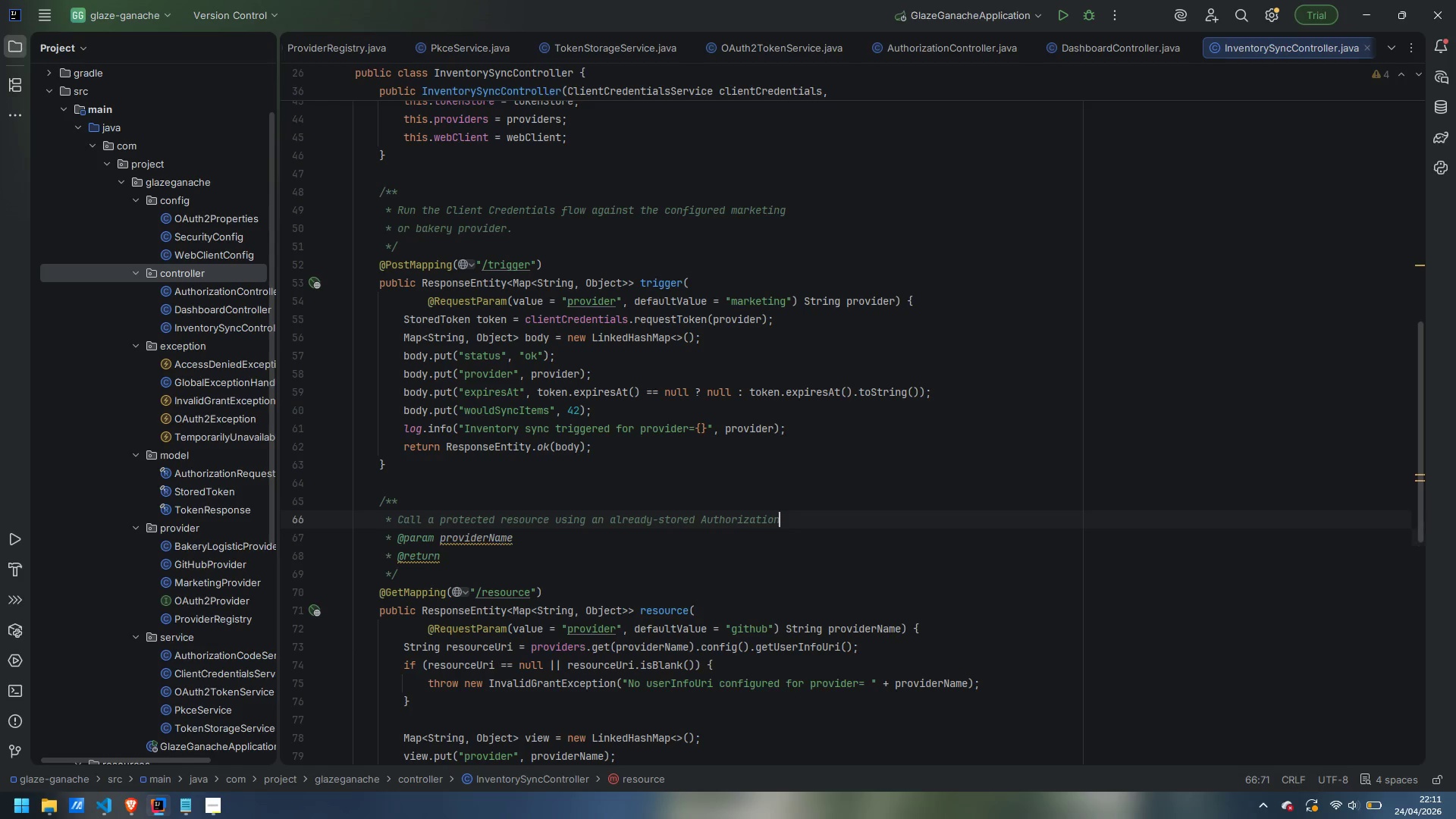 
key(Enter)
 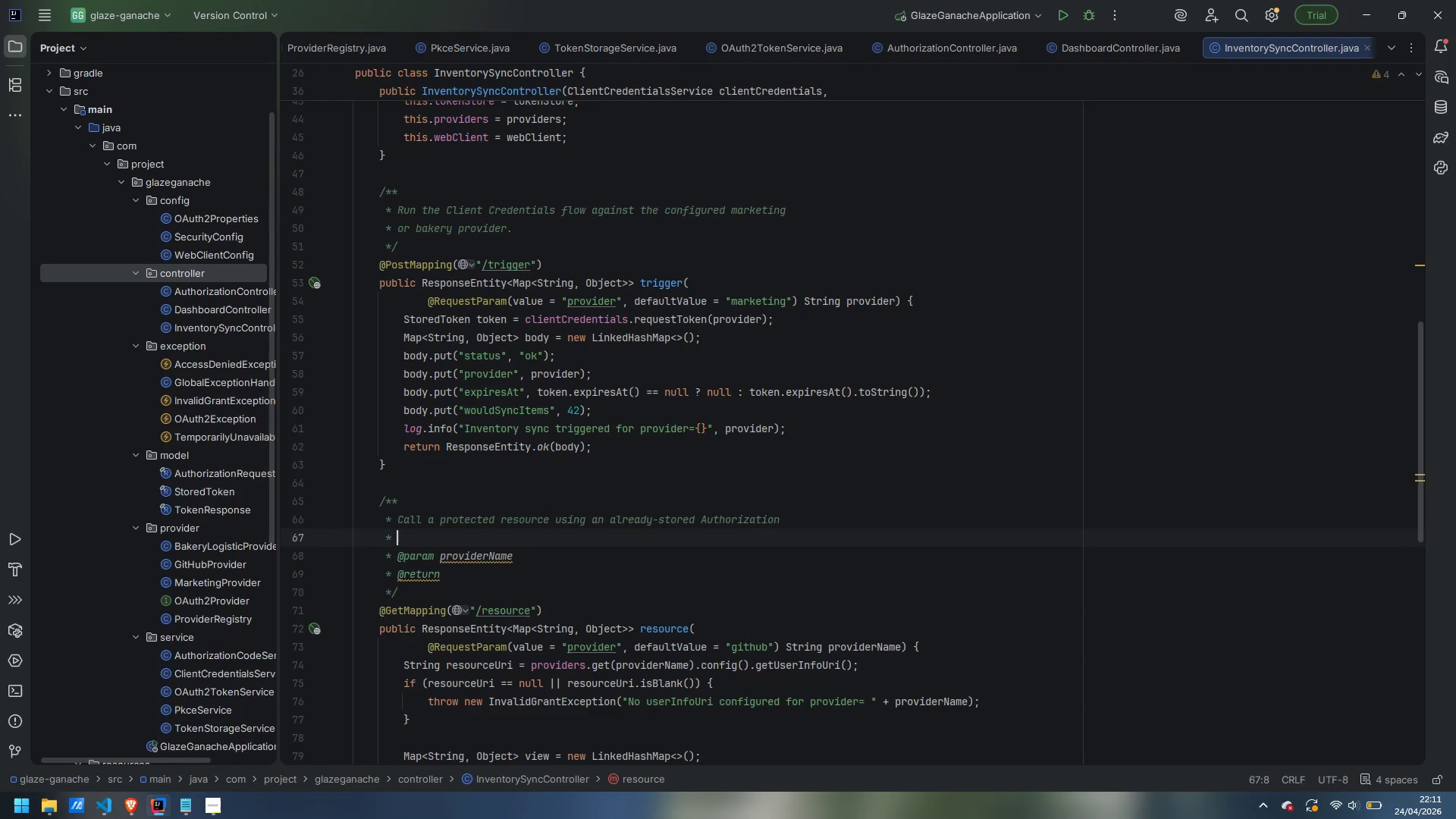 
type(code token)
 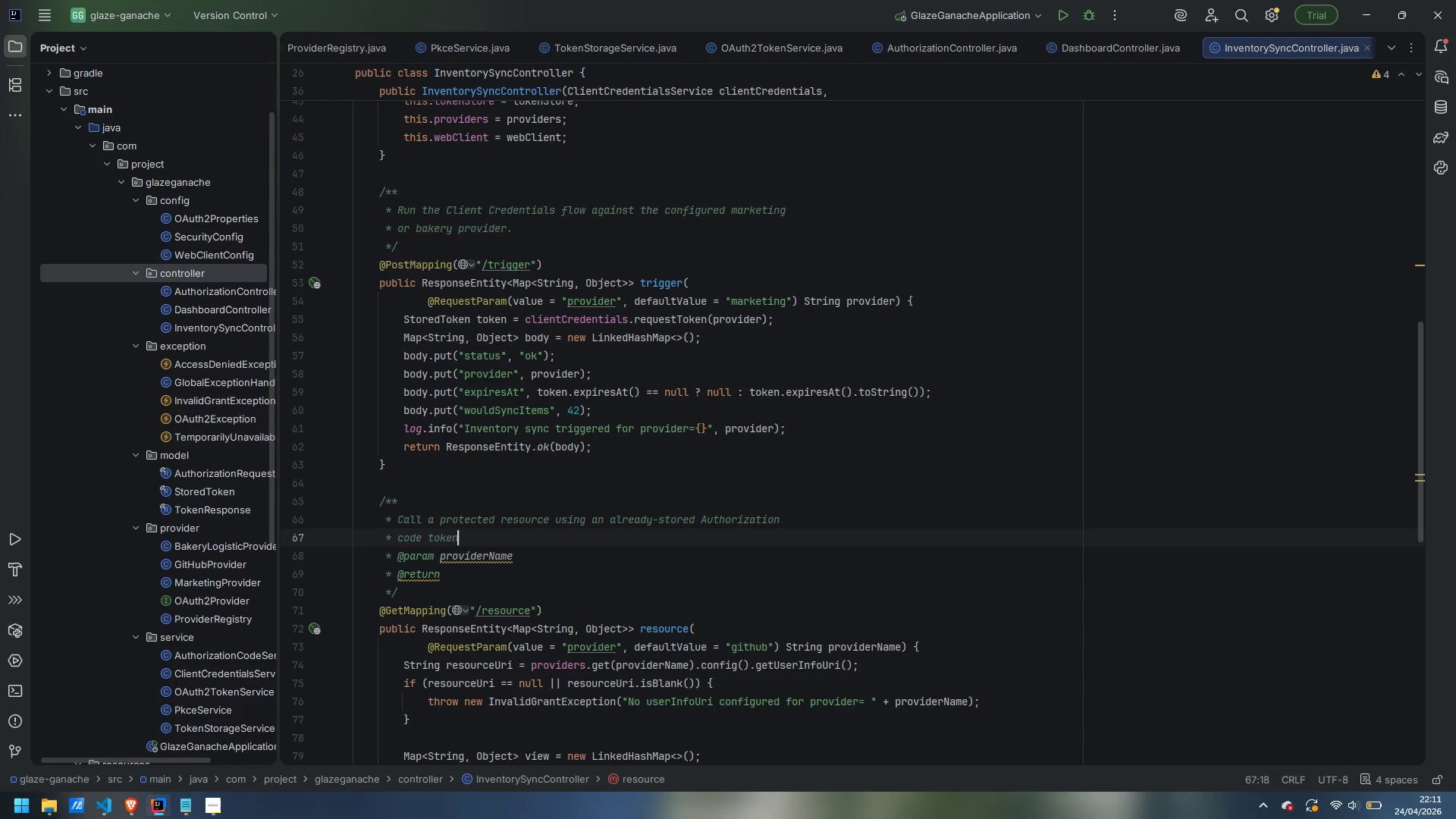 
key(Control+ArrowLeft)
 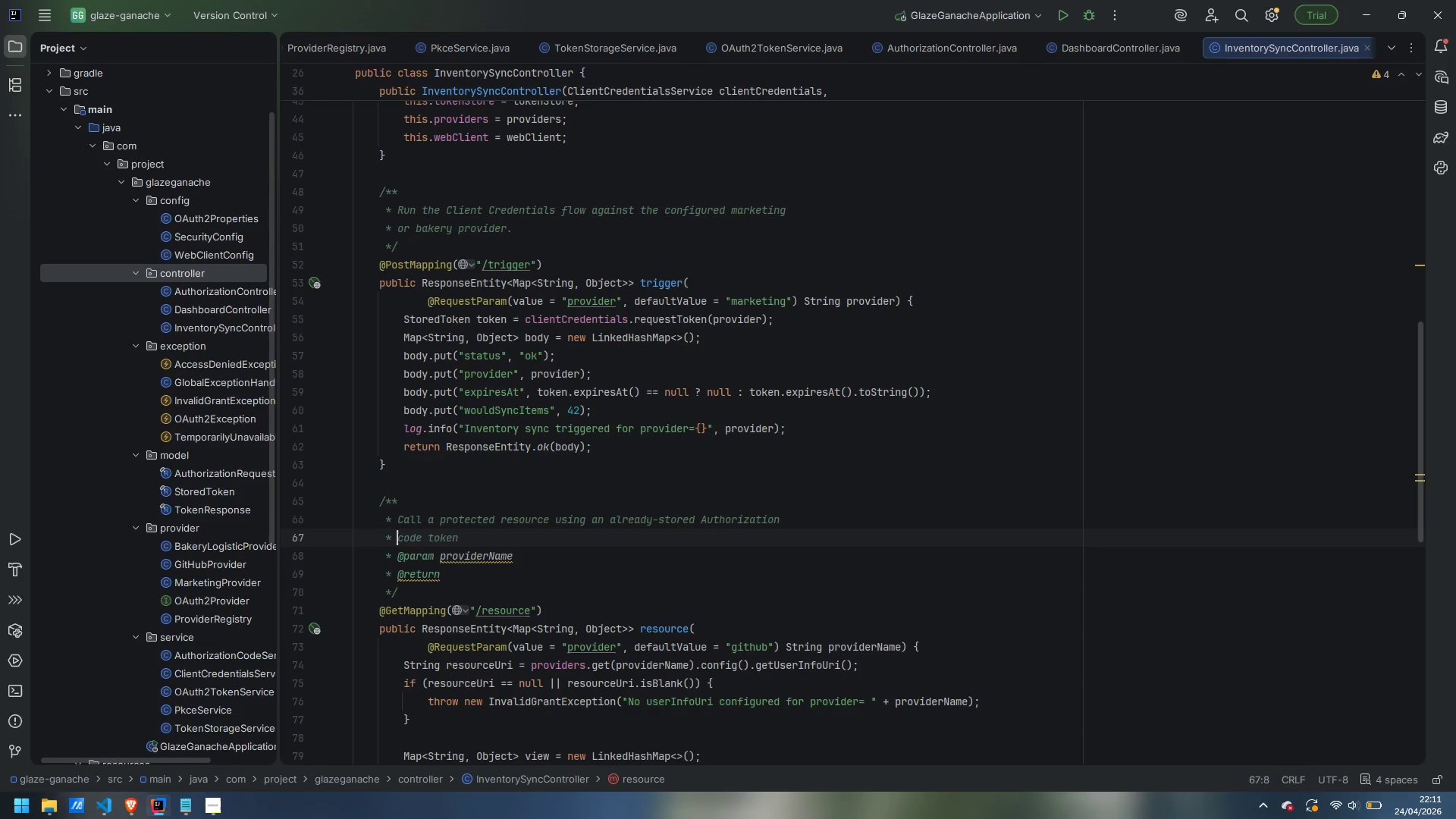 
key(Control+ArrowLeft)
 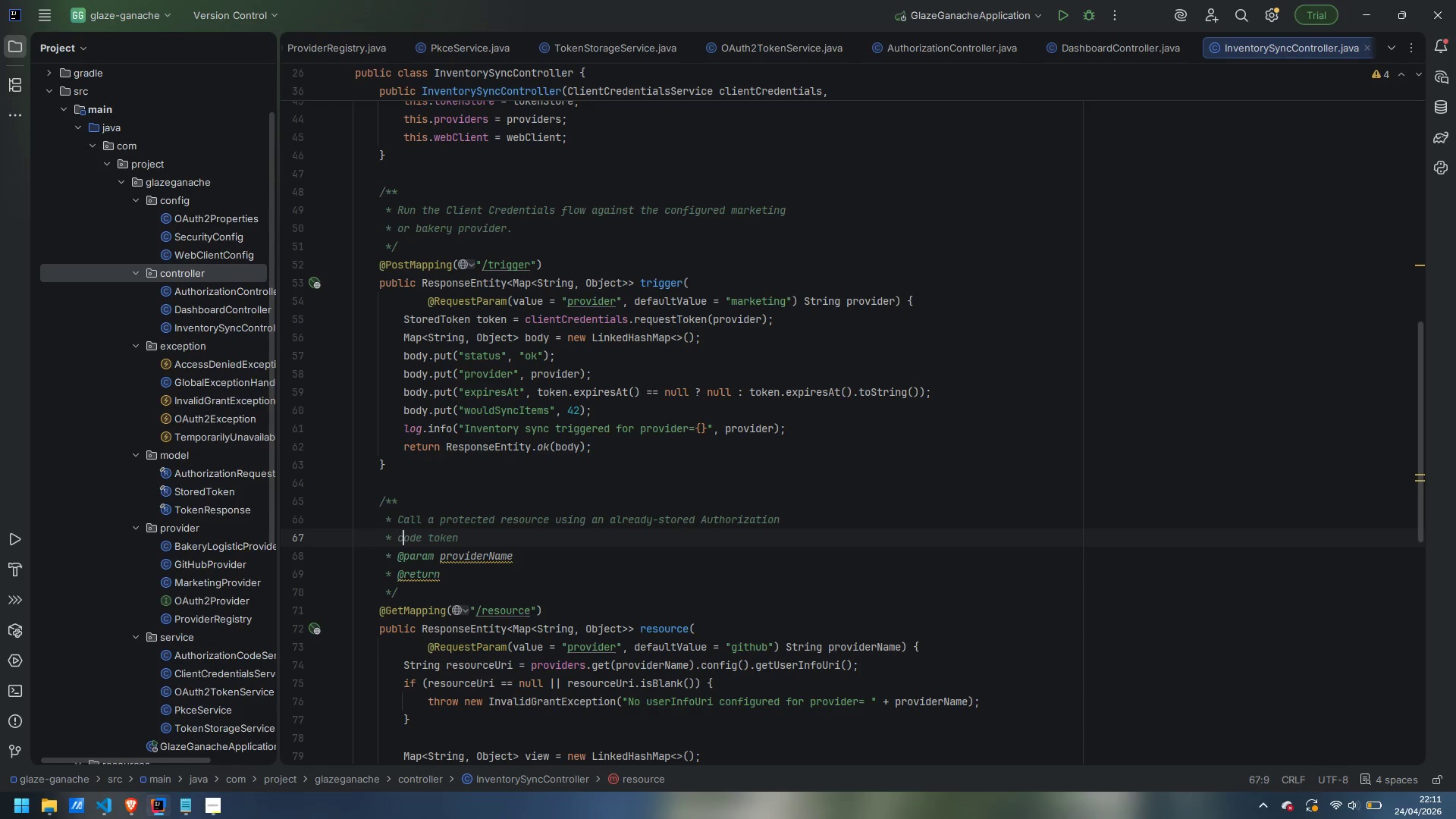 
key(ArrowRight)
 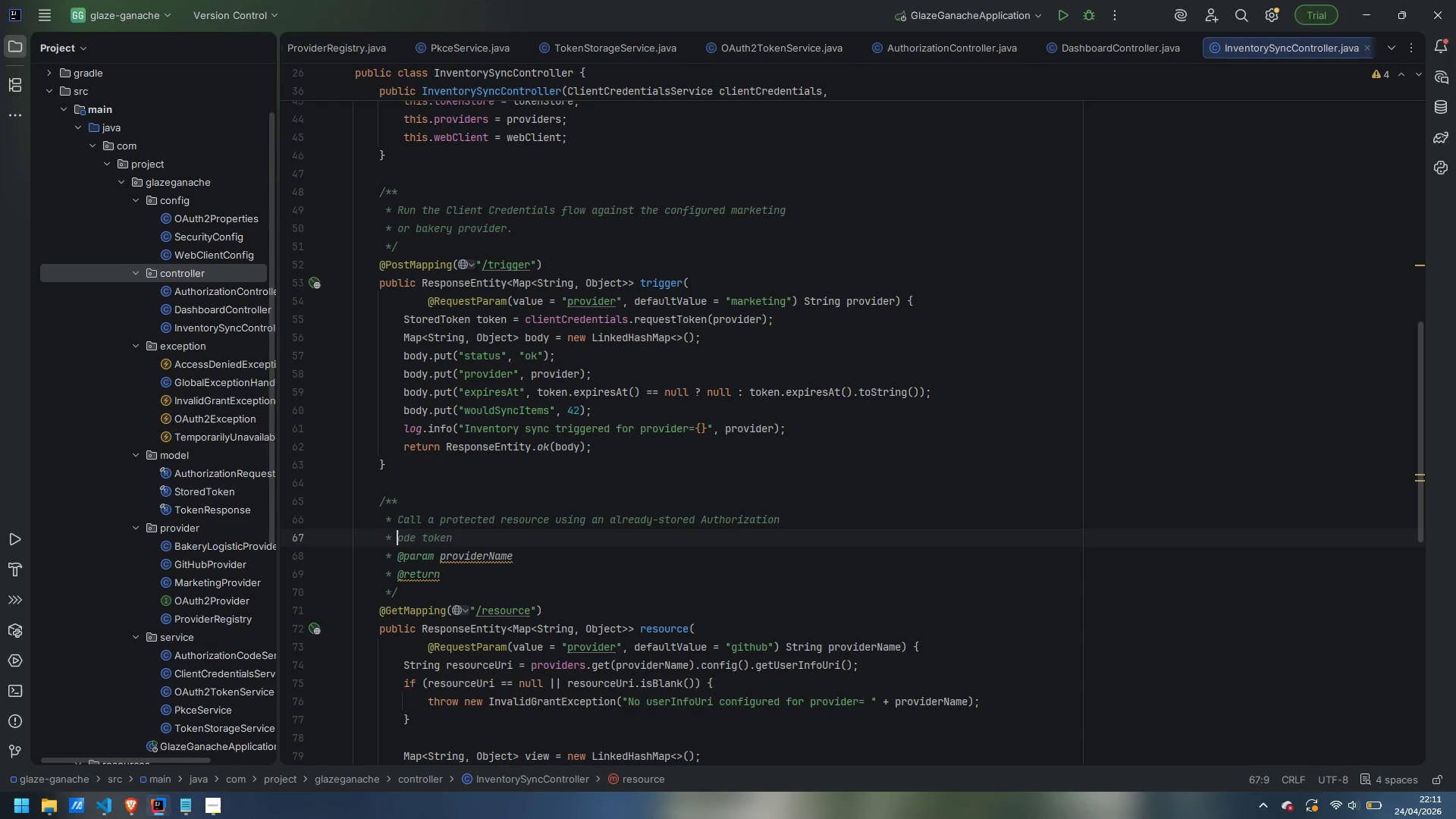 
key(Backspace)
 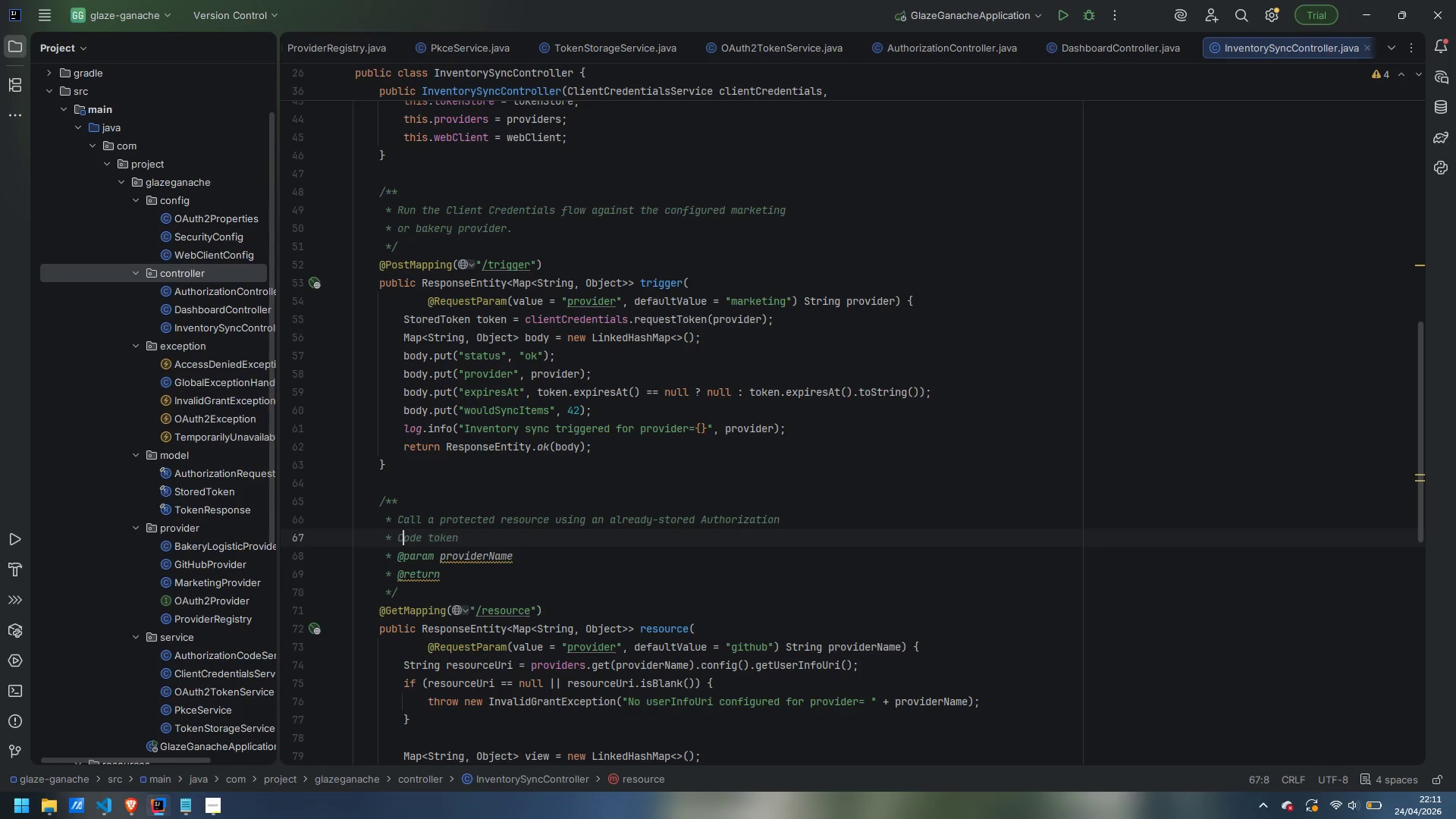 
key(Shift+ShiftLeft)
 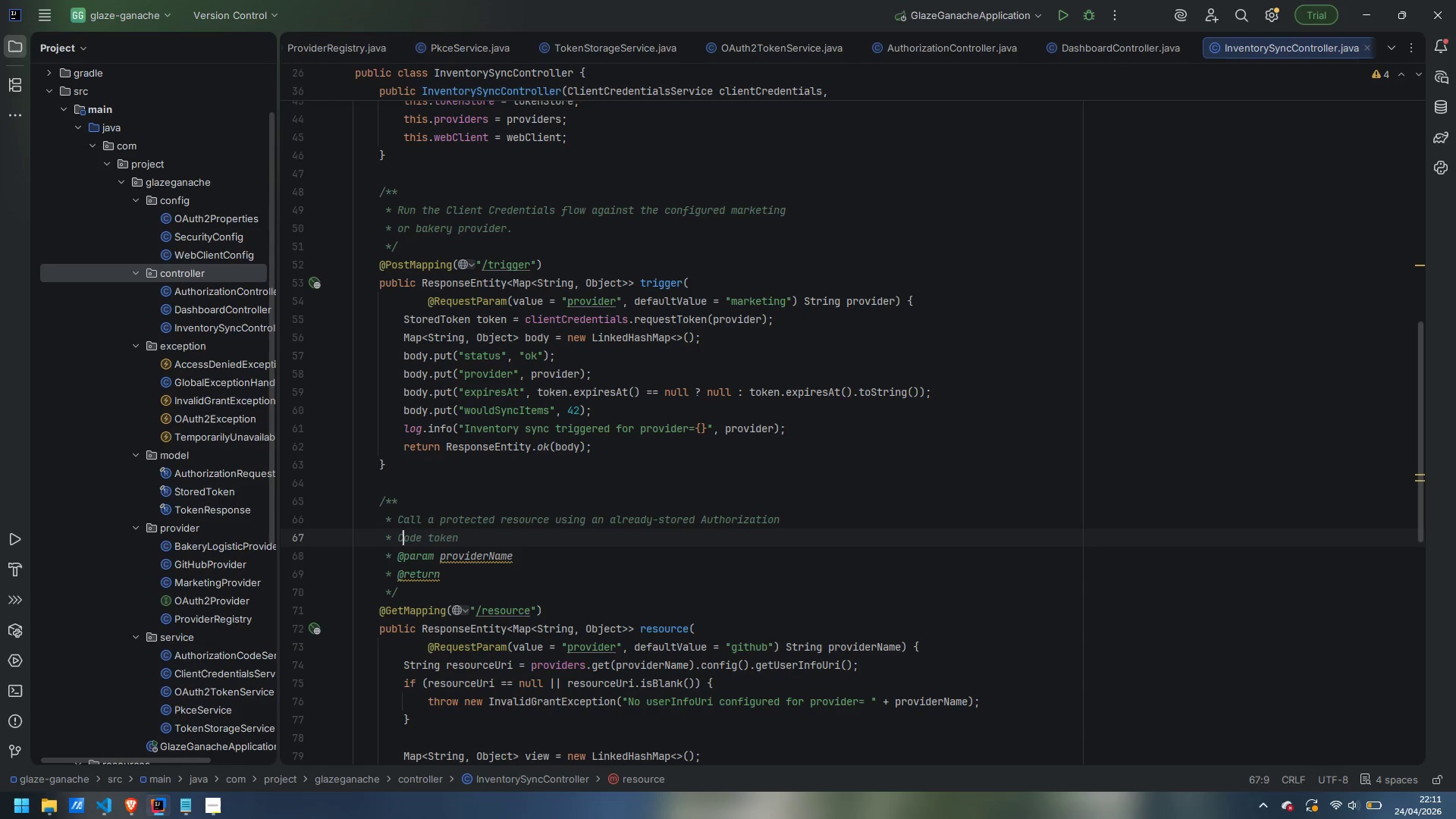 
key(Shift+C)
 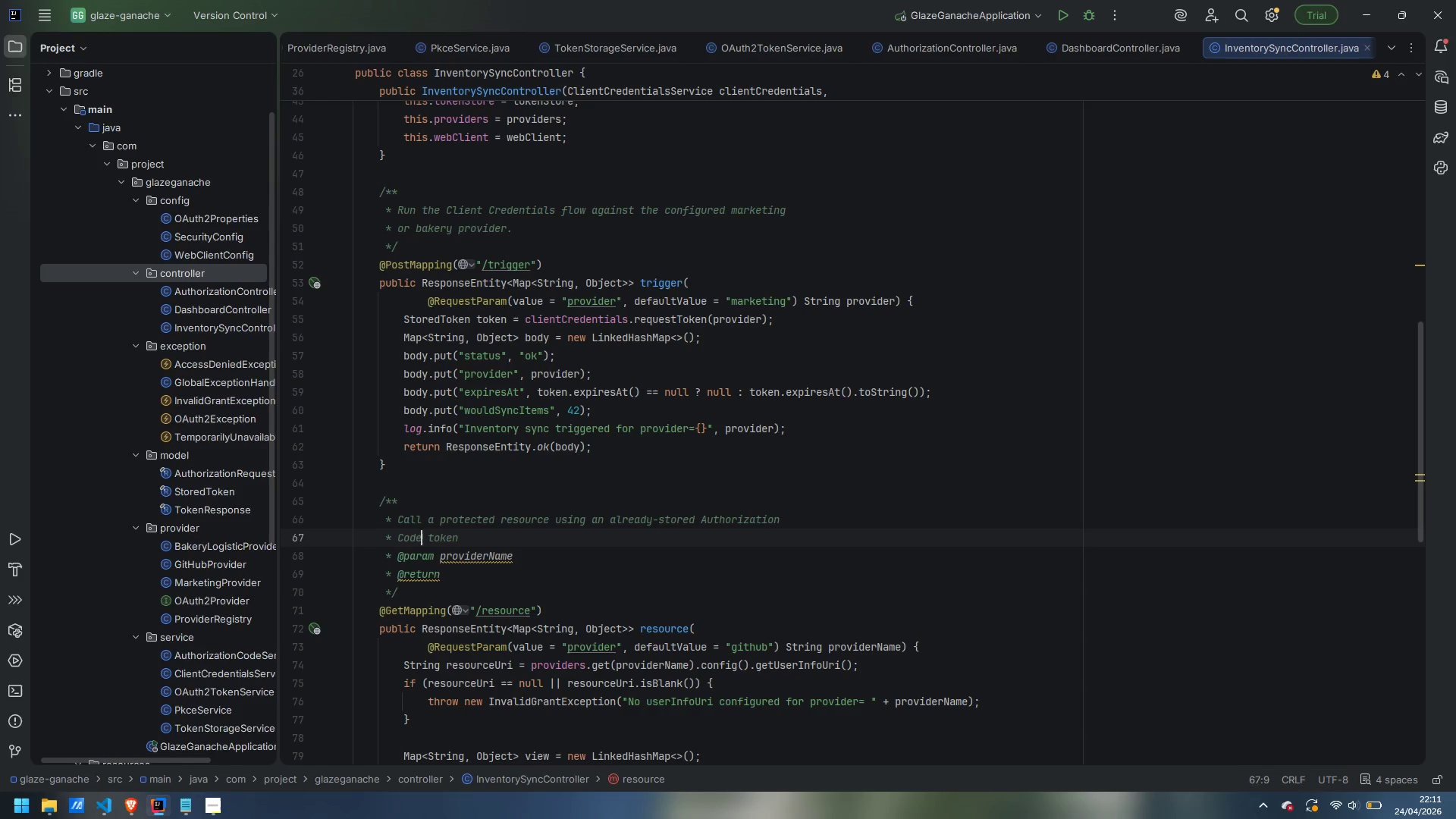 
key(Control+ArrowRight)
 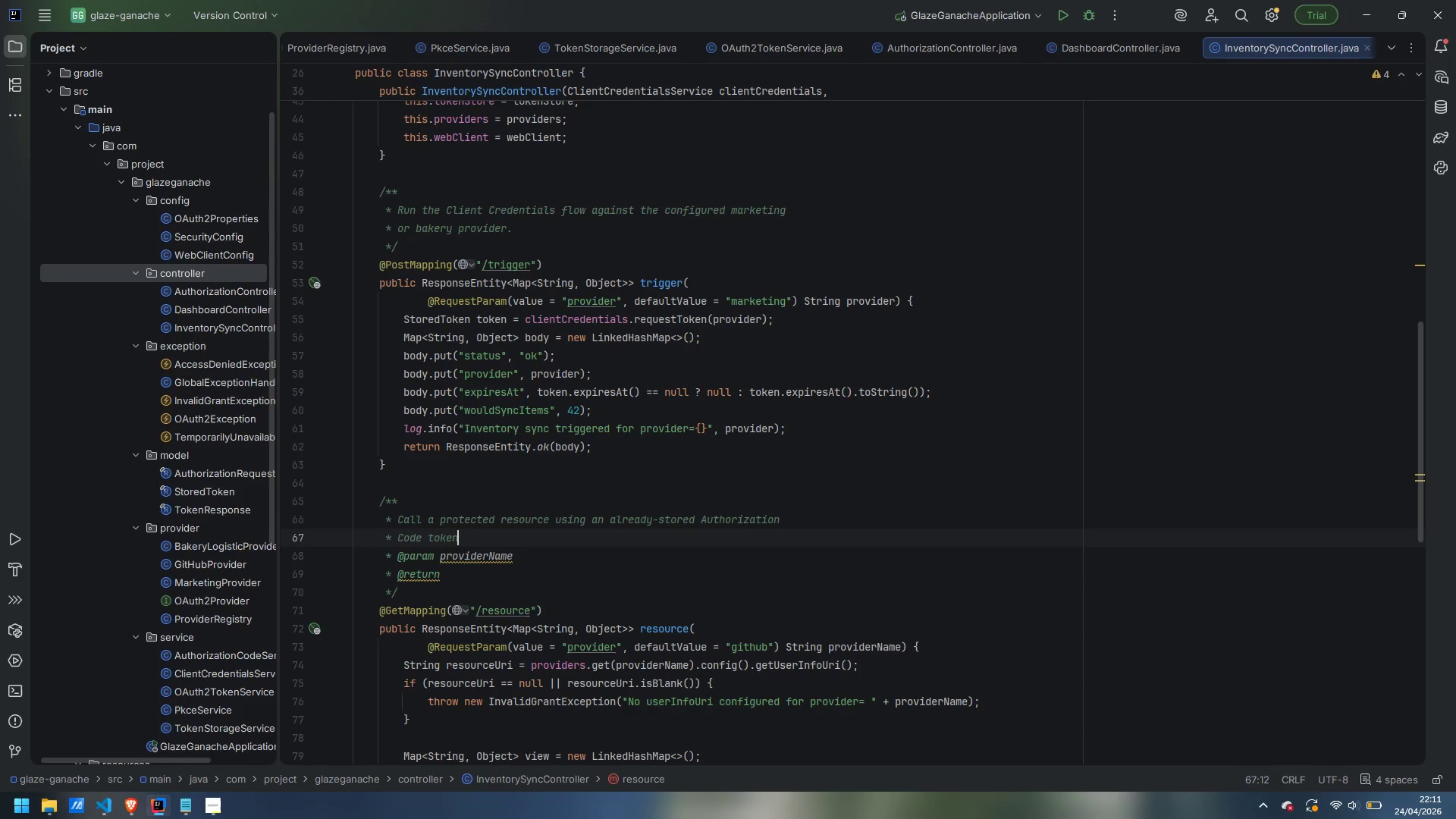 
key(Control+ArrowRight)
 